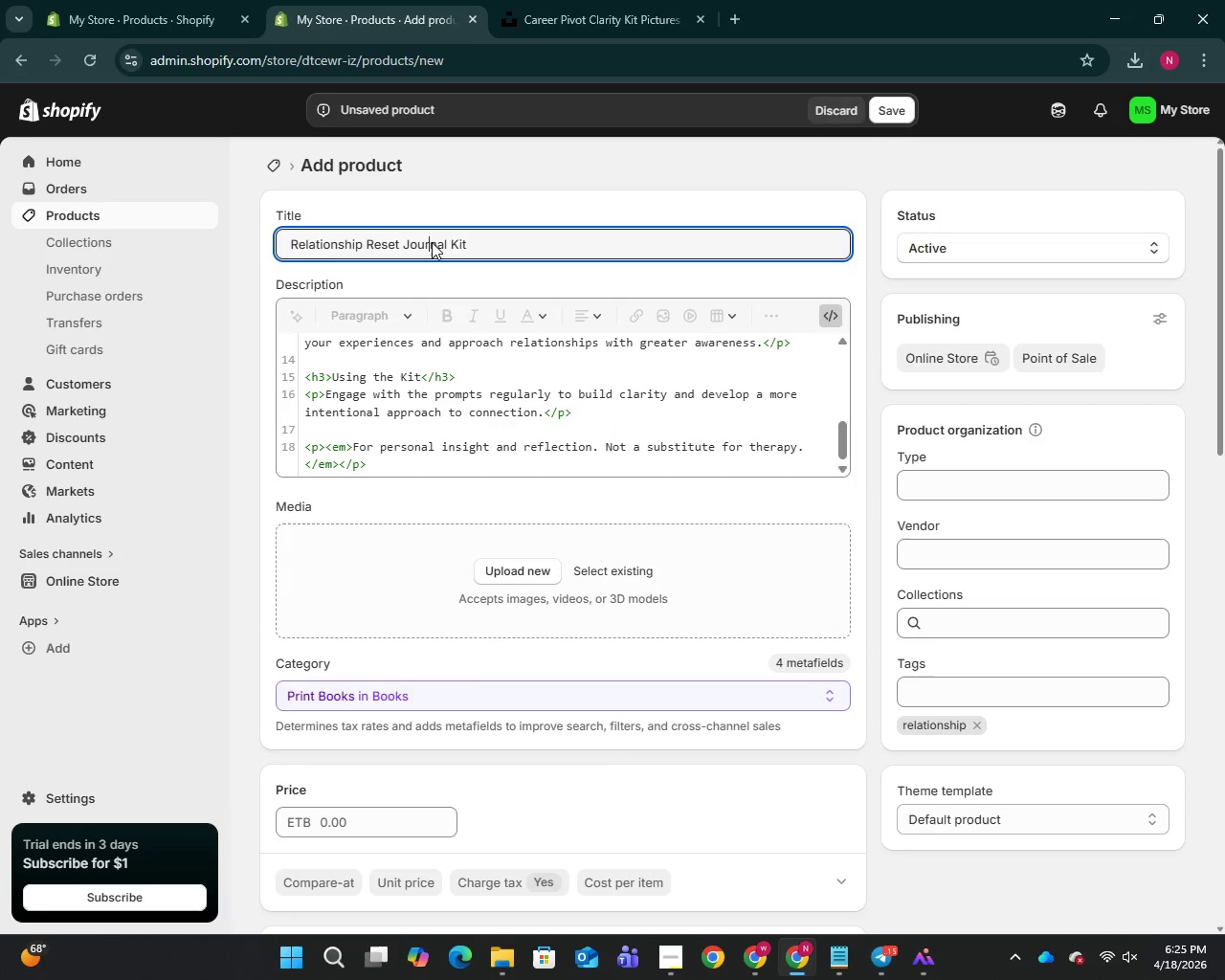 
left_click([432, 242])
 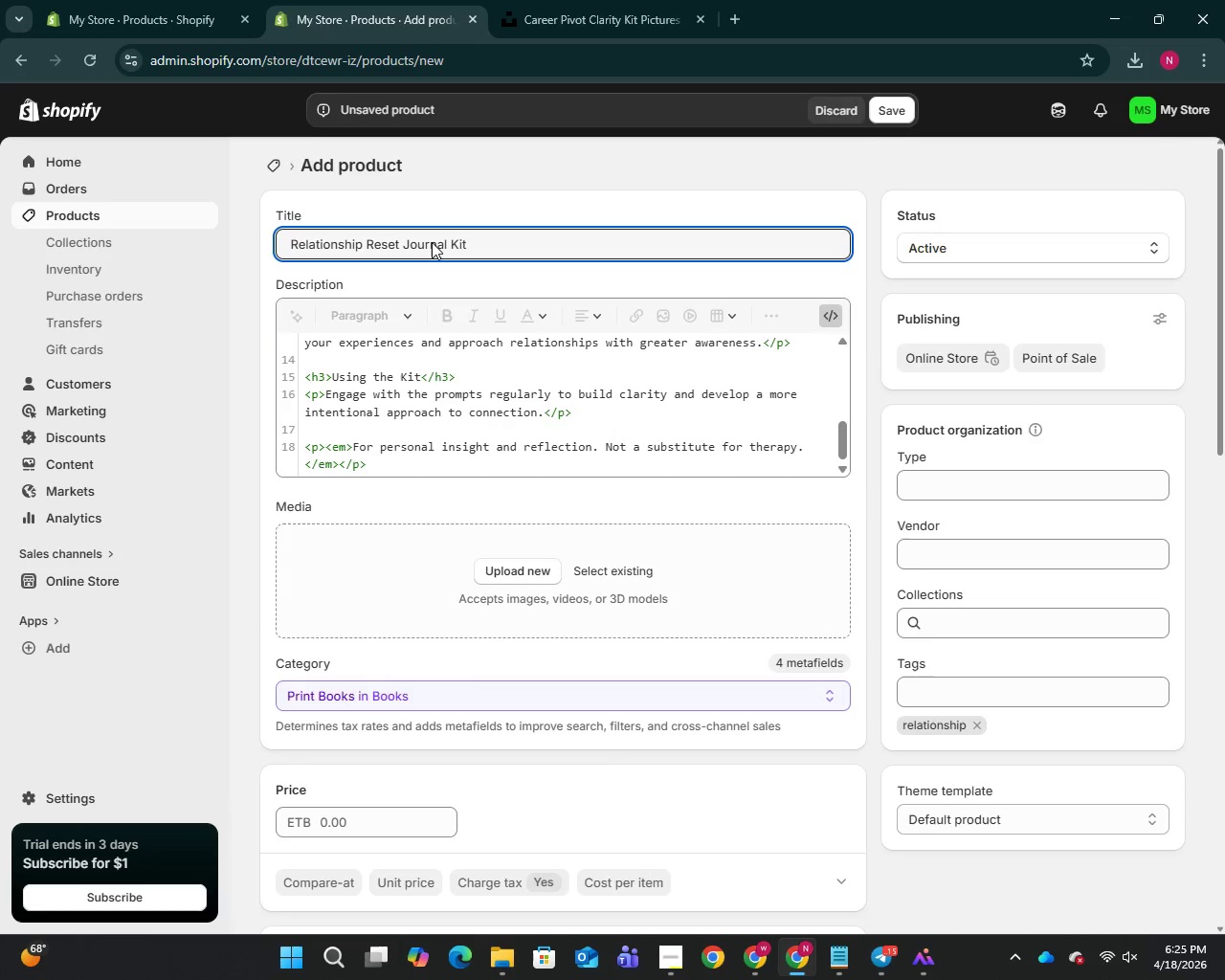 
key(Control+A)
 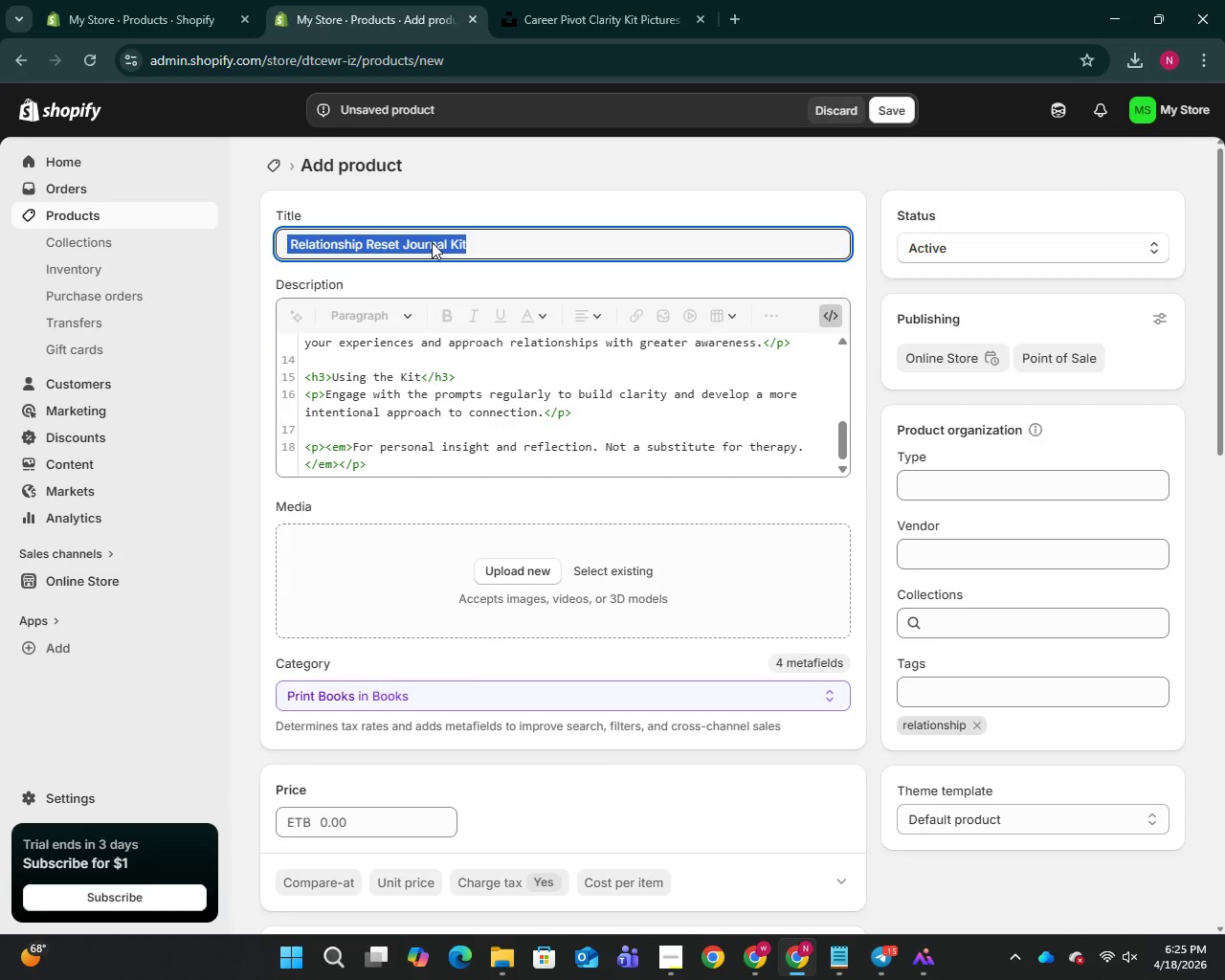 
key(Control+C)
 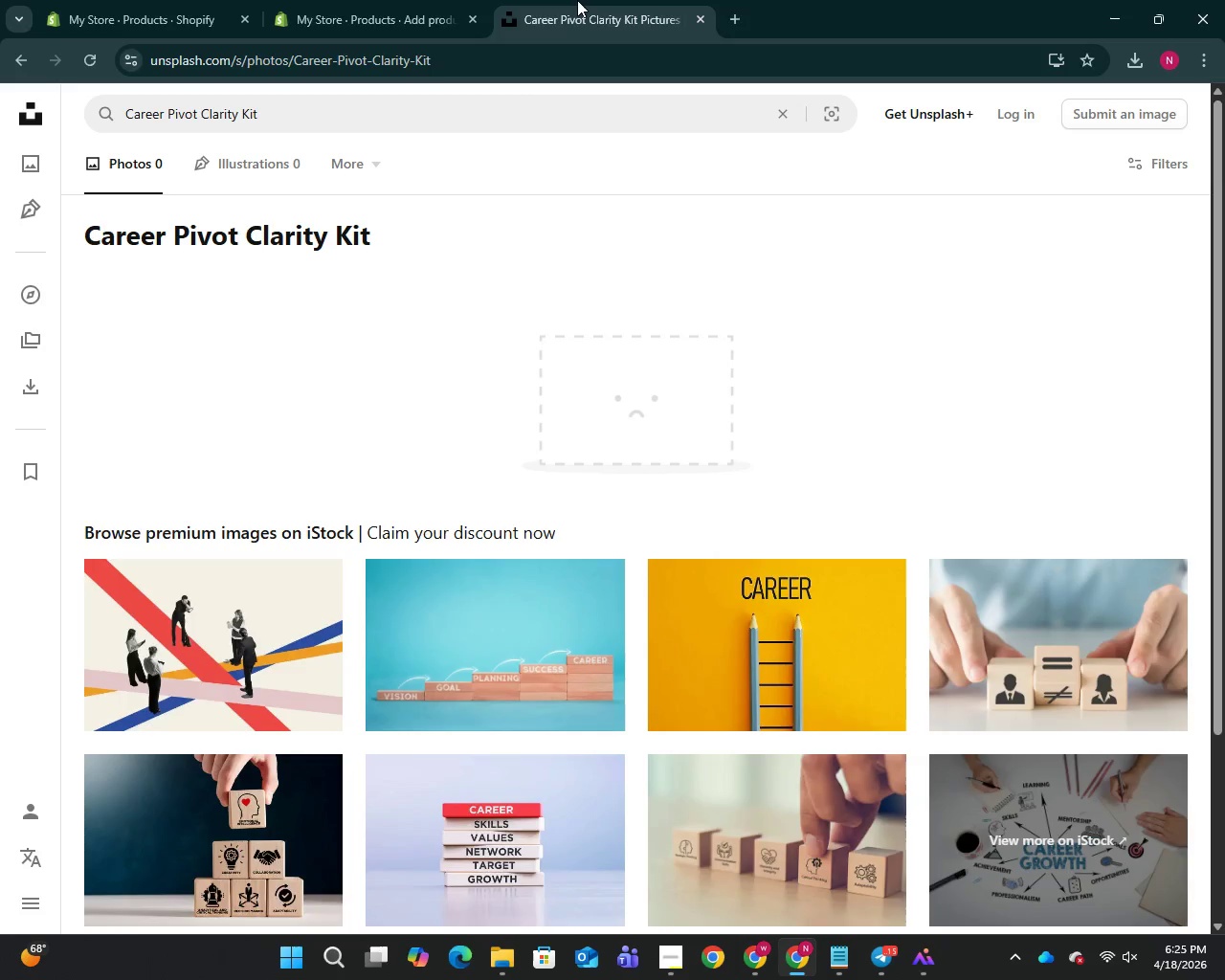 
left_click([577, 0])
 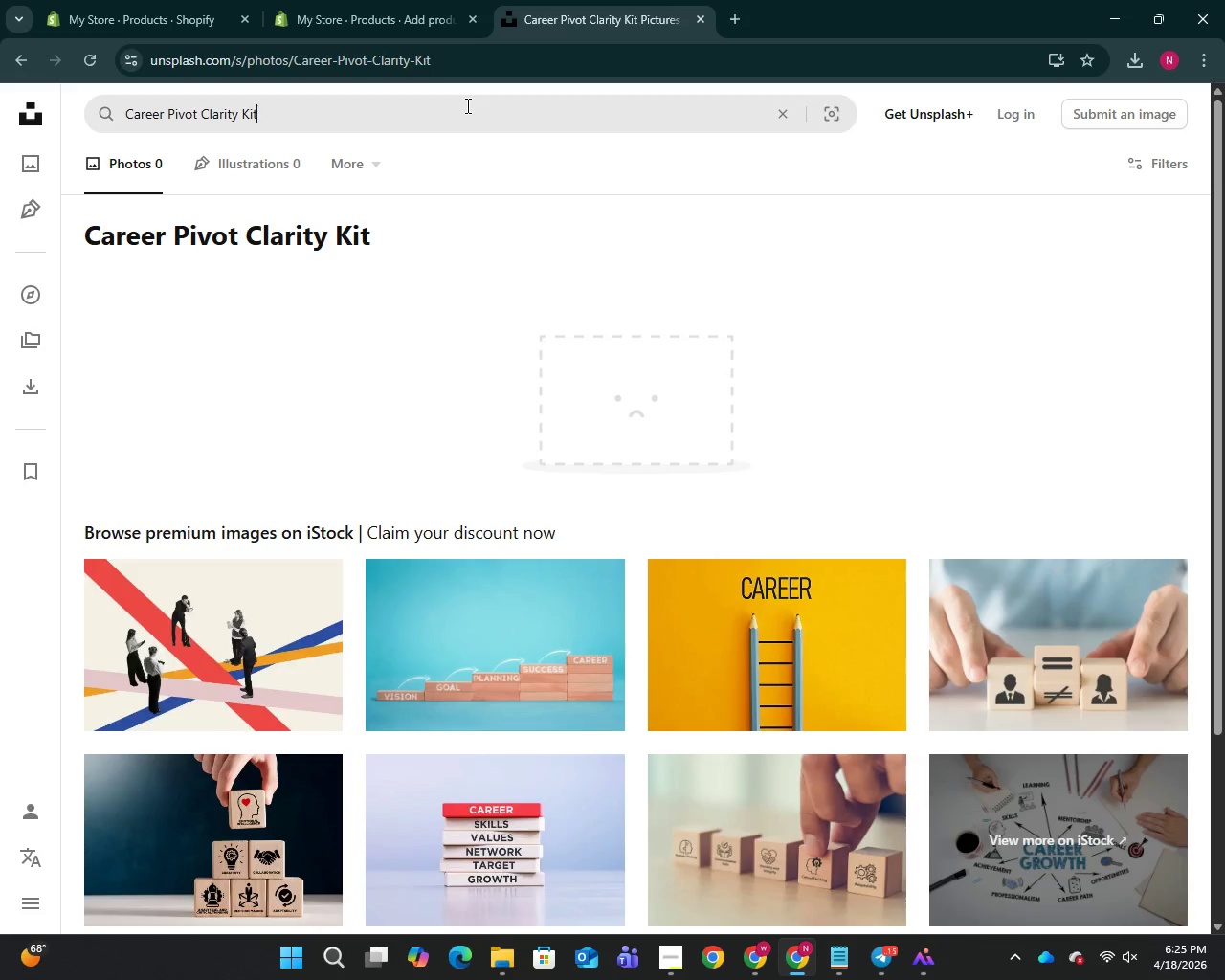 
left_click([466, 105])
 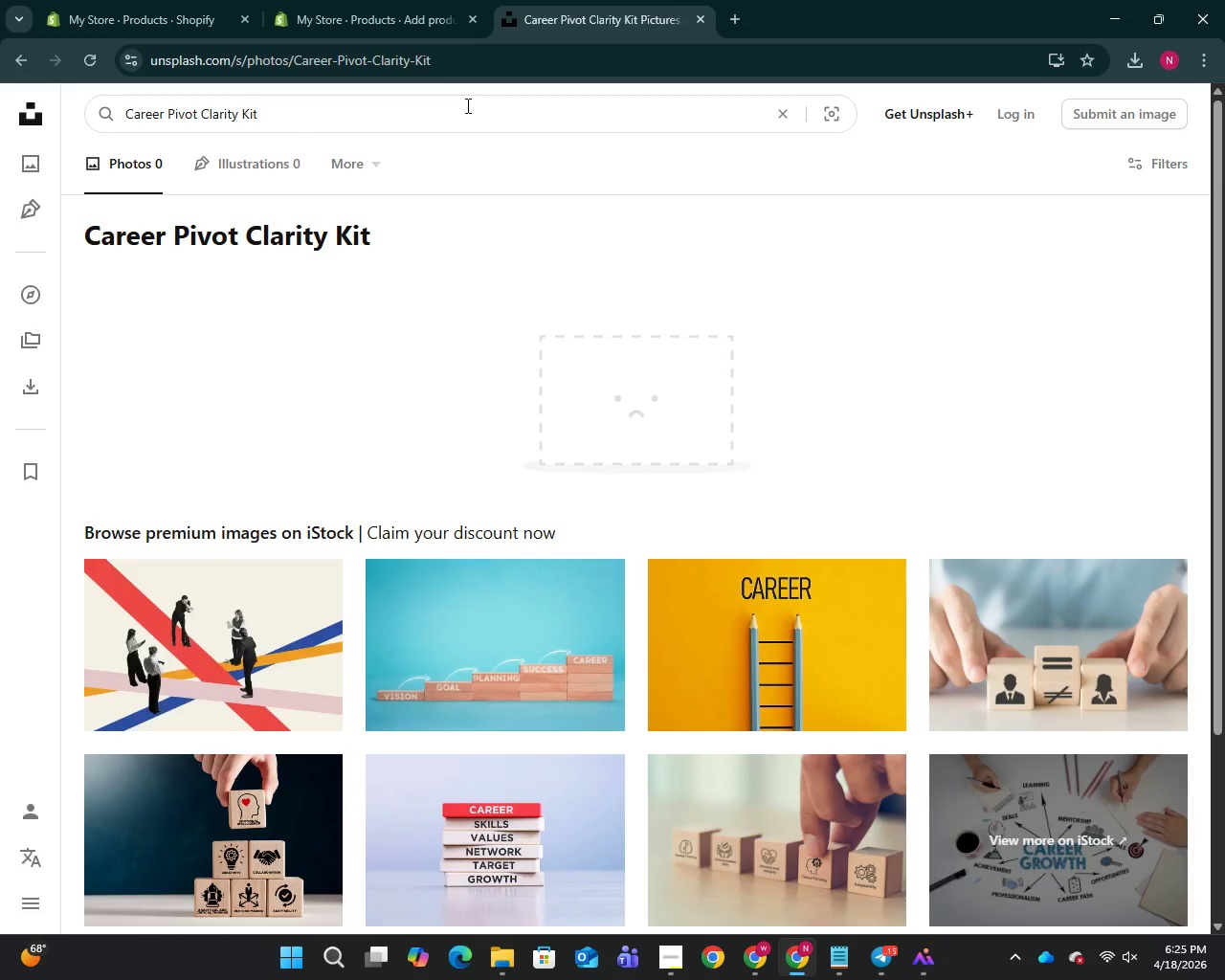 
key(Control+A)
 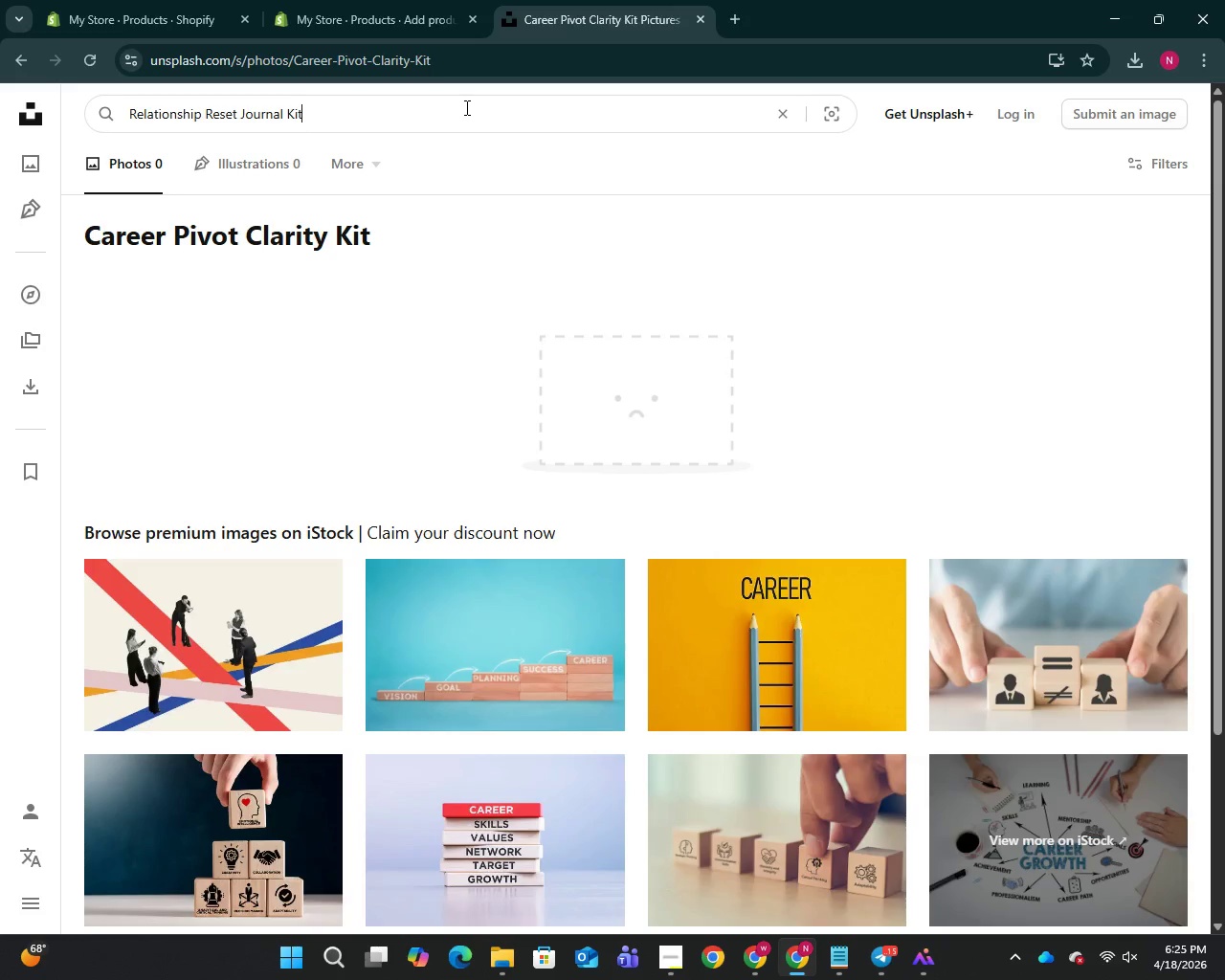 
key(Control+V)
 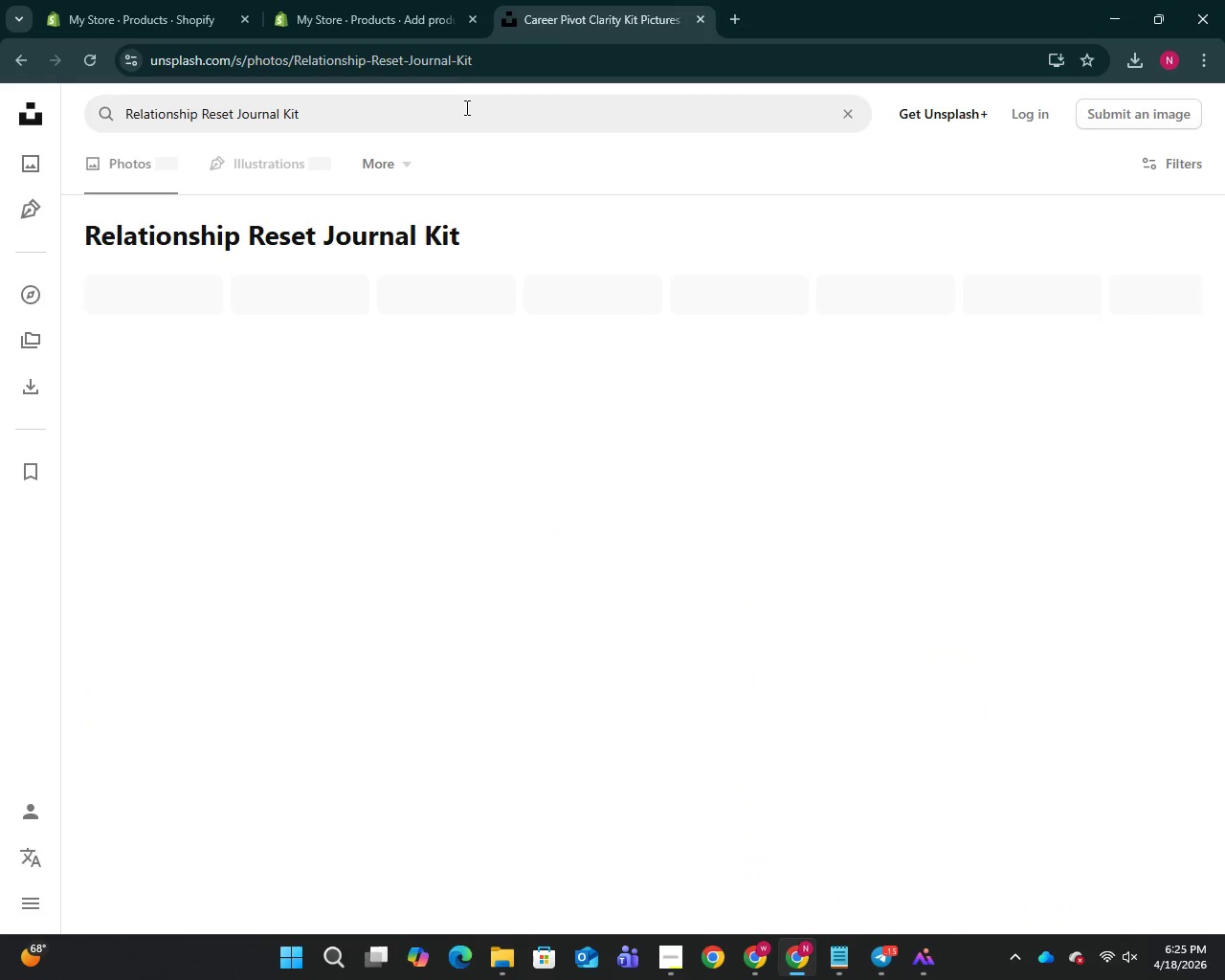 
key(Enter)
 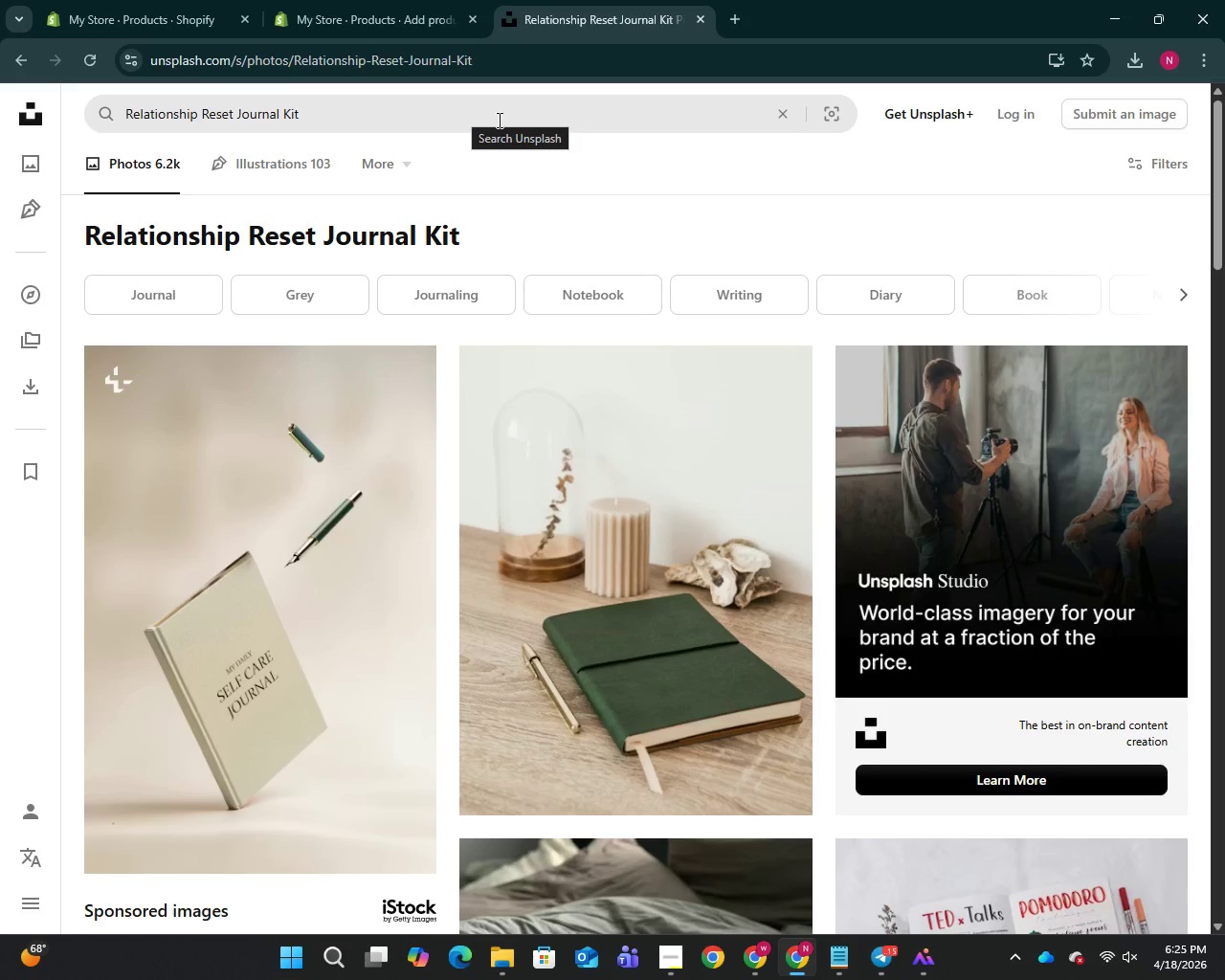 
scroll: coordinate [474, 341], scroll_direction: down, amount: 7.0
 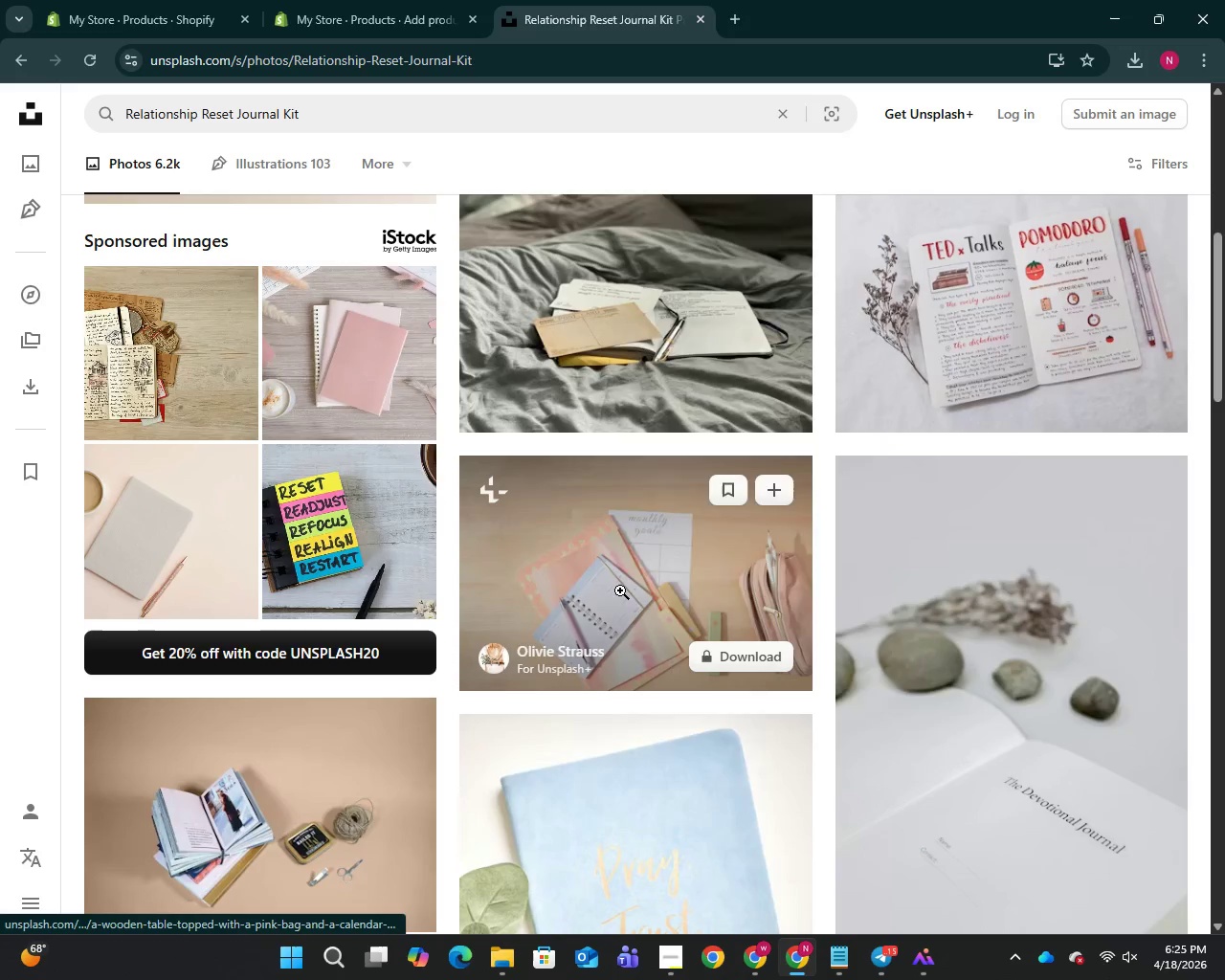 
right_click([620, 590])
 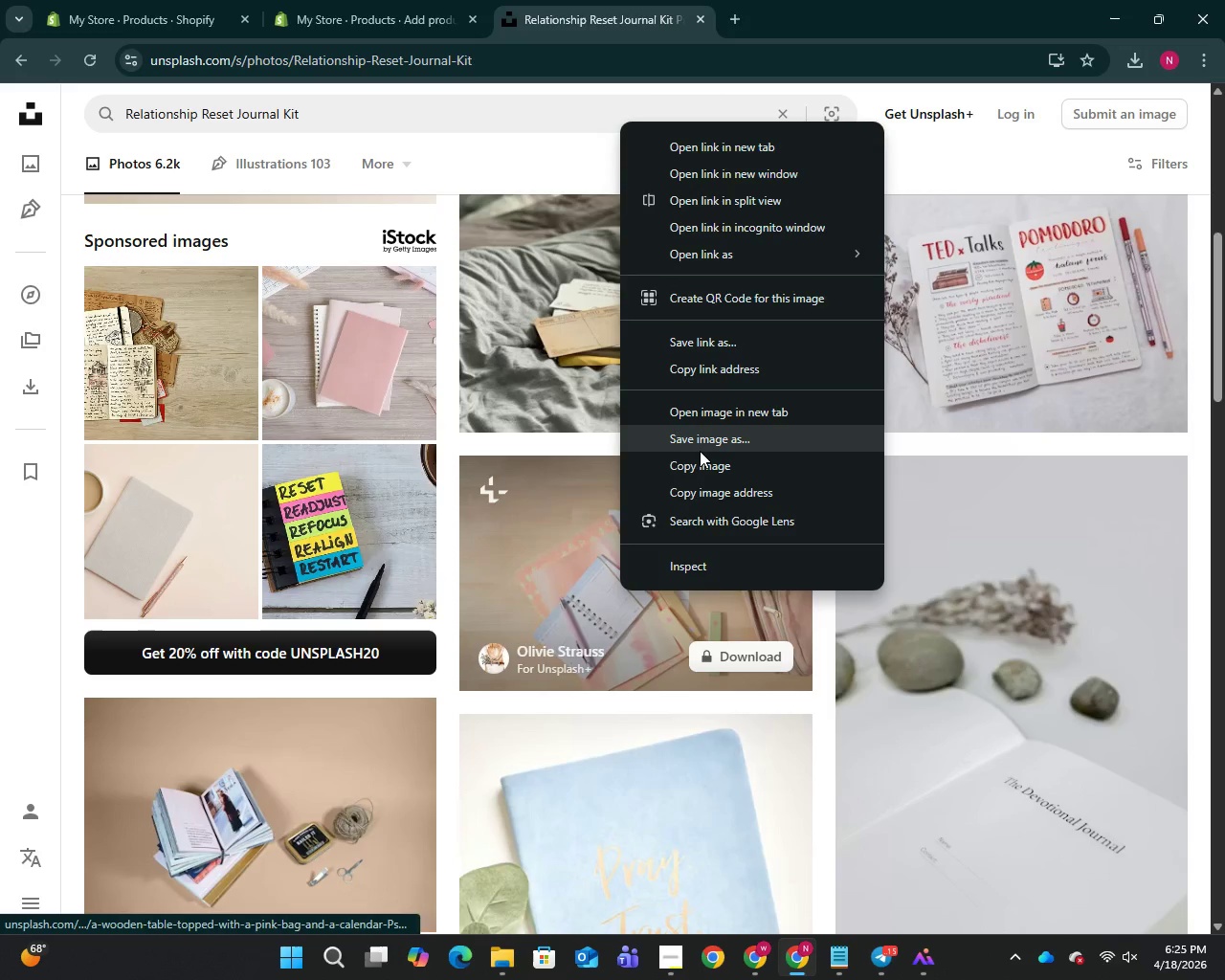 
left_click([700, 451])
 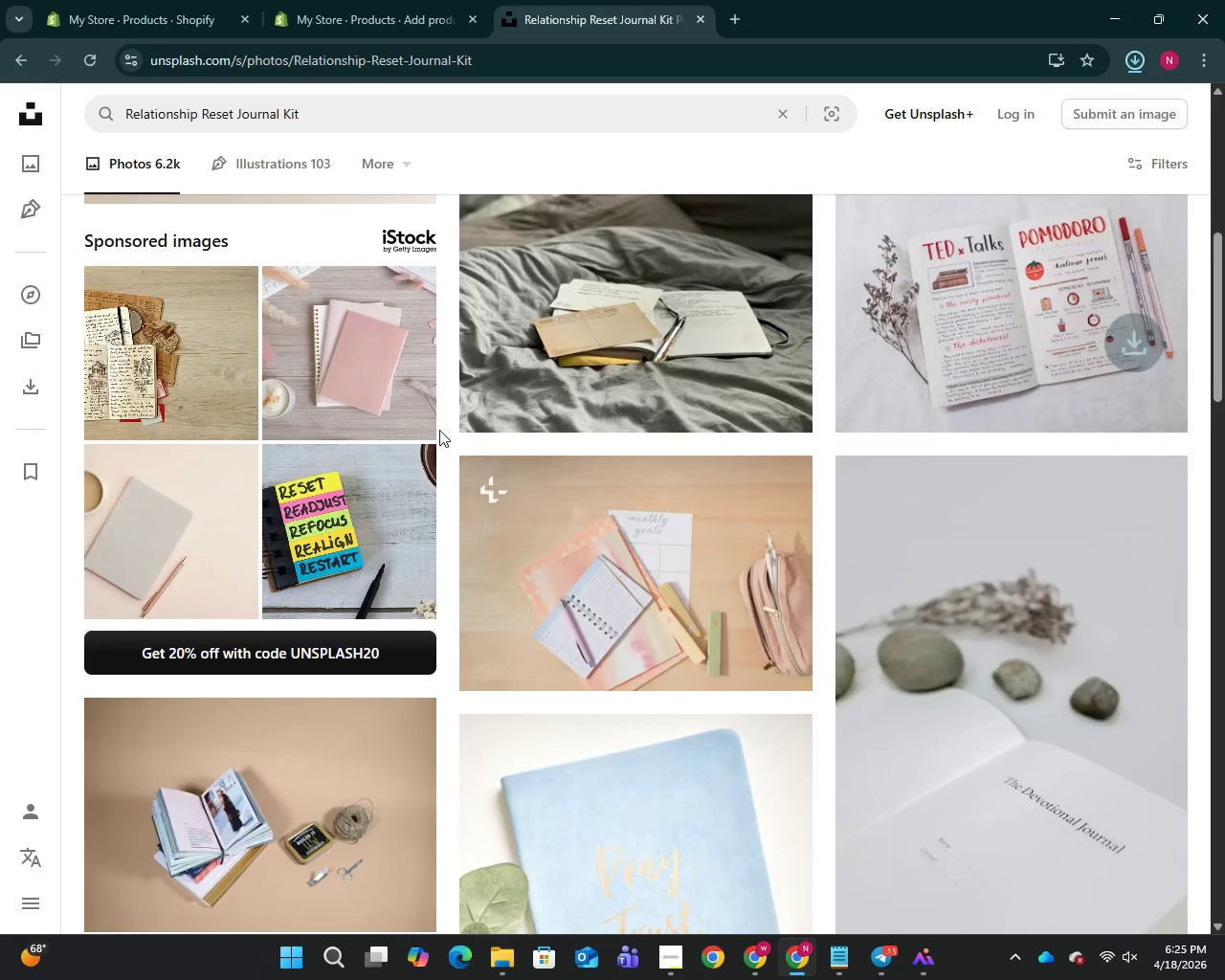 
left_click([367, 0])
 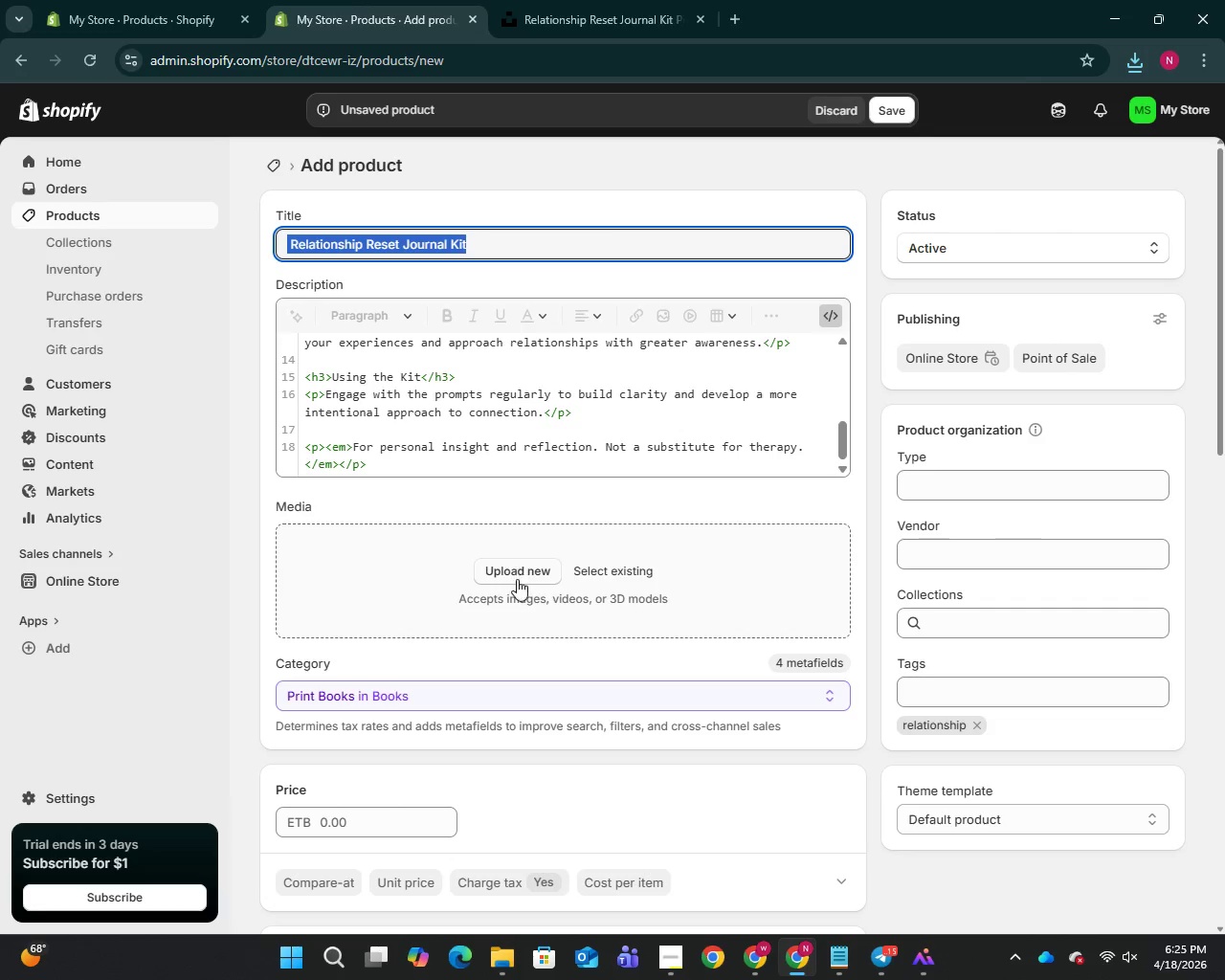 
left_click([517, 571])
 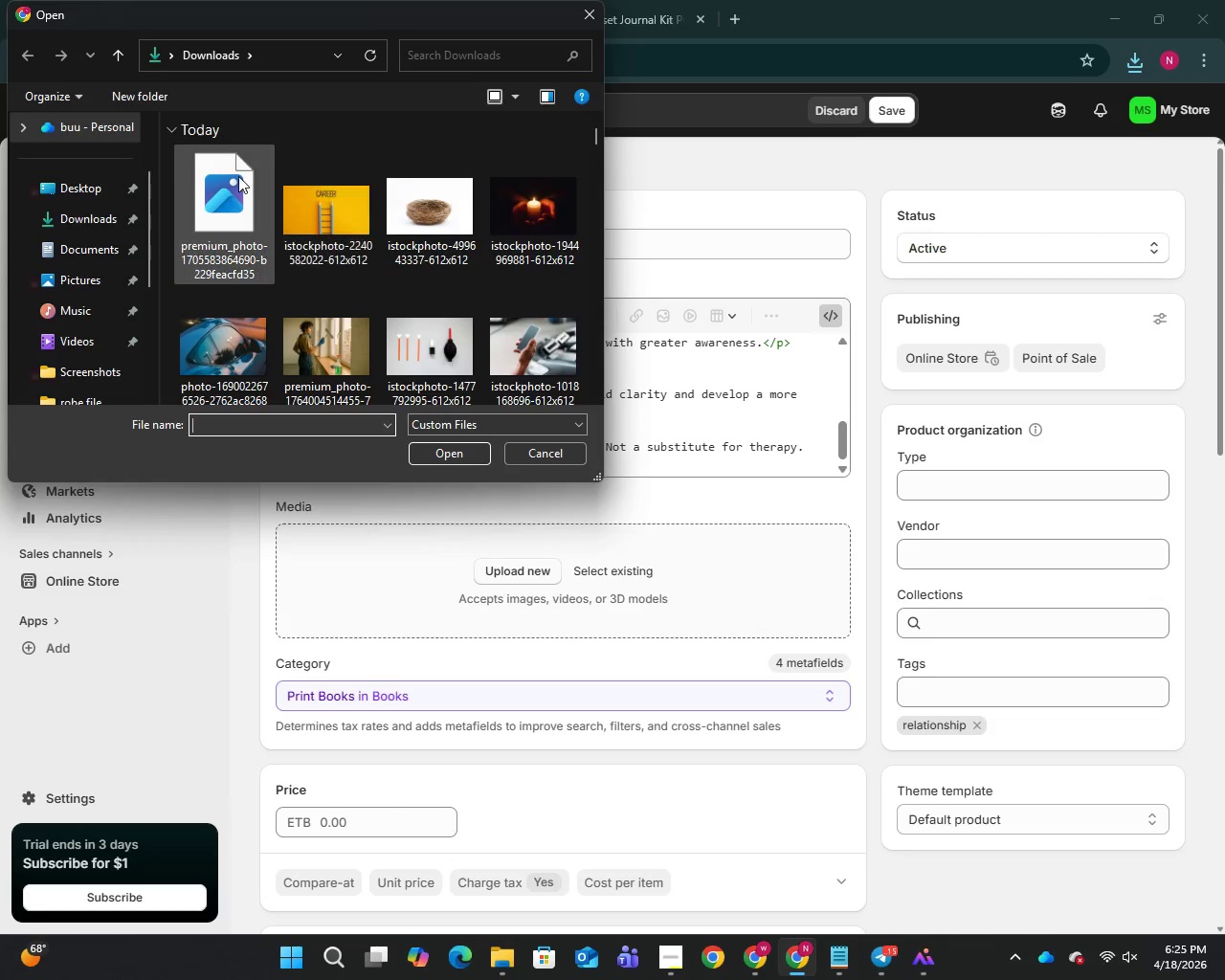 
left_click([236, 177])
 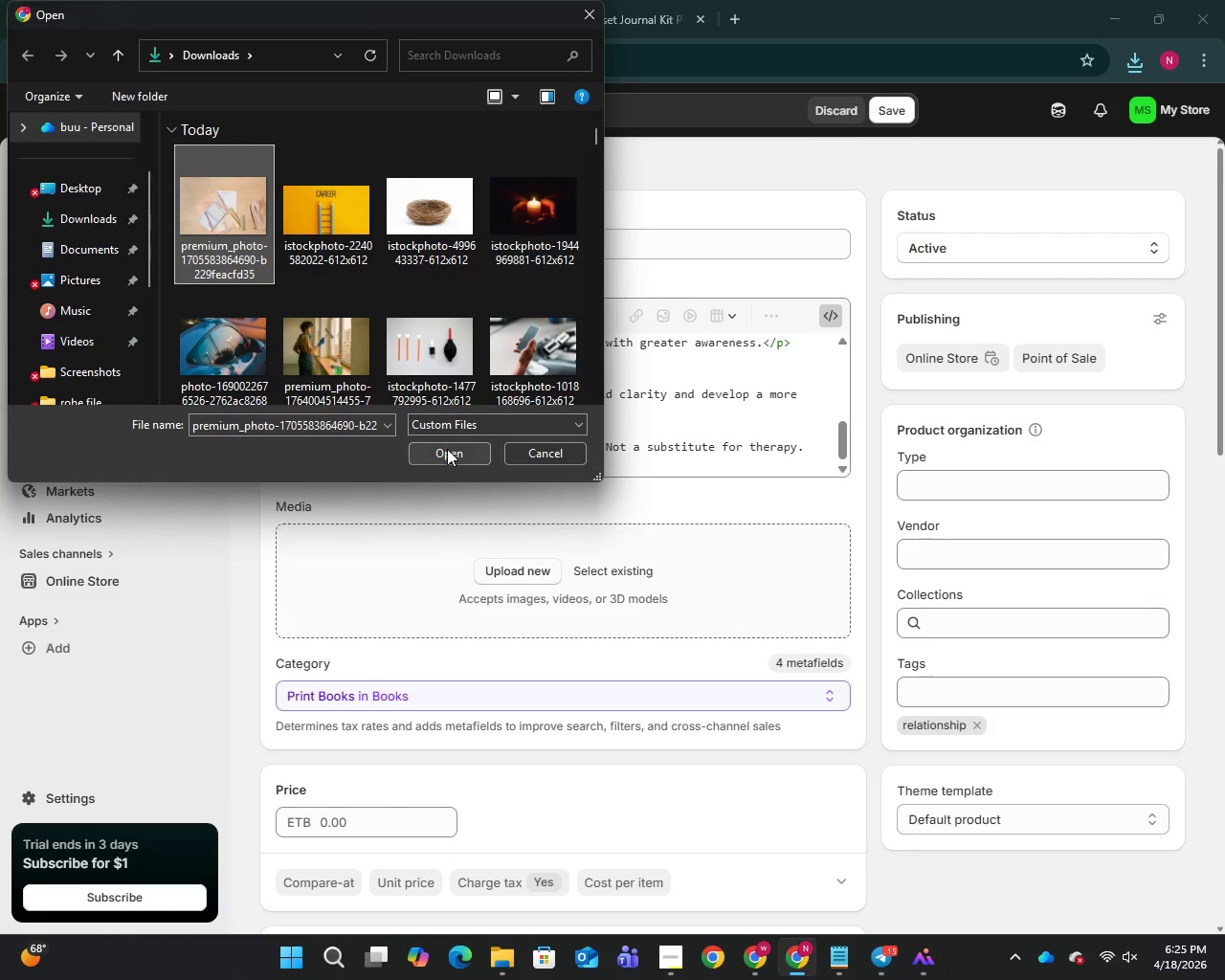 
left_click([450, 457])
 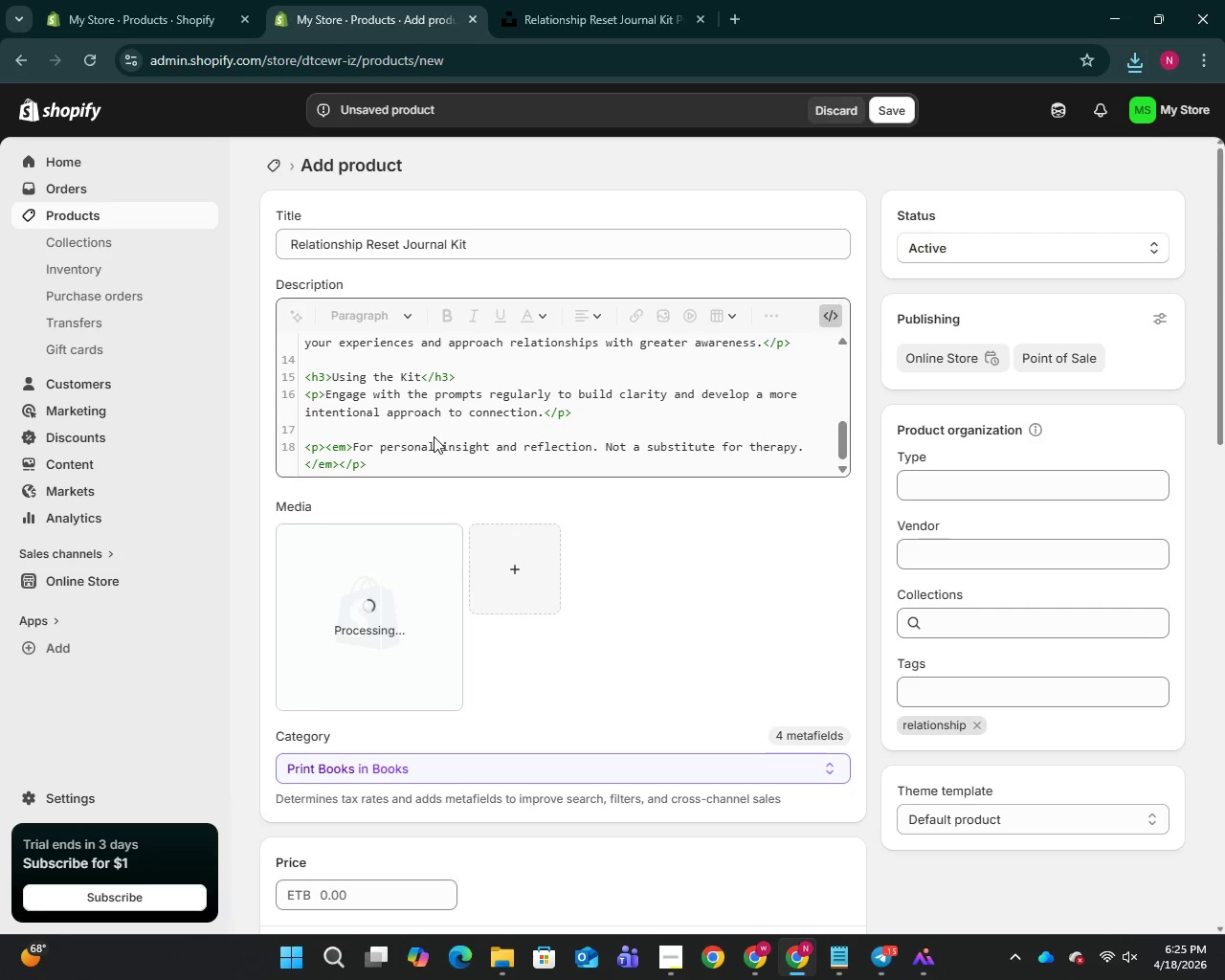 
wait(9.0)
 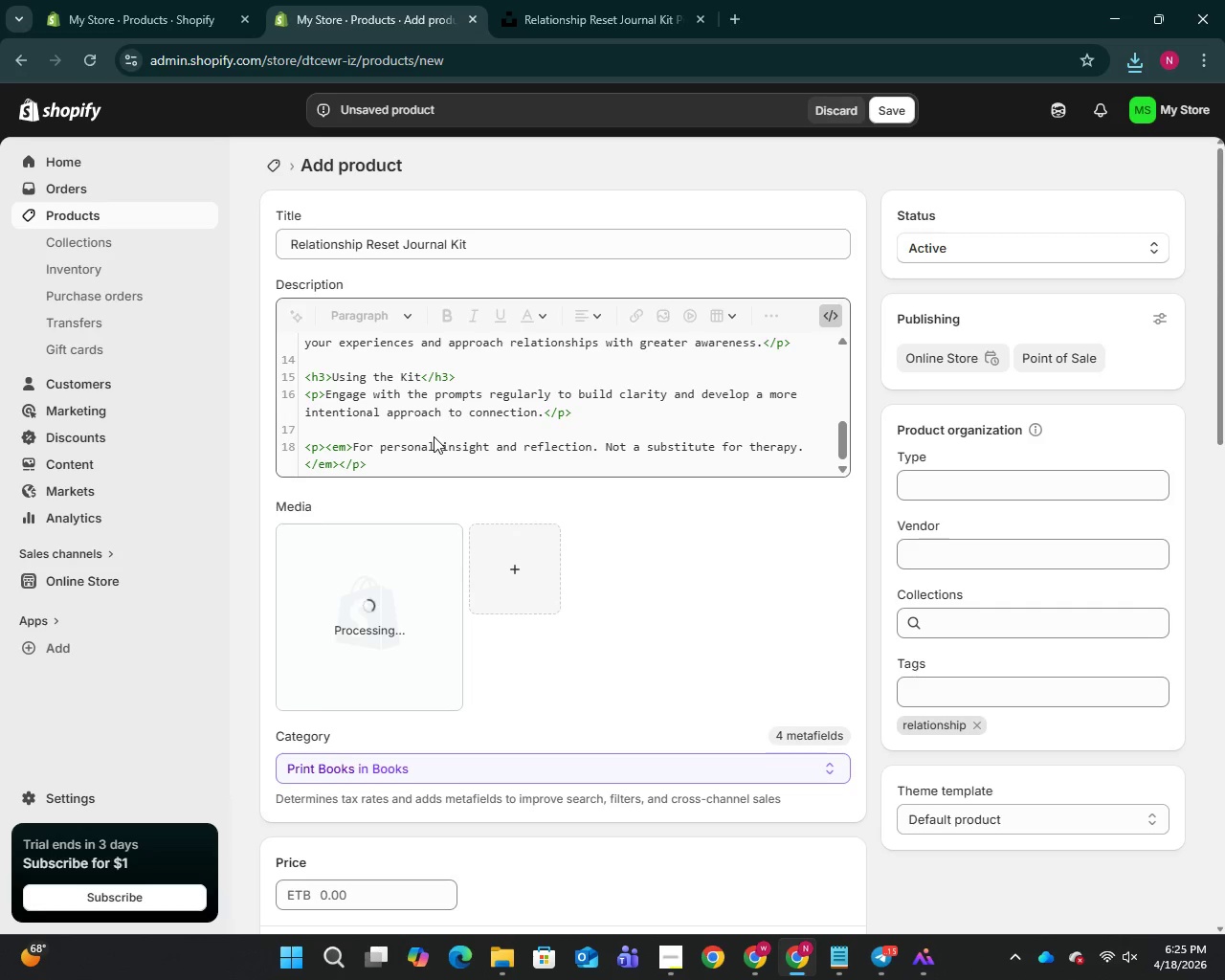 
left_click([405, 607])
 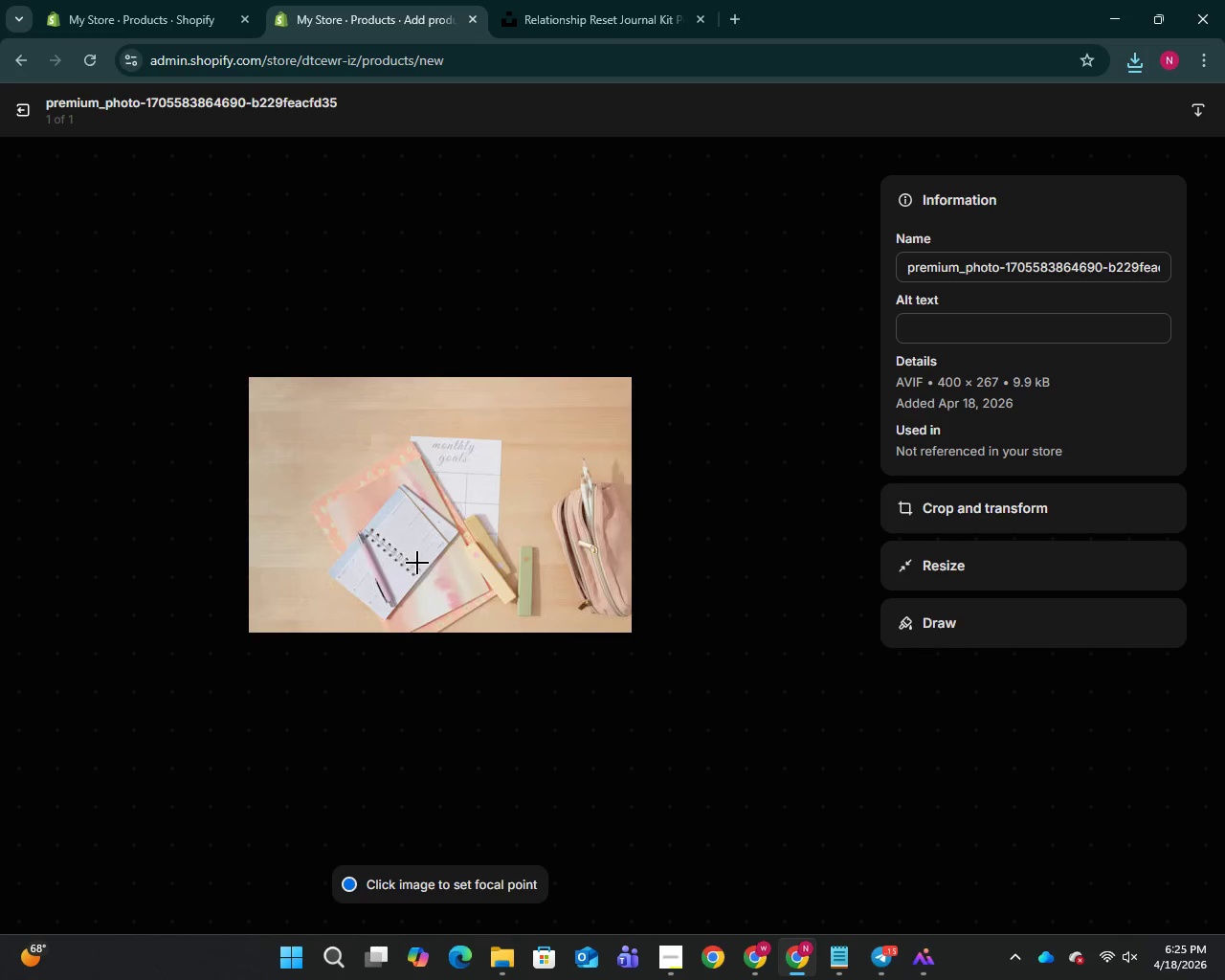 
wait(7.36)
 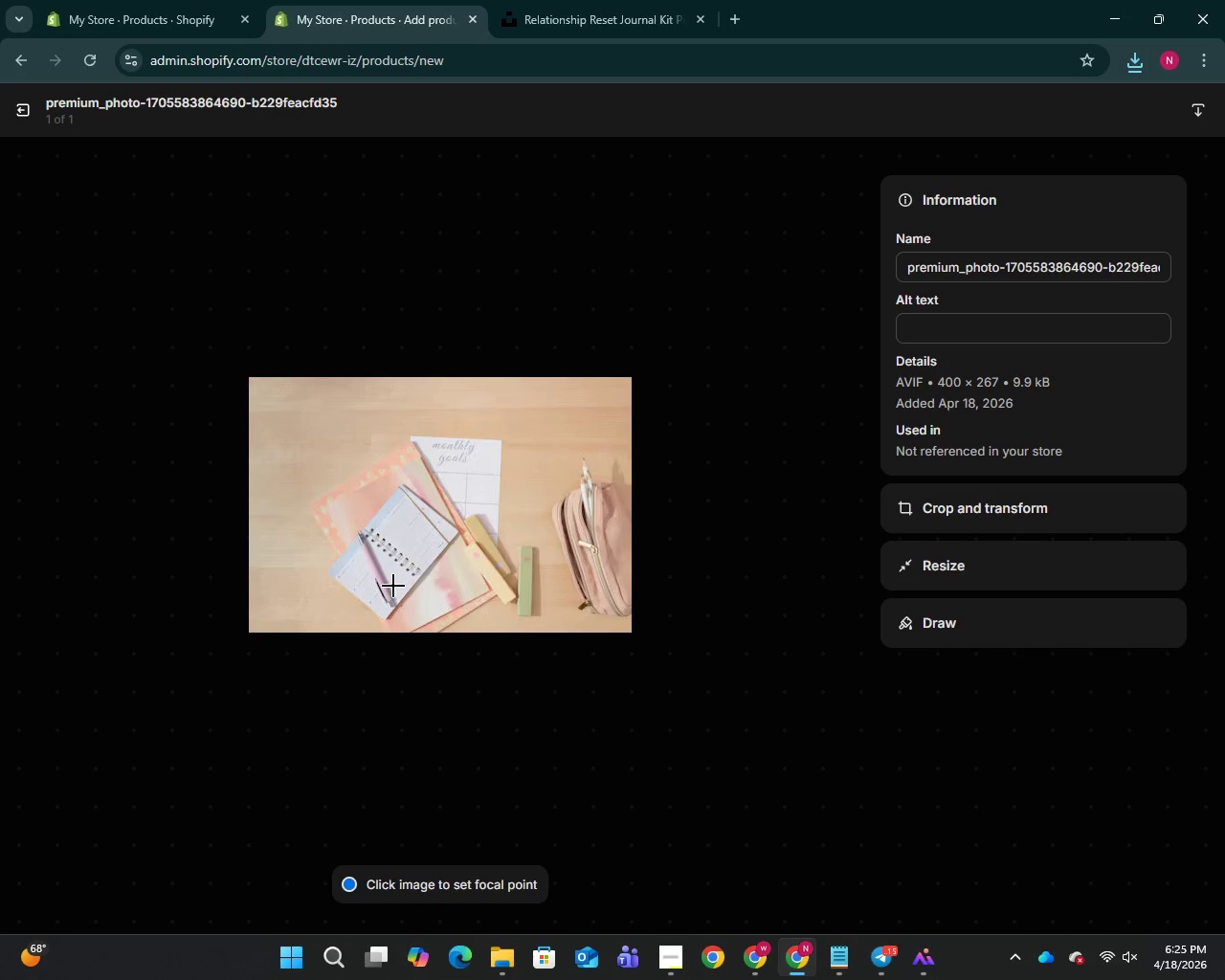 
key(Control+A)
 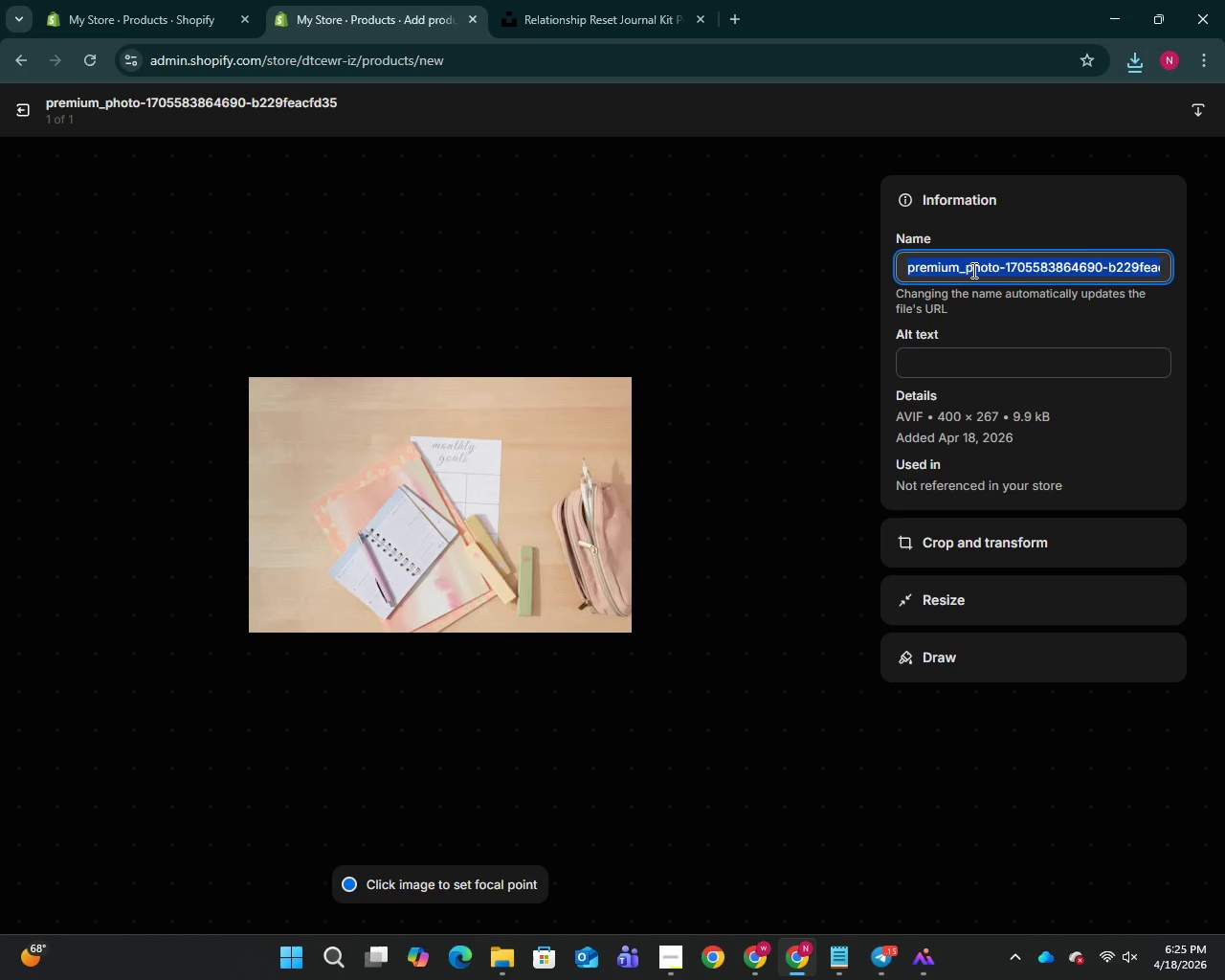 
key(Control+V)
 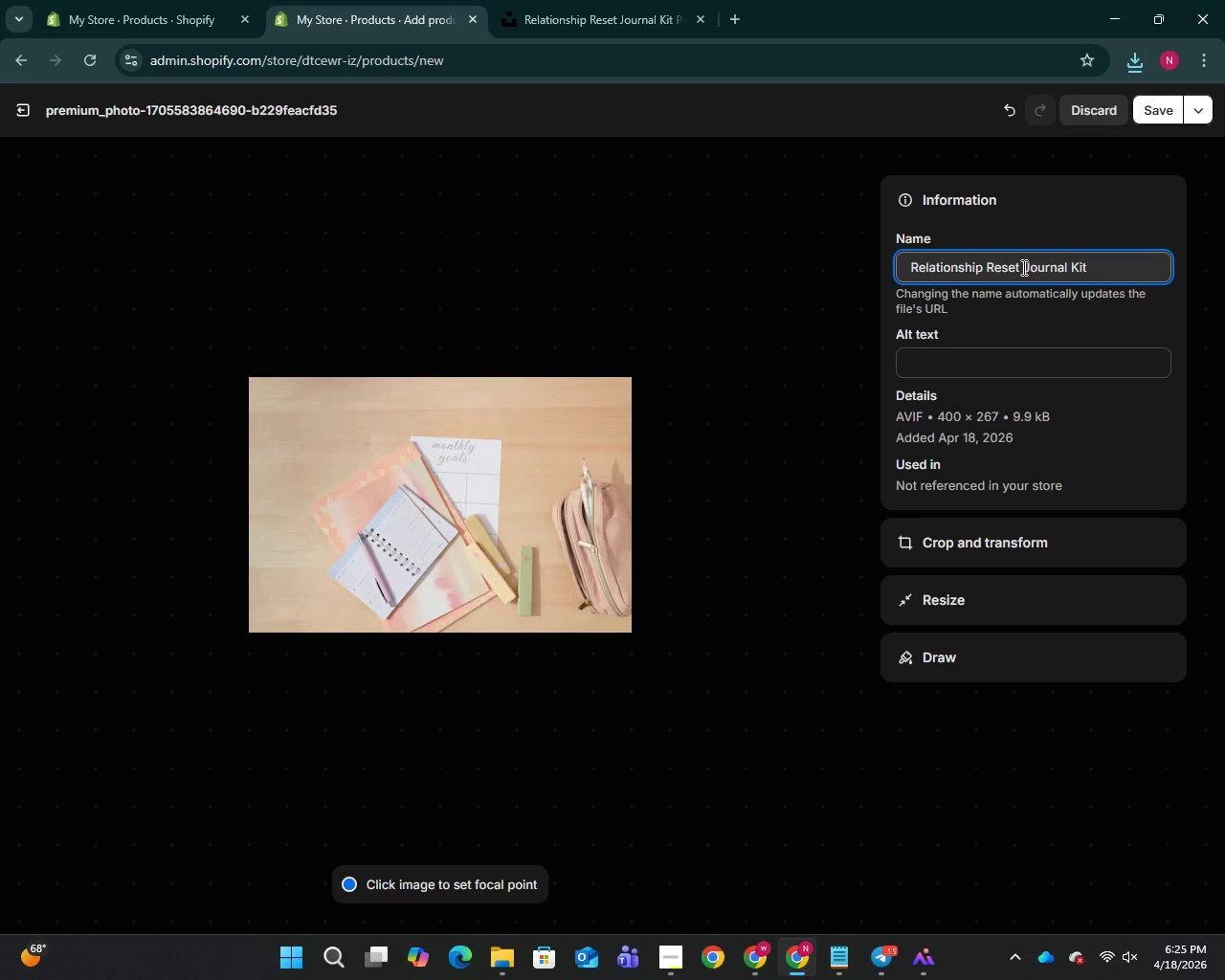 
left_click_drag(start_coordinate=[1022, 267], to_coordinate=[983, 267])
 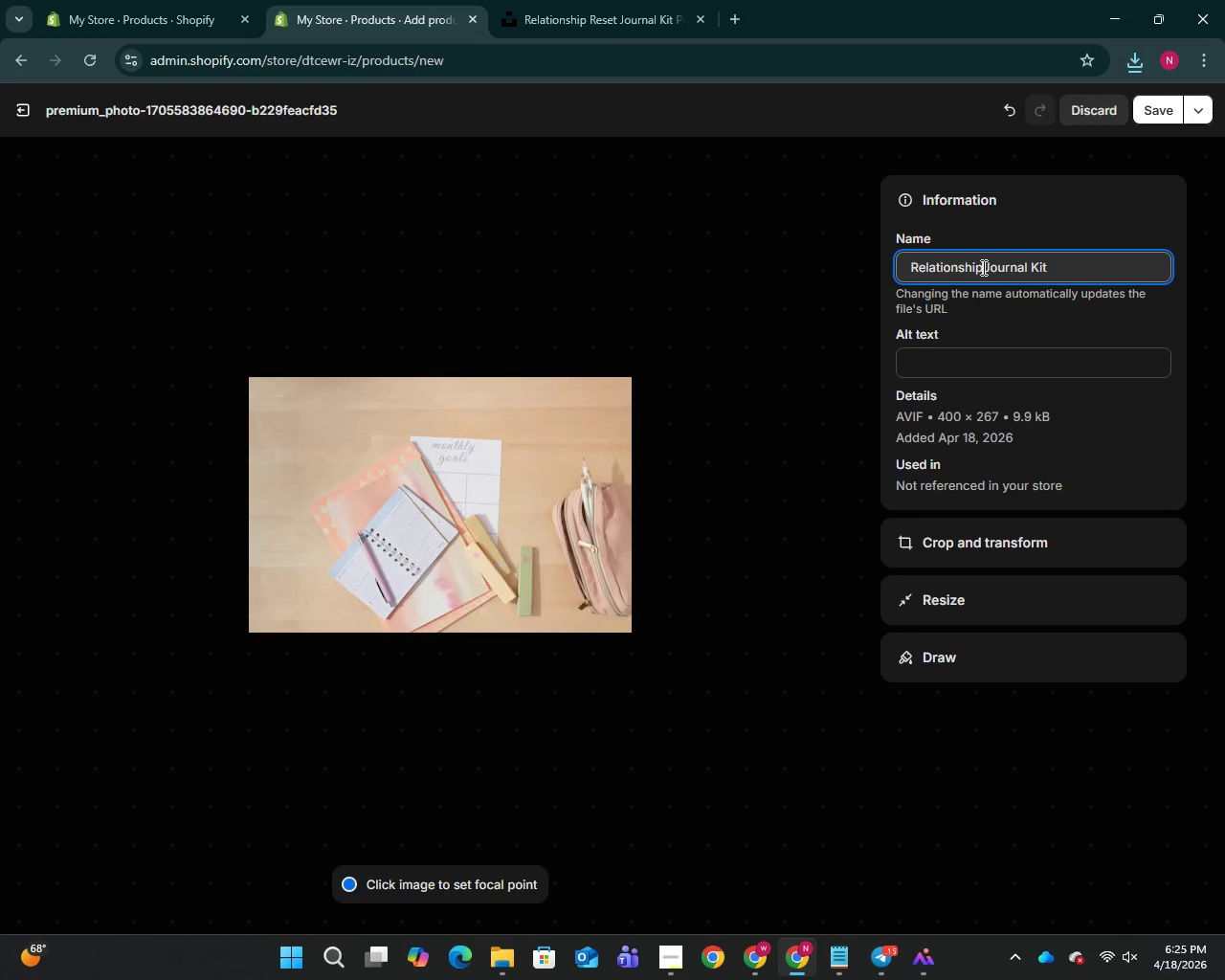 
key(Backspace)
 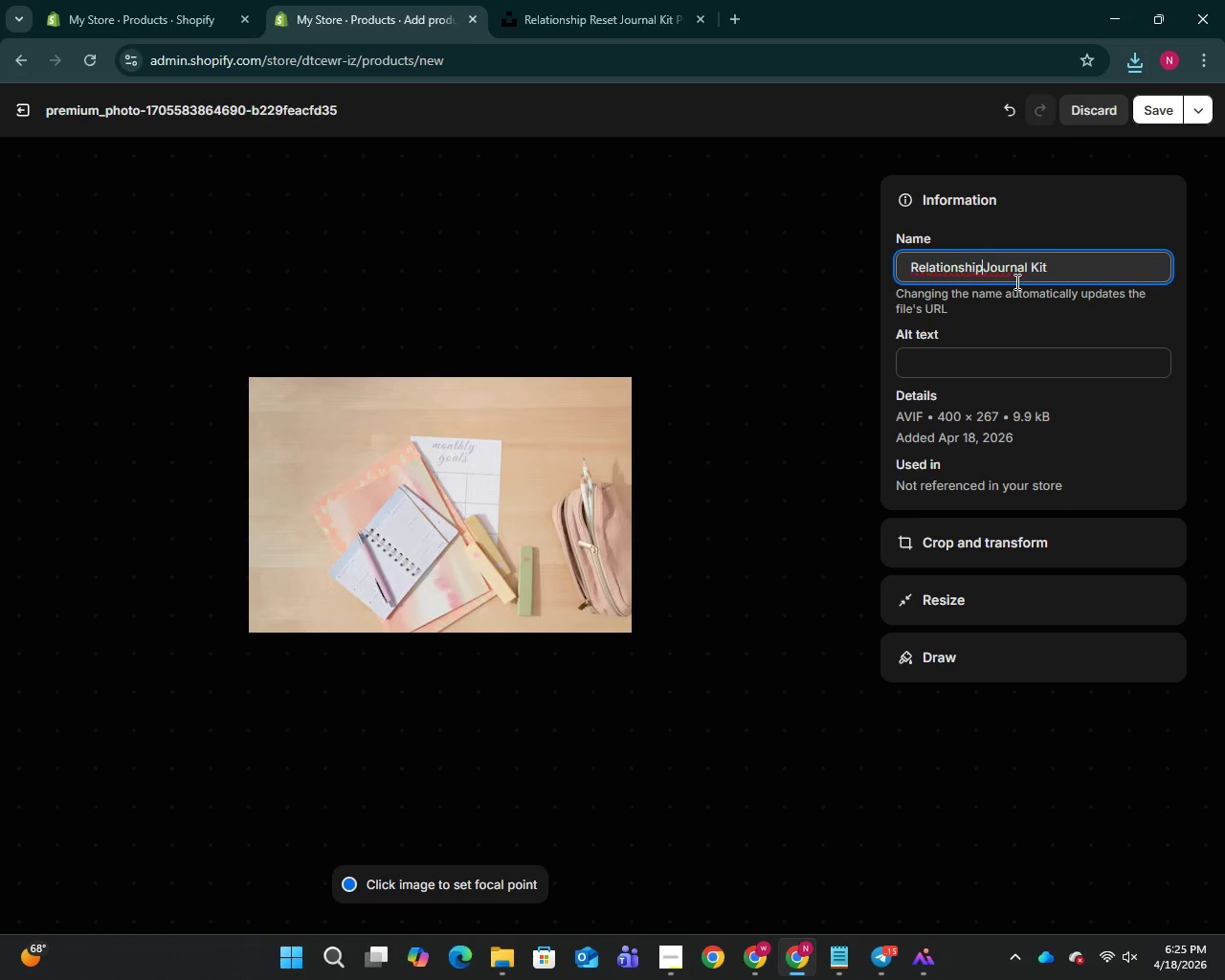 
key(Space)
 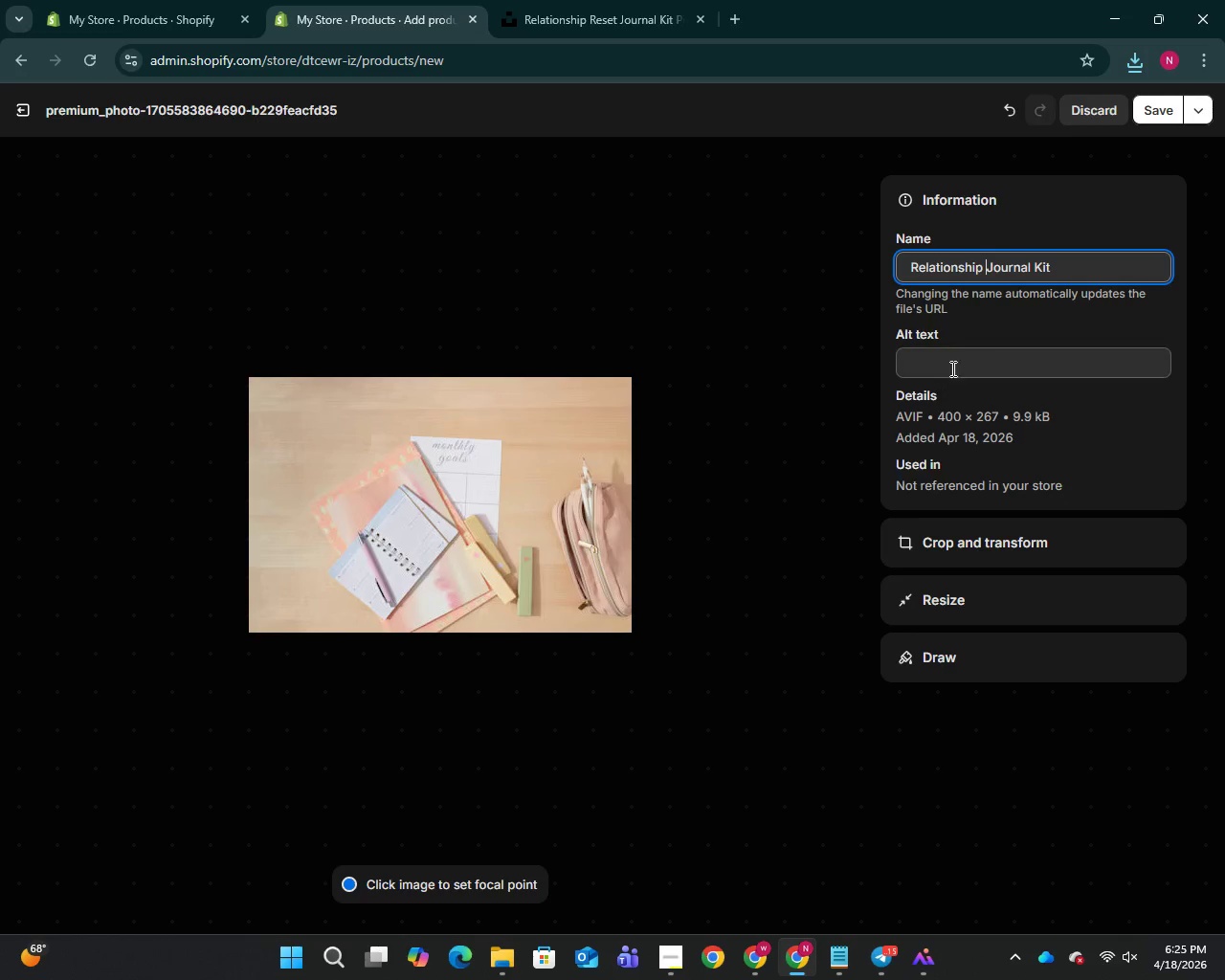 
left_click([955, 357])
 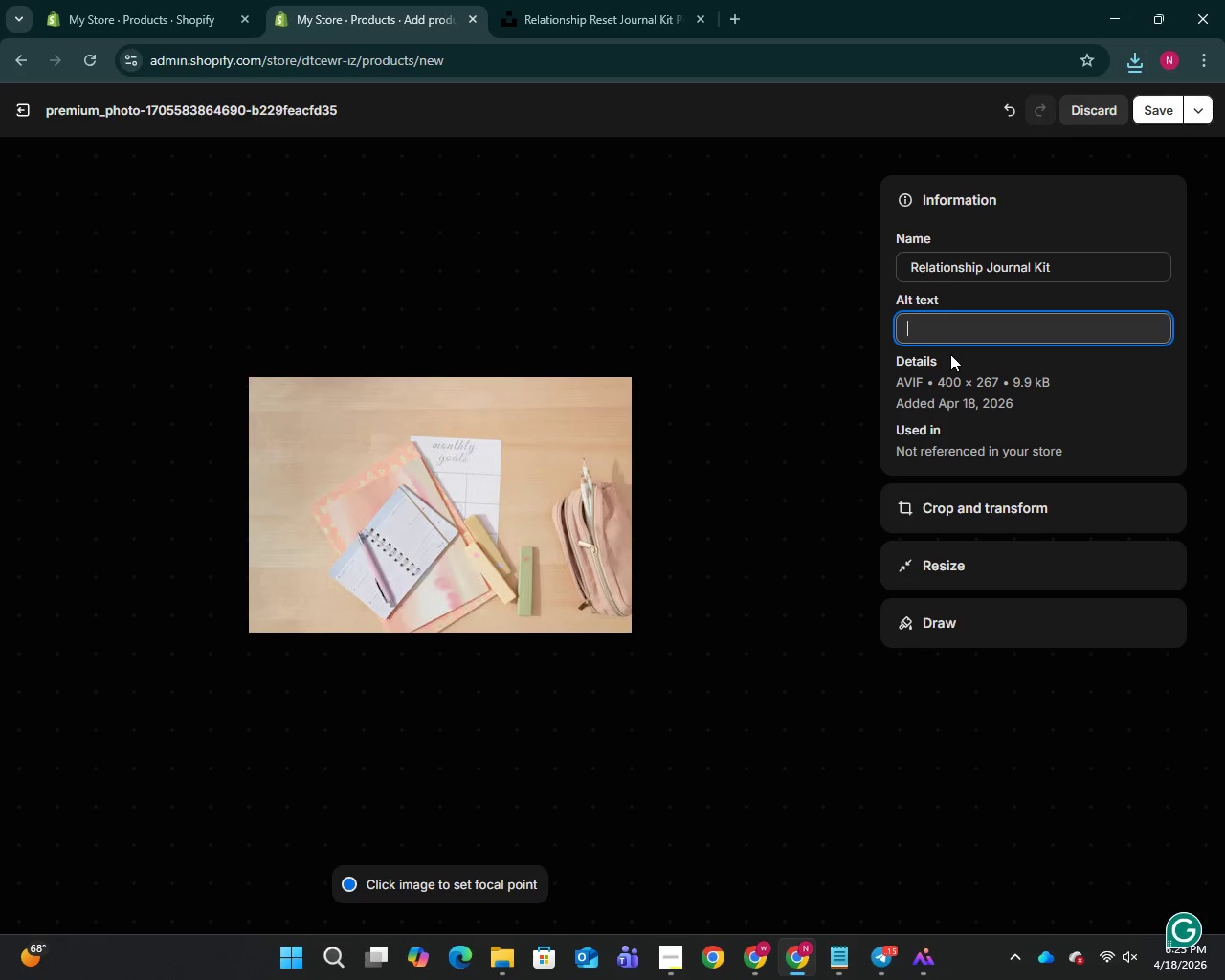 
key(Control+V)
 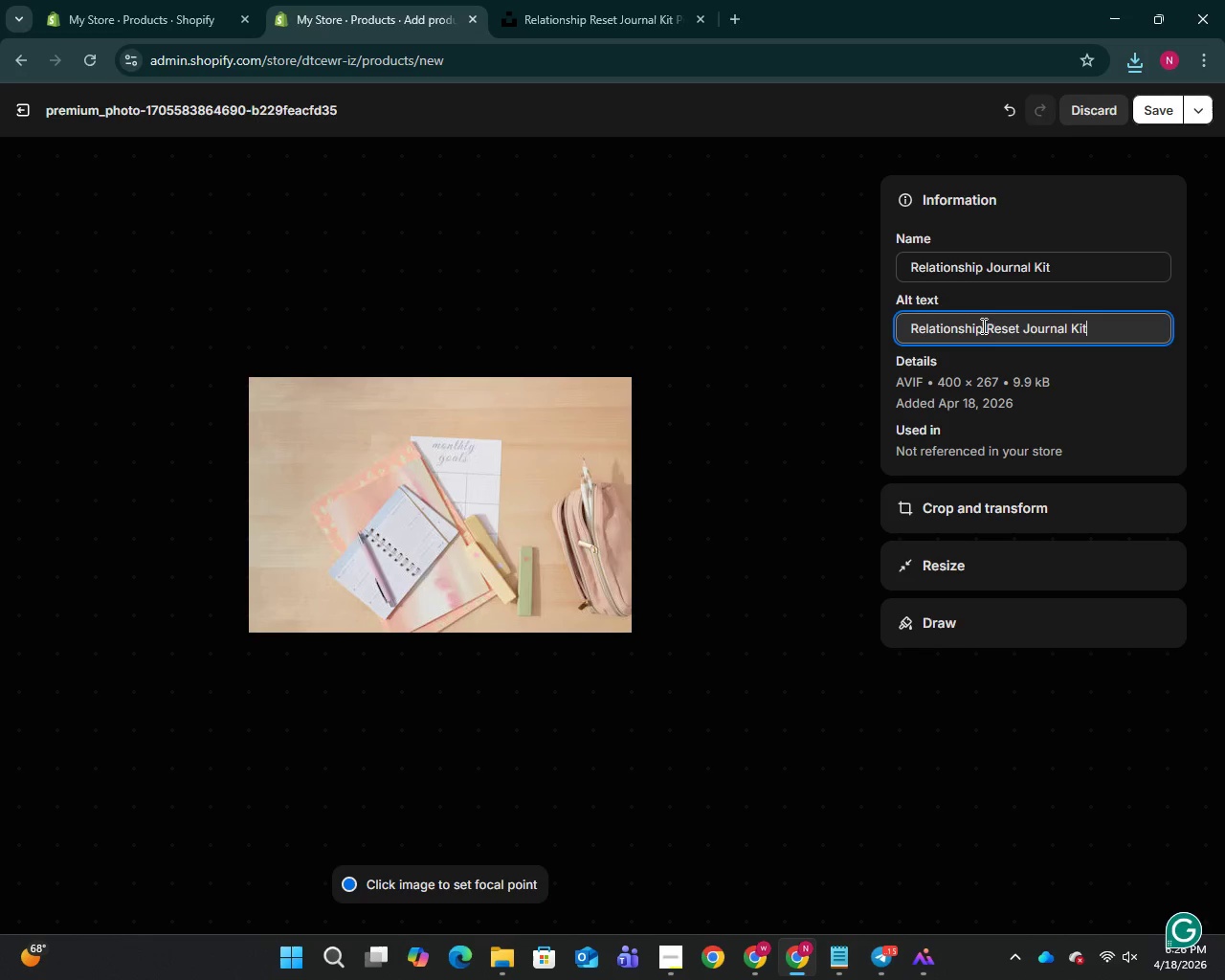 
wait(5.48)
 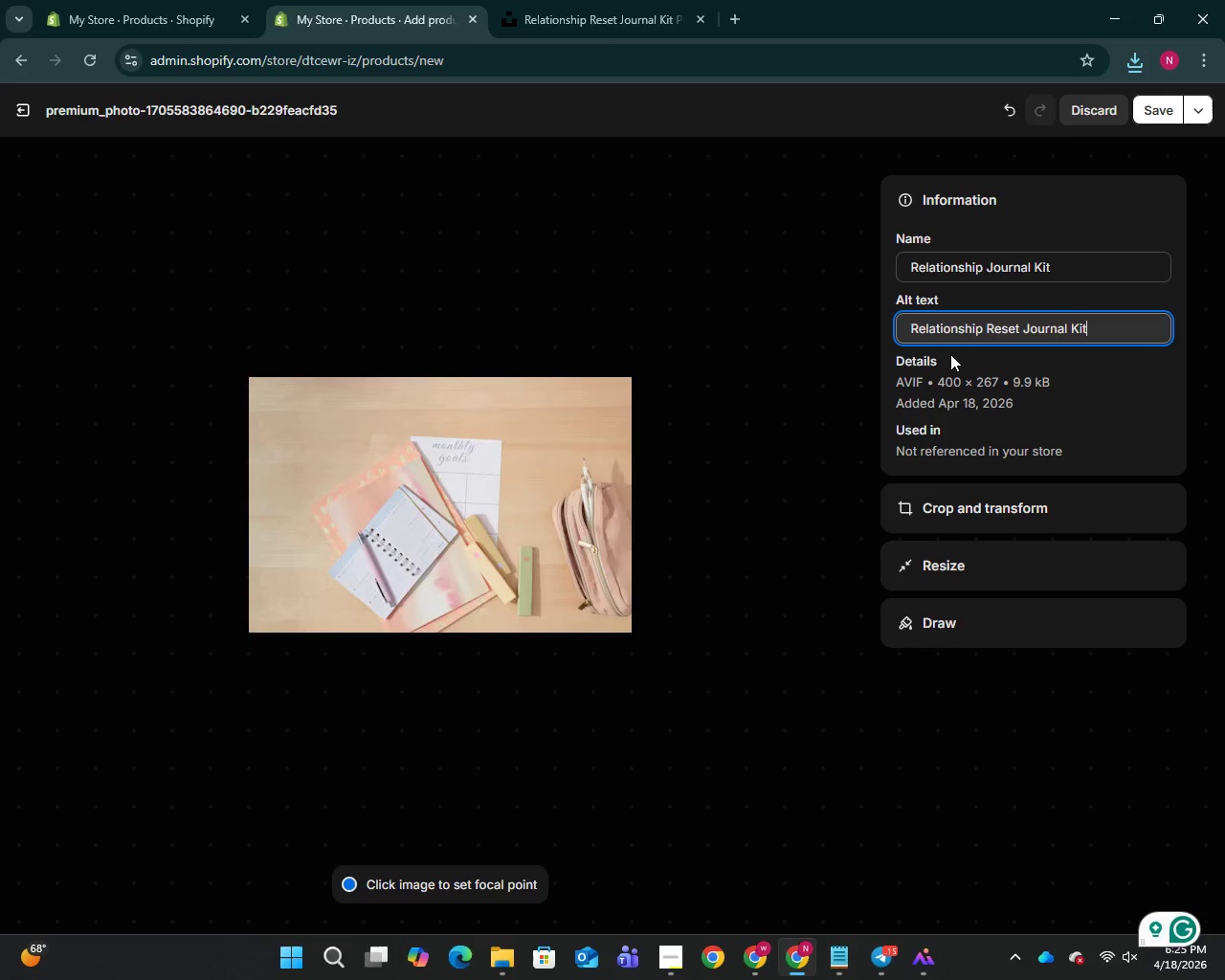 
left_click_drag(start_coordinate=[987, 329], to_coordinate=[1017, 329])
 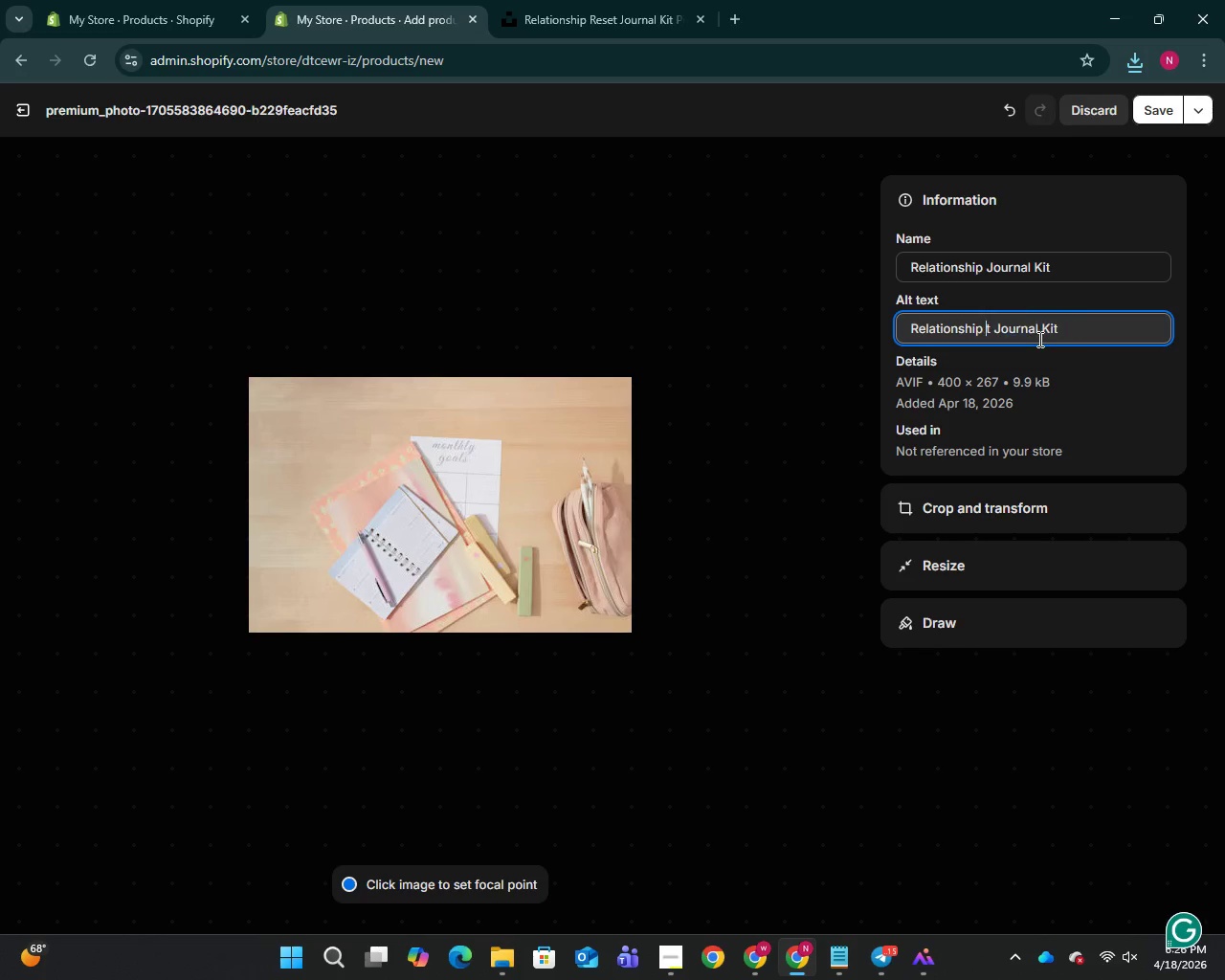 
key(Backspace)
 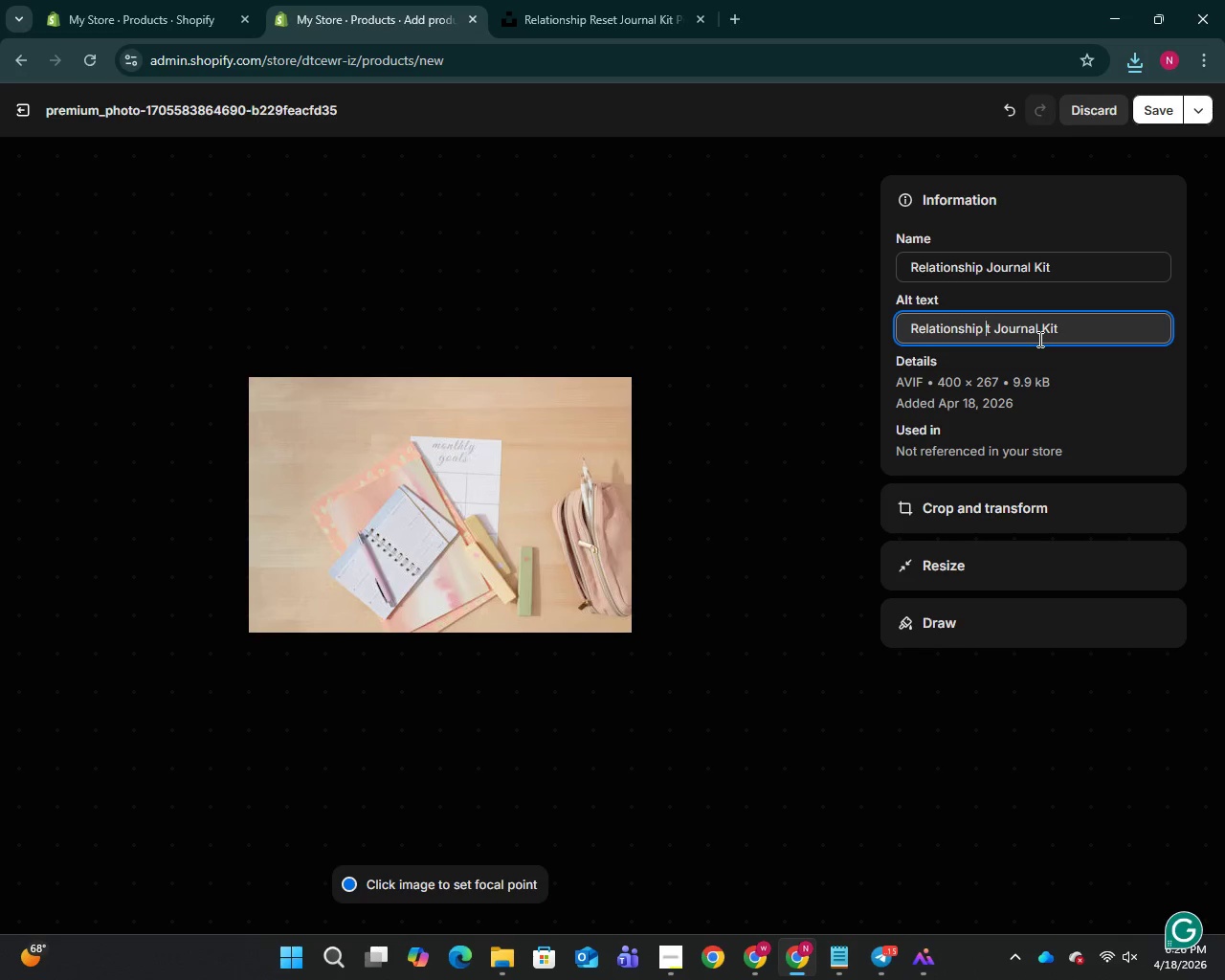 
key(ArrowRight)
 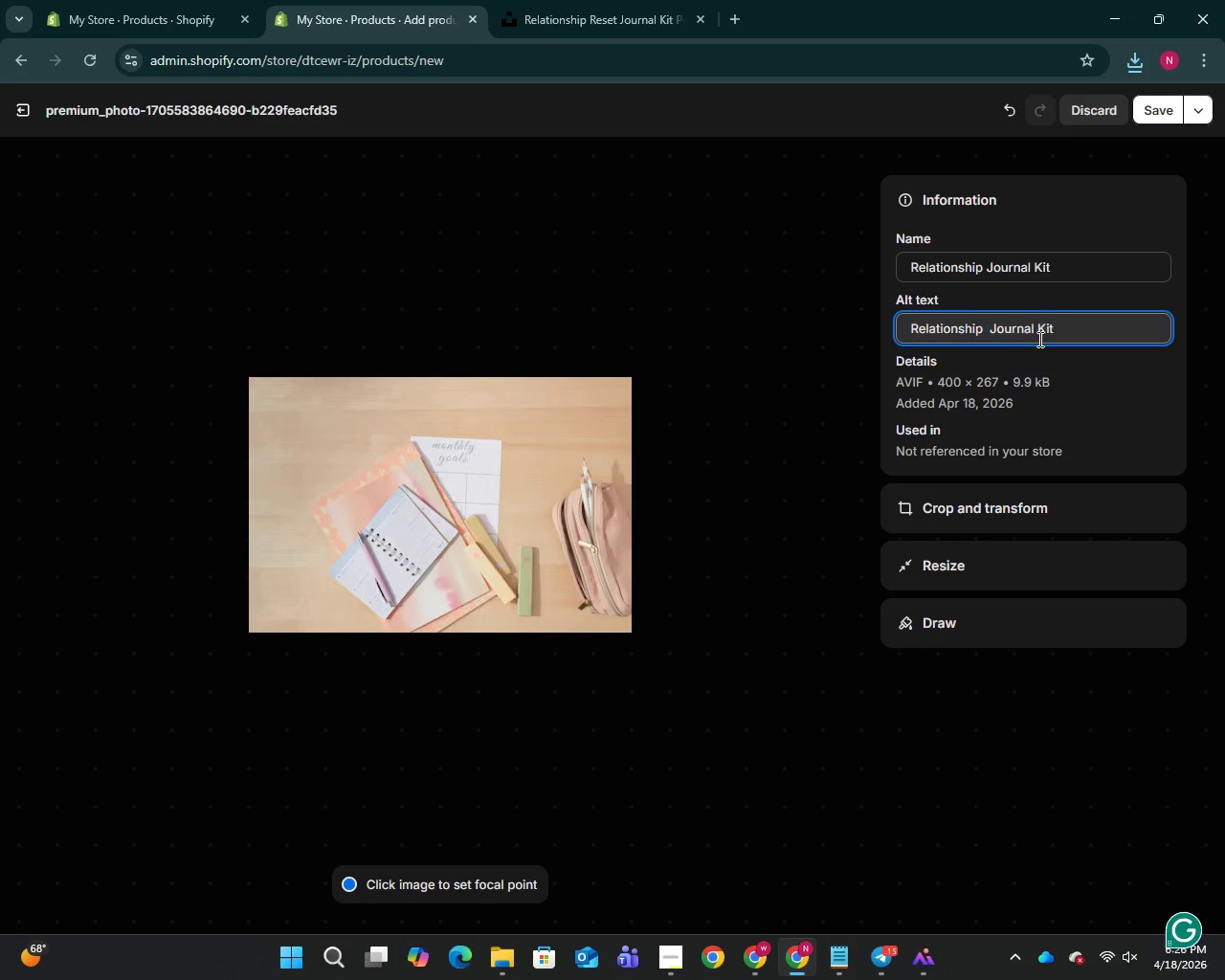 
key(Backspace)
 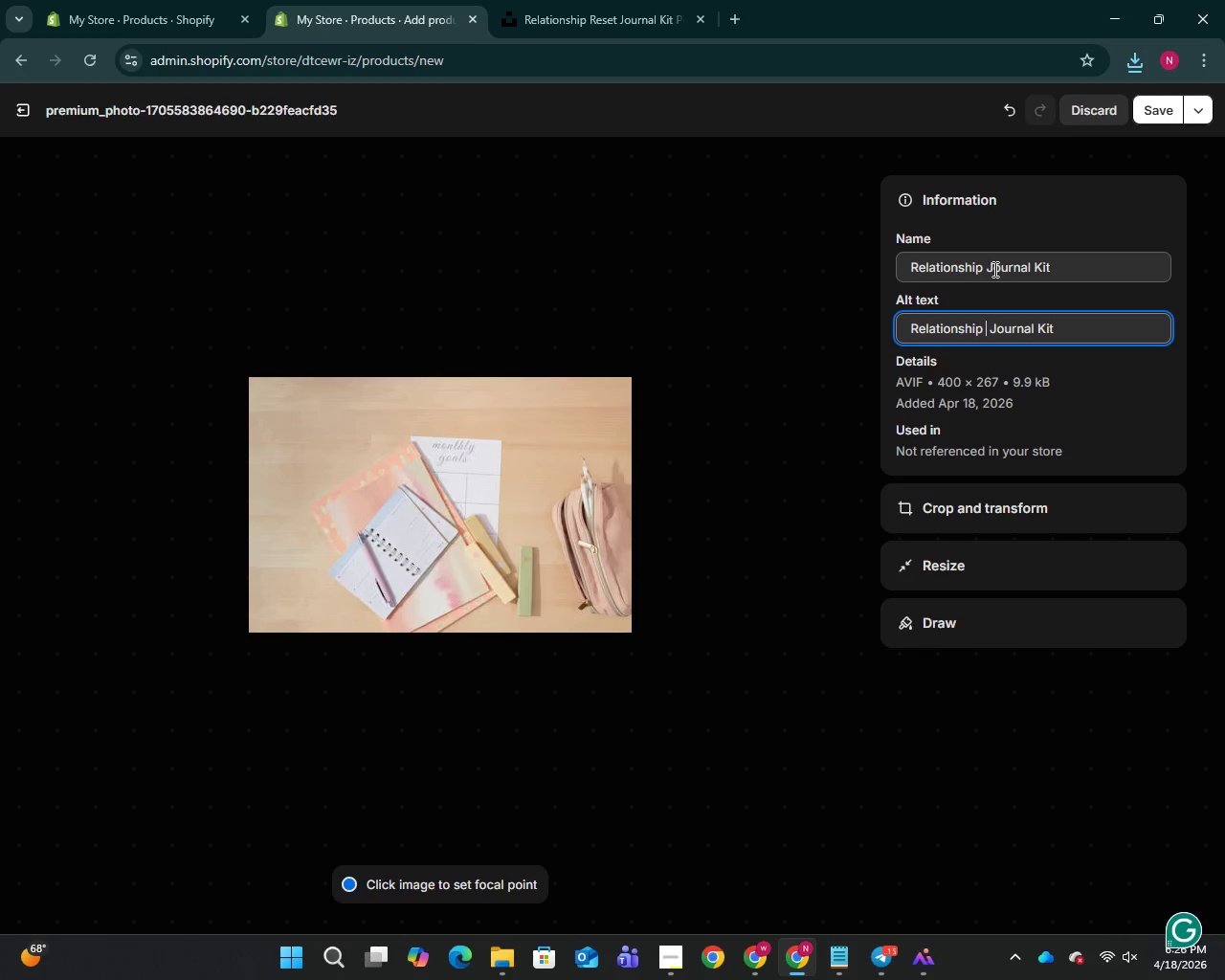 
left_click([994, 270])
 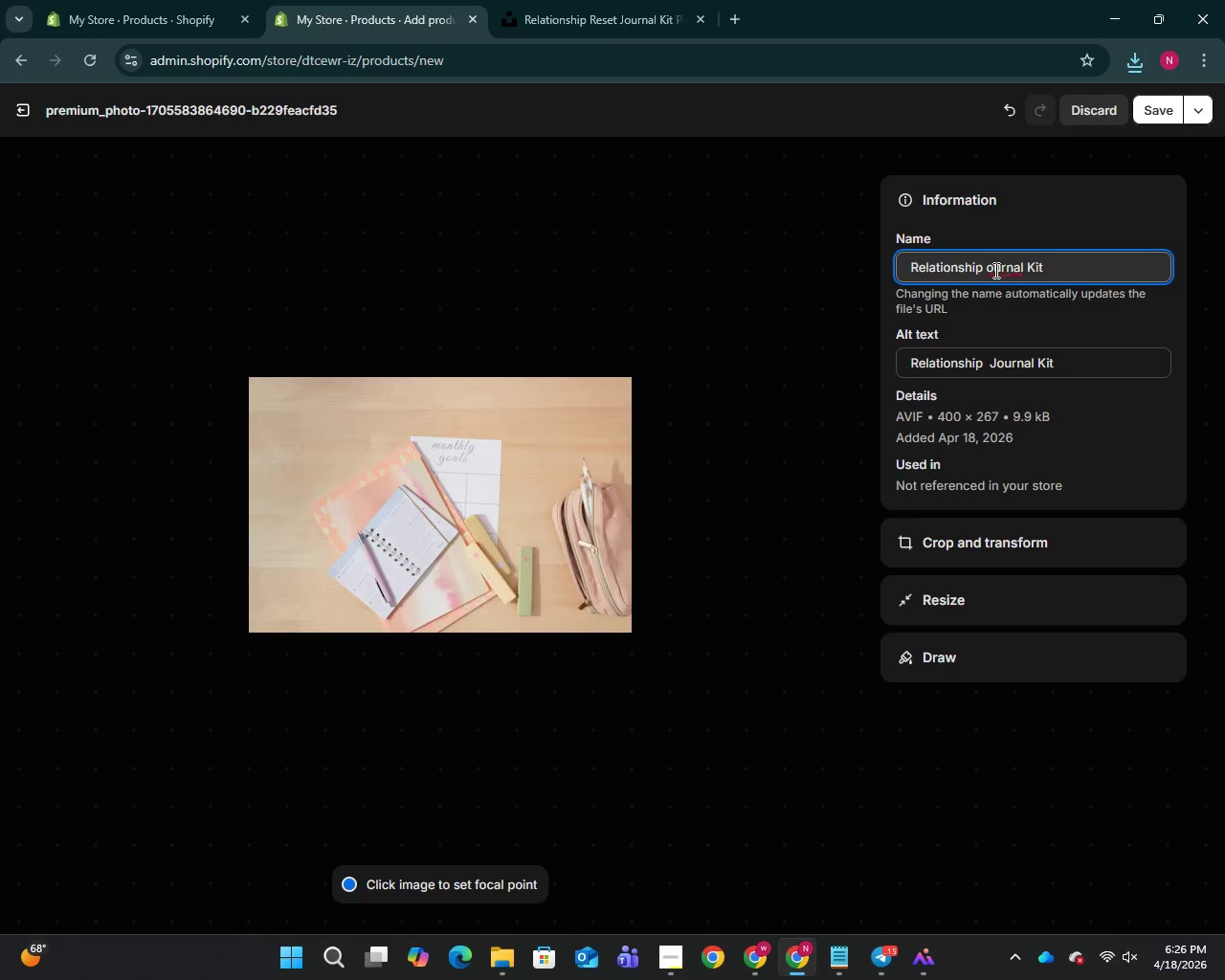 
key(Backspace)
 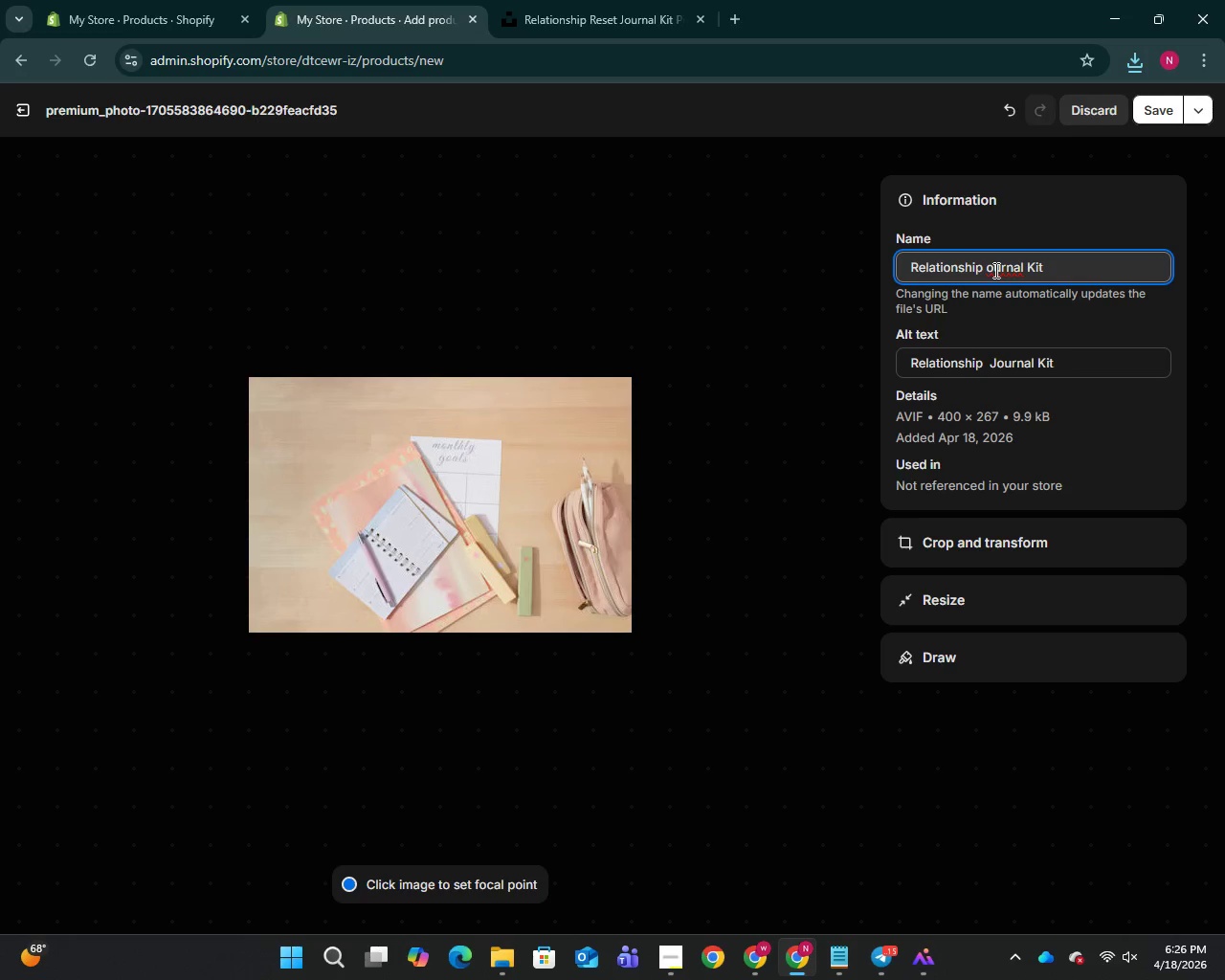 
key(J)
 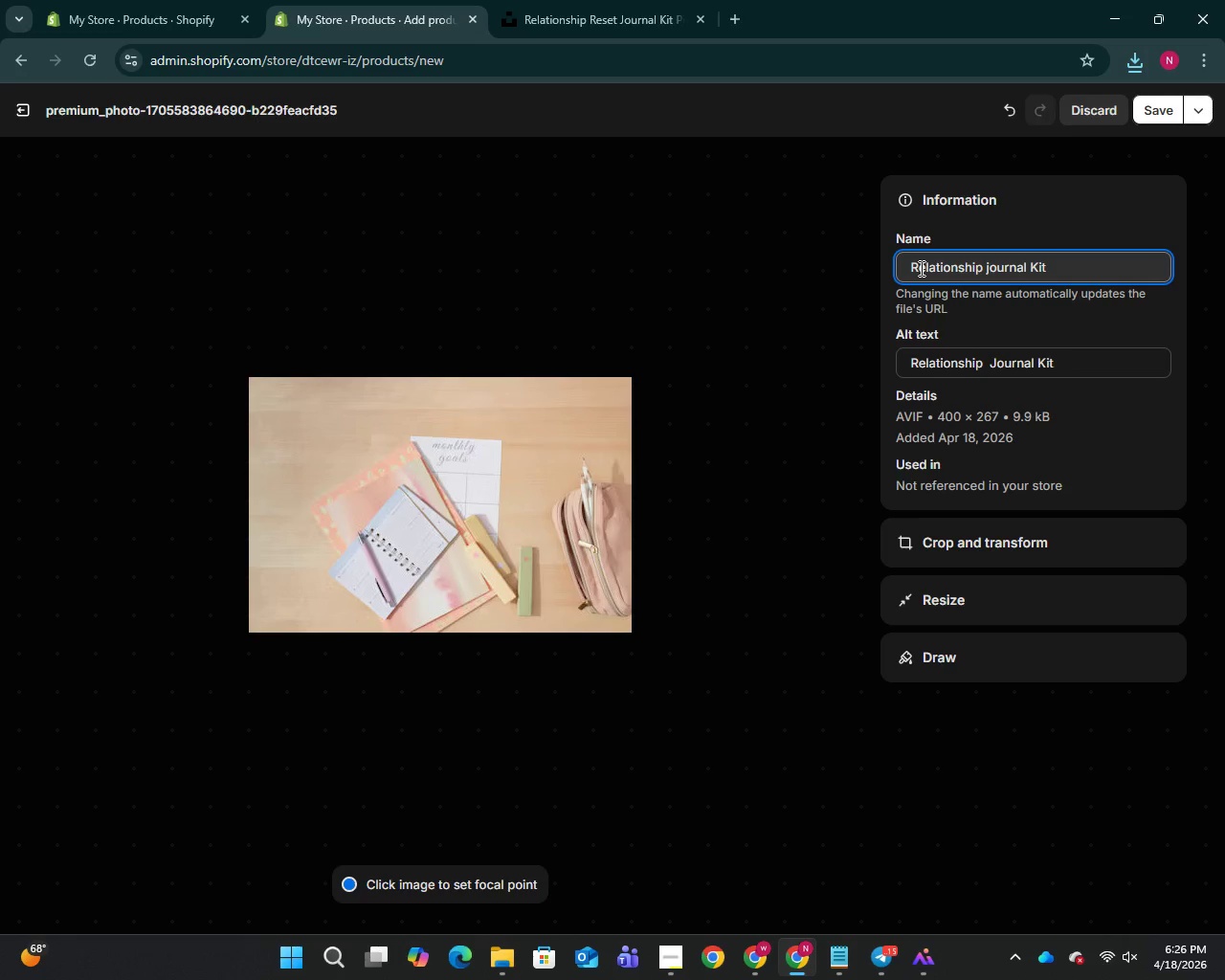 
key(Backspace)
 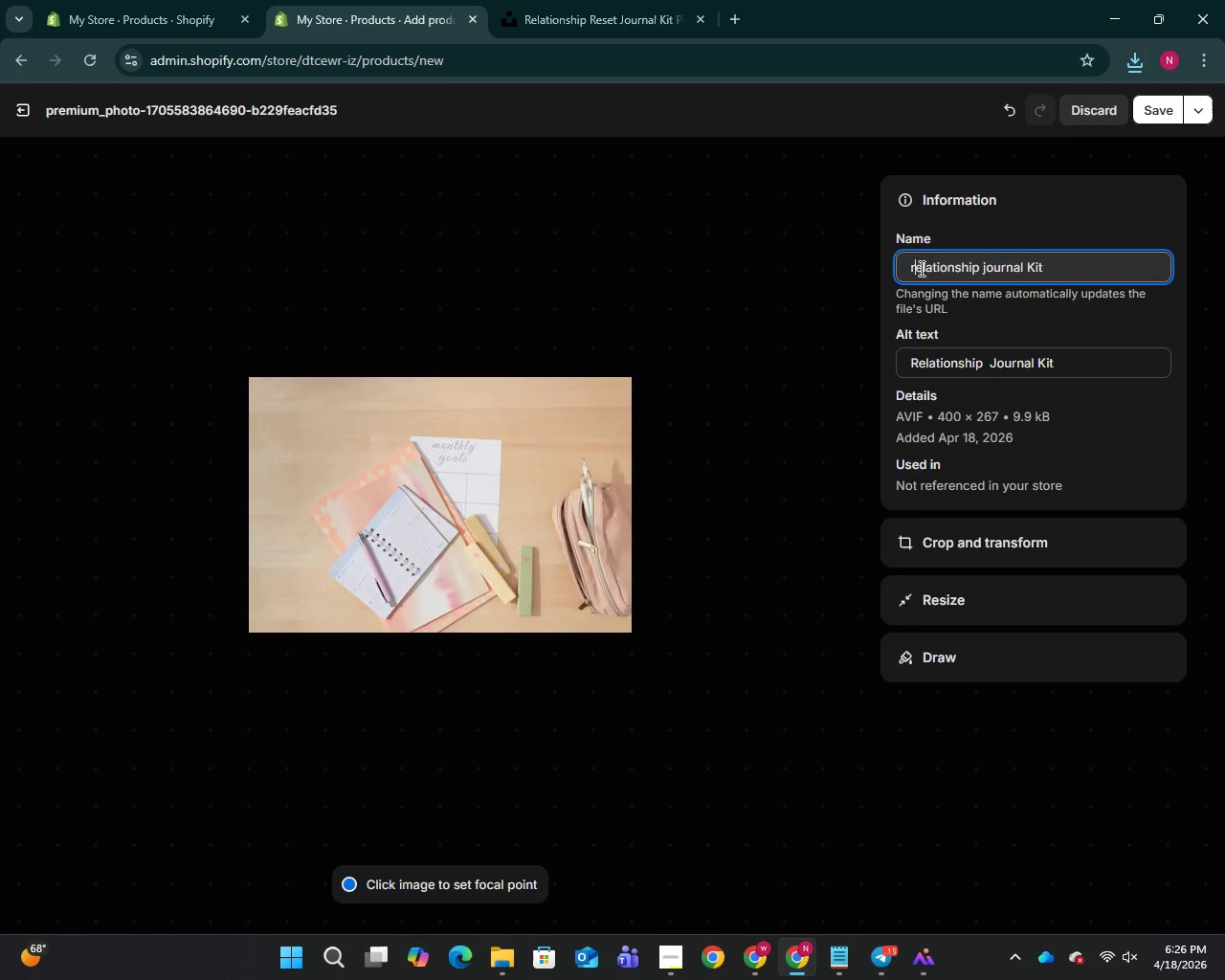 
key(R)
 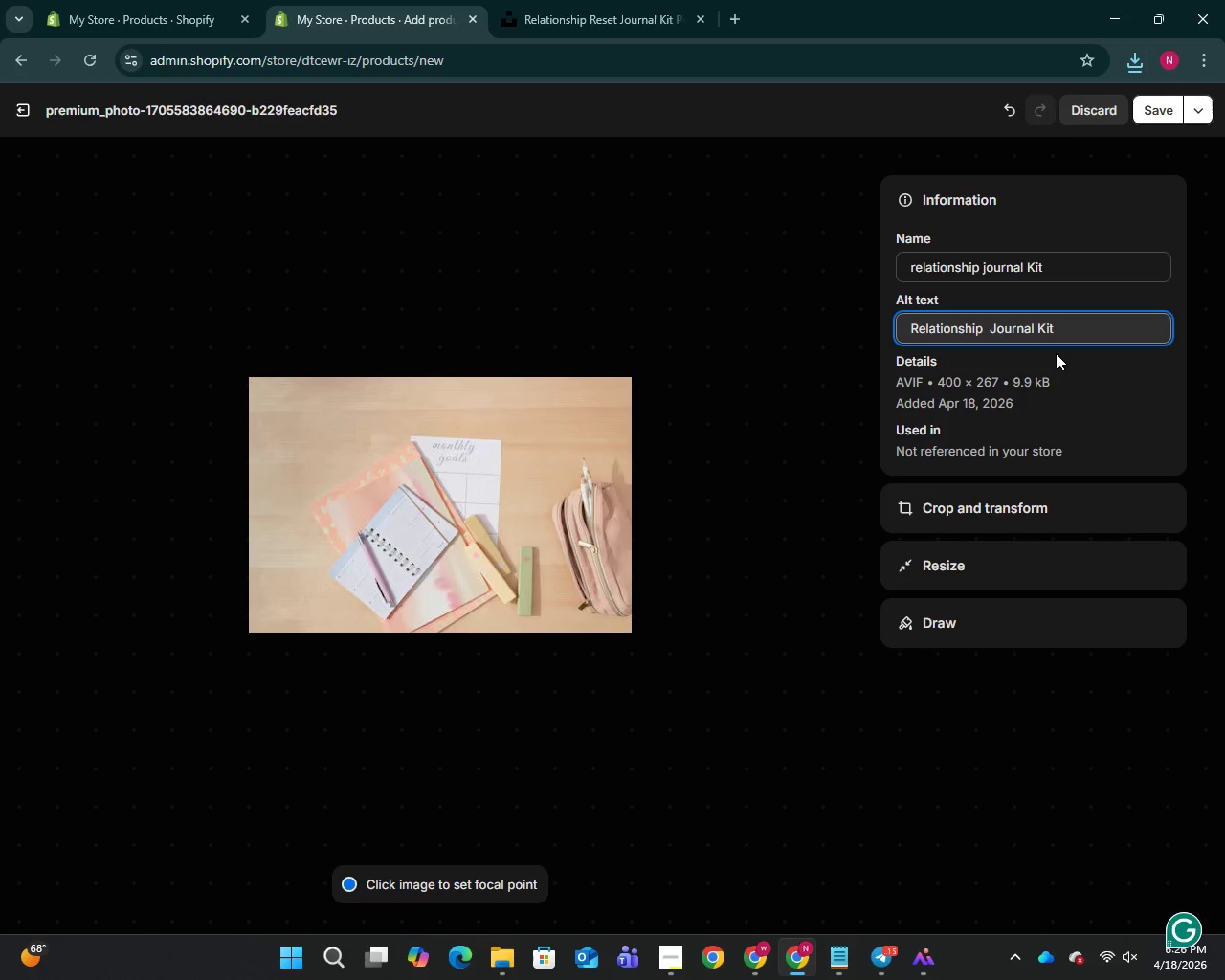 
type( for emotional clarity and communication reflection)
 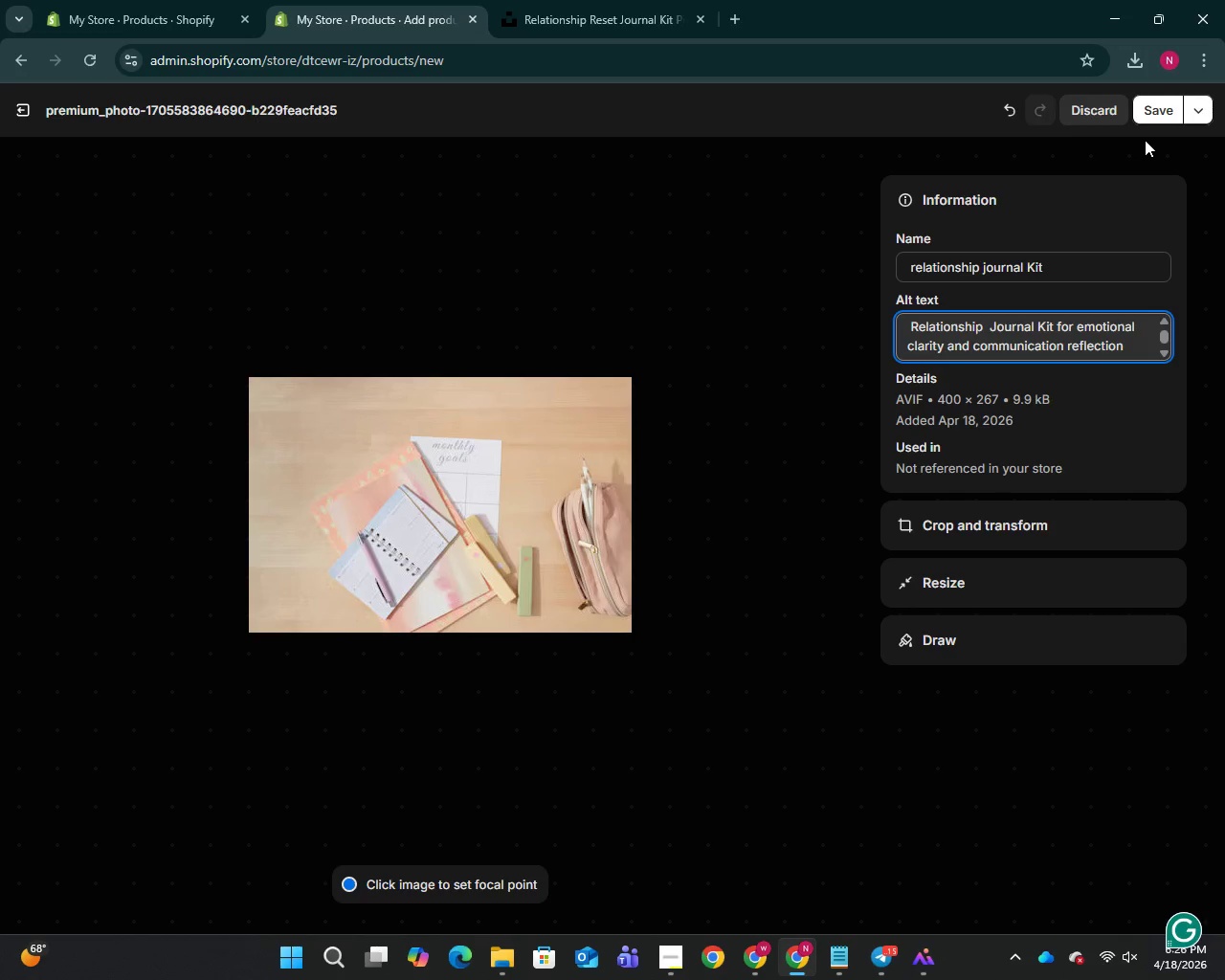 
left_click([1154, 107])
 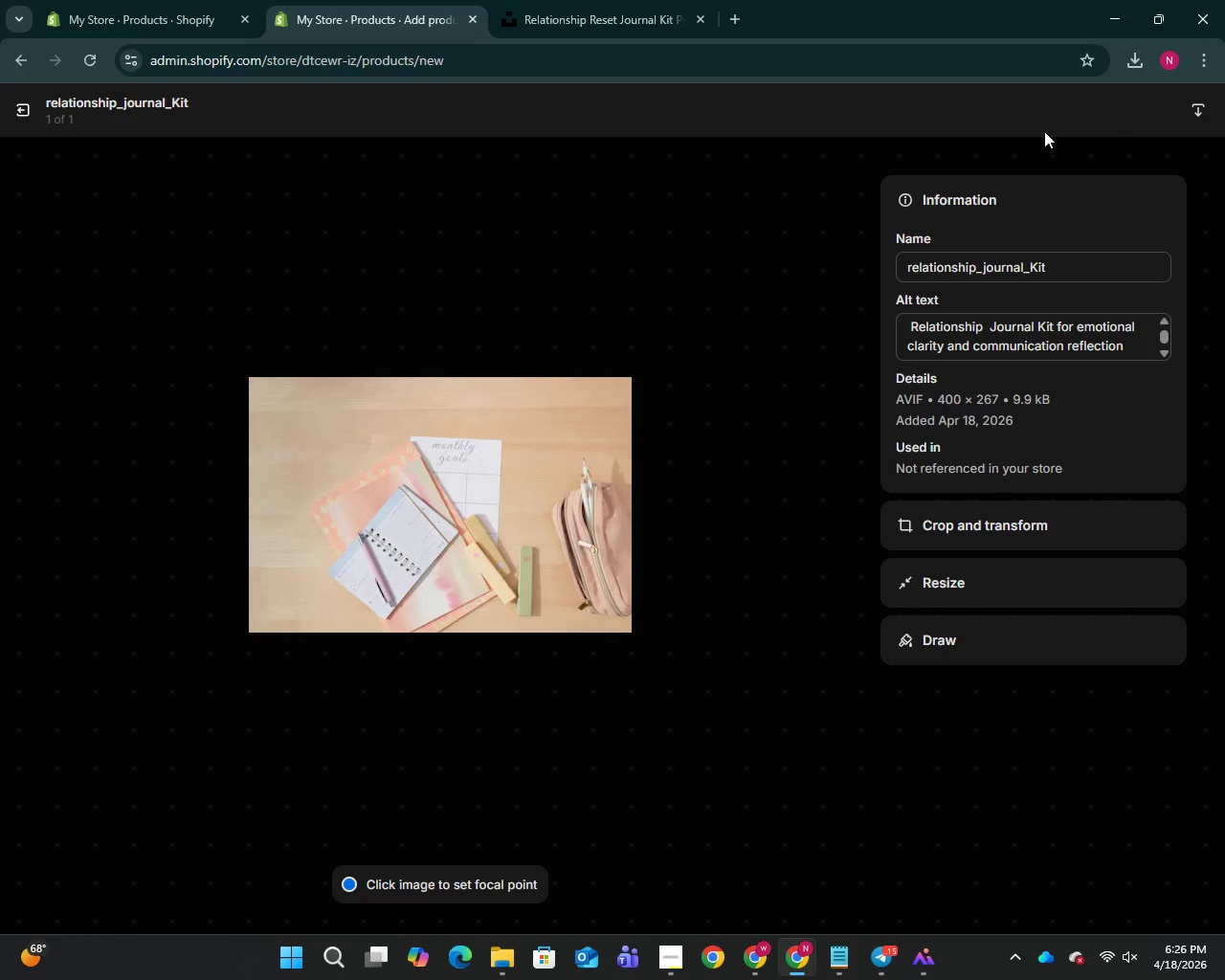 
wait(5.22)
 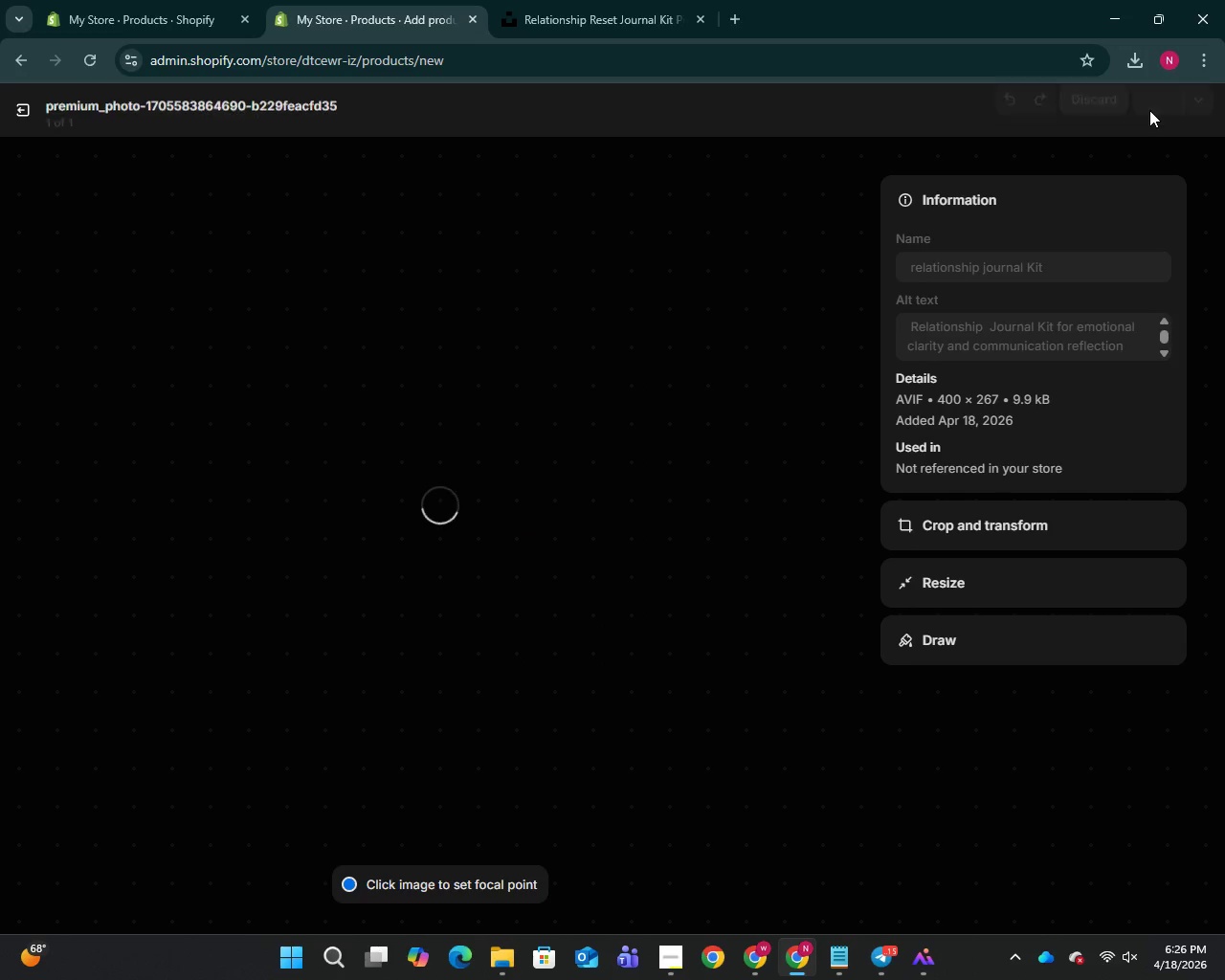 
left_click([18, 112])
 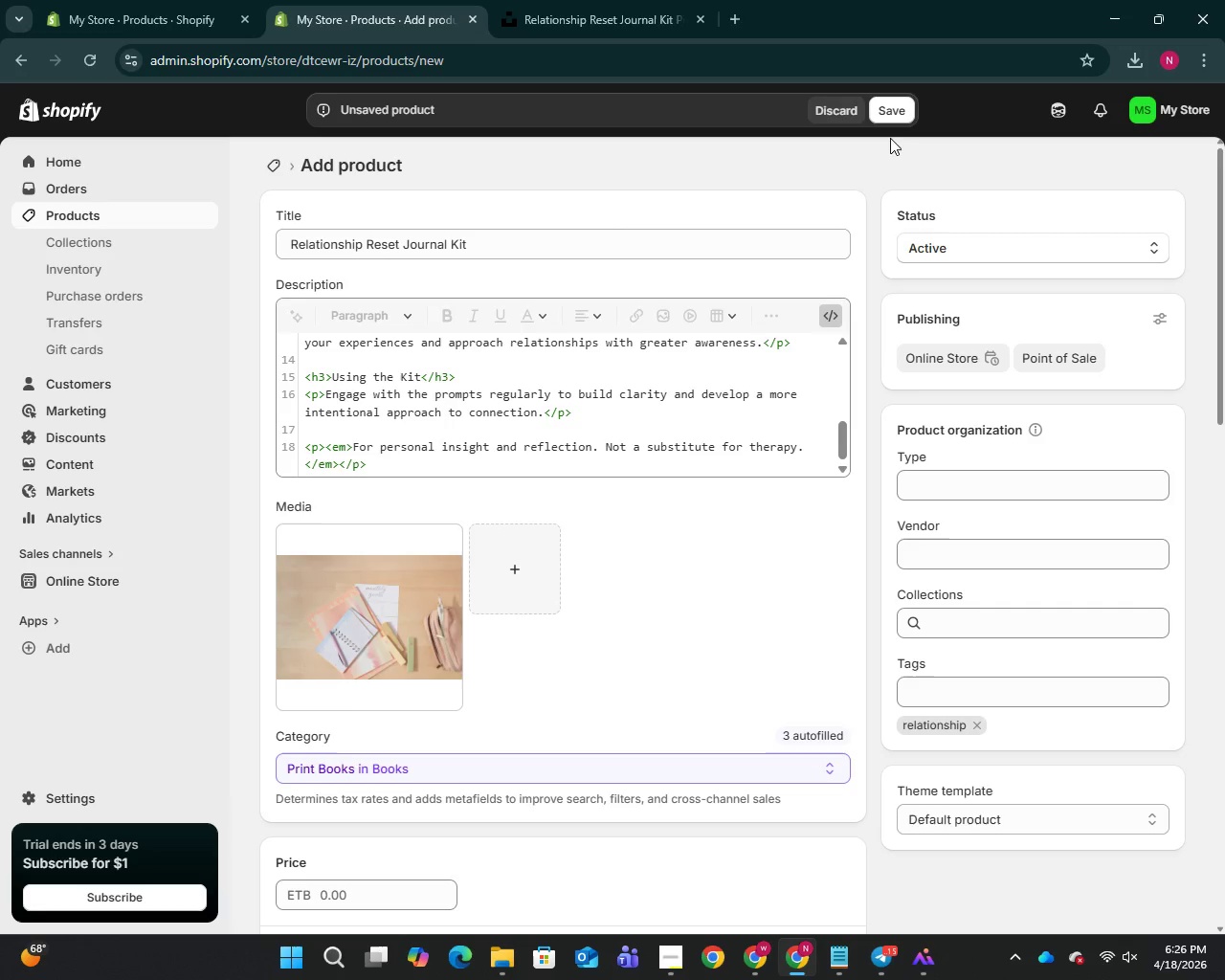 
left_click([898, 105])
 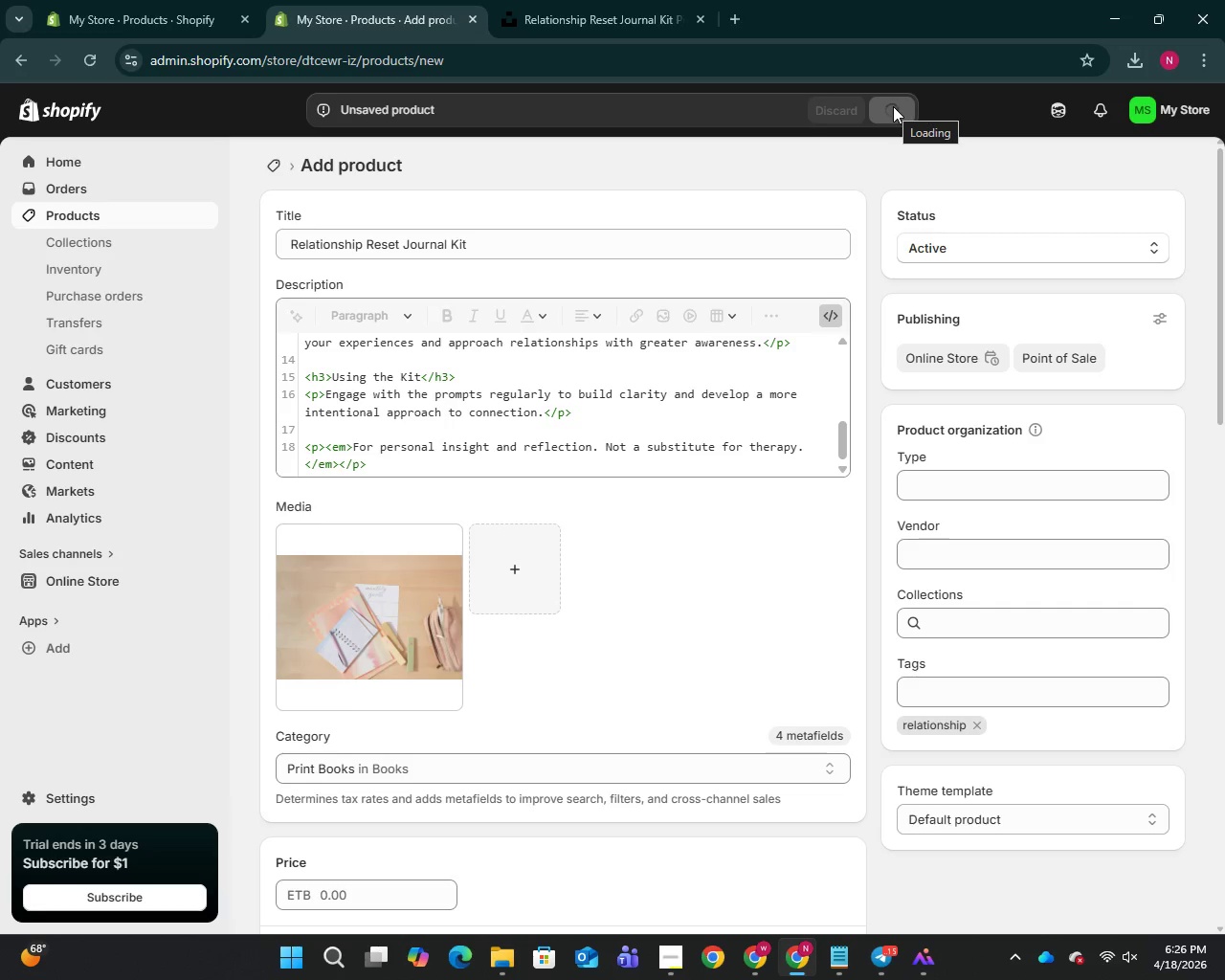 
wait(9.64)
 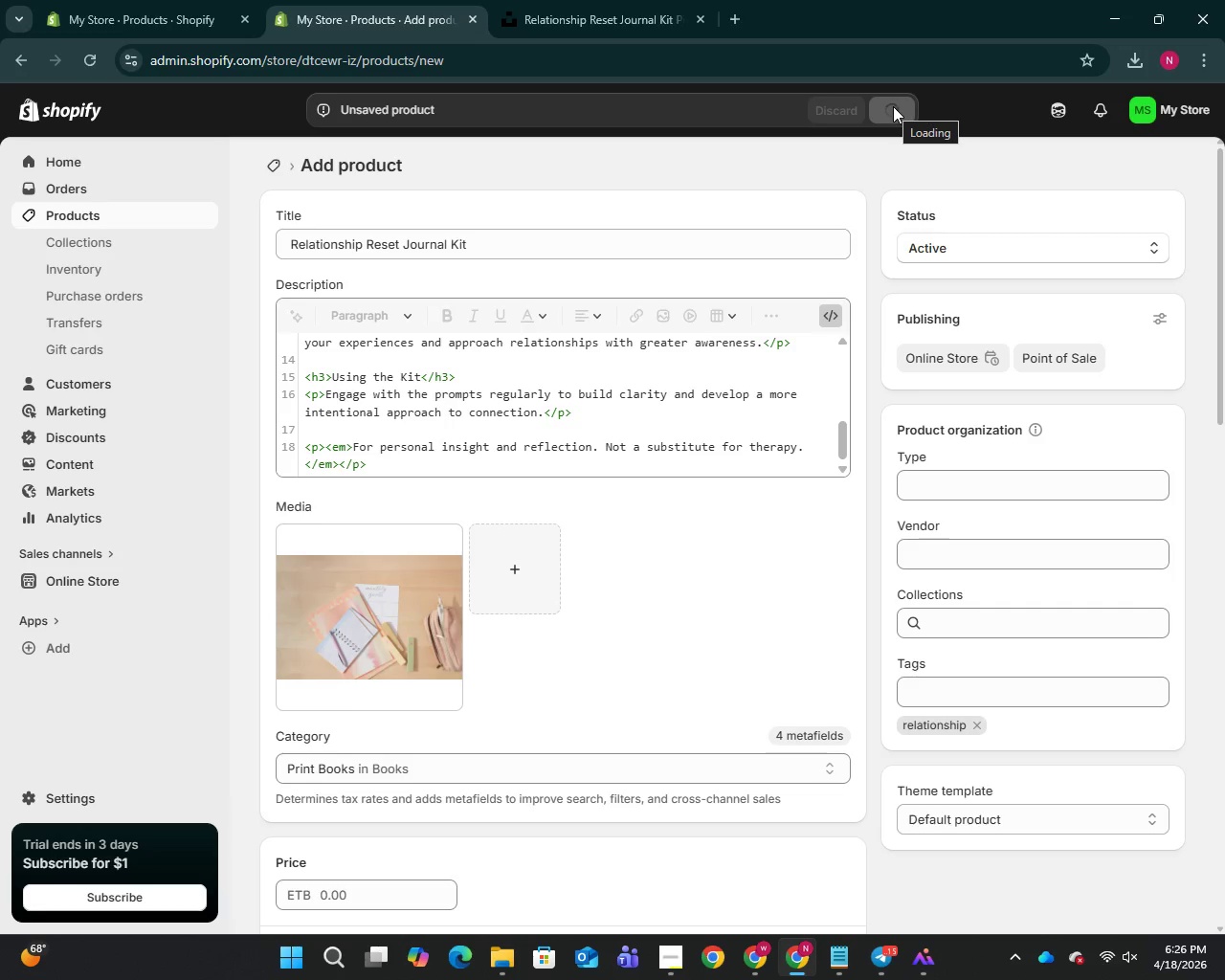 
left_click([56, 214])
 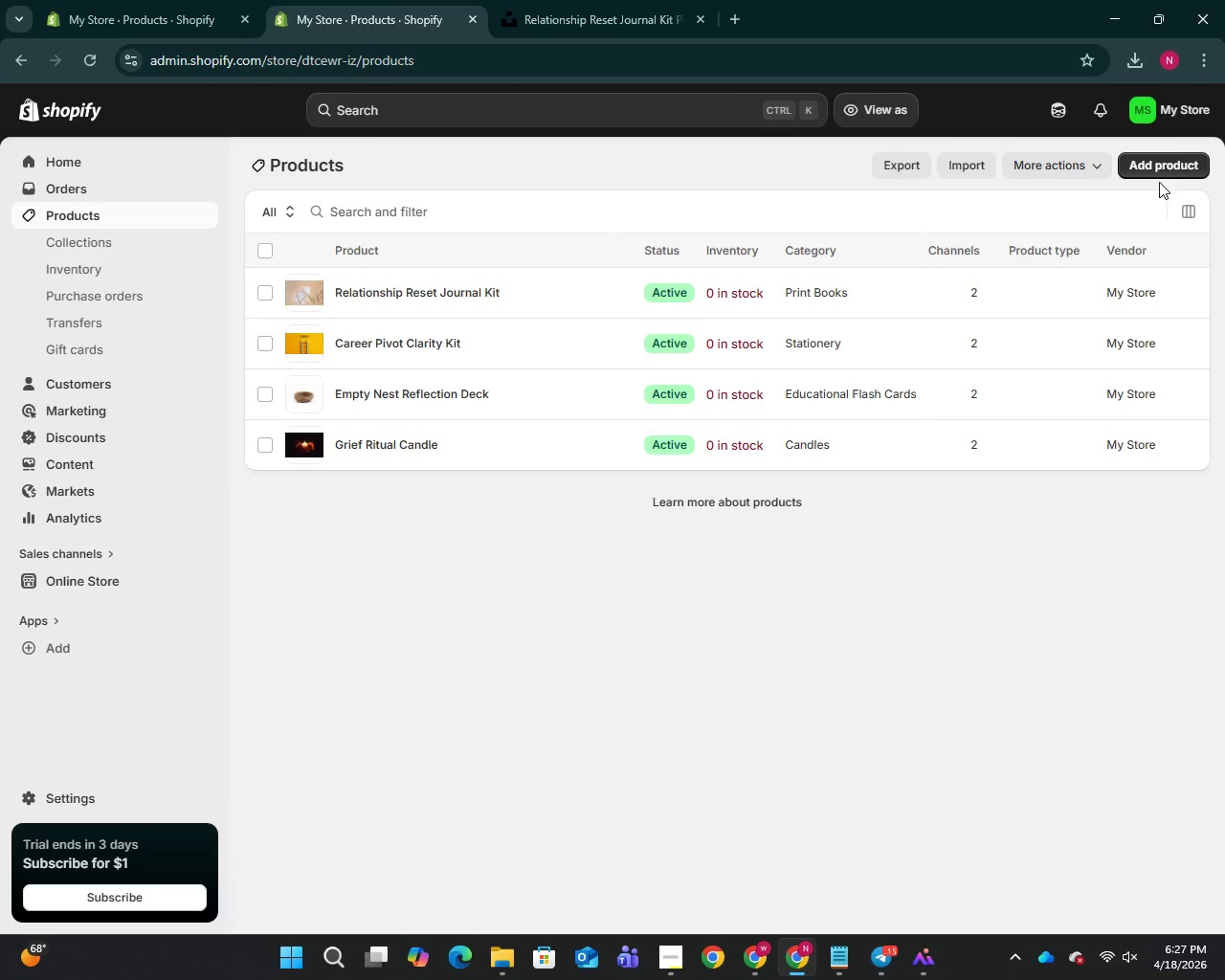 
left_click([1161, 165])
 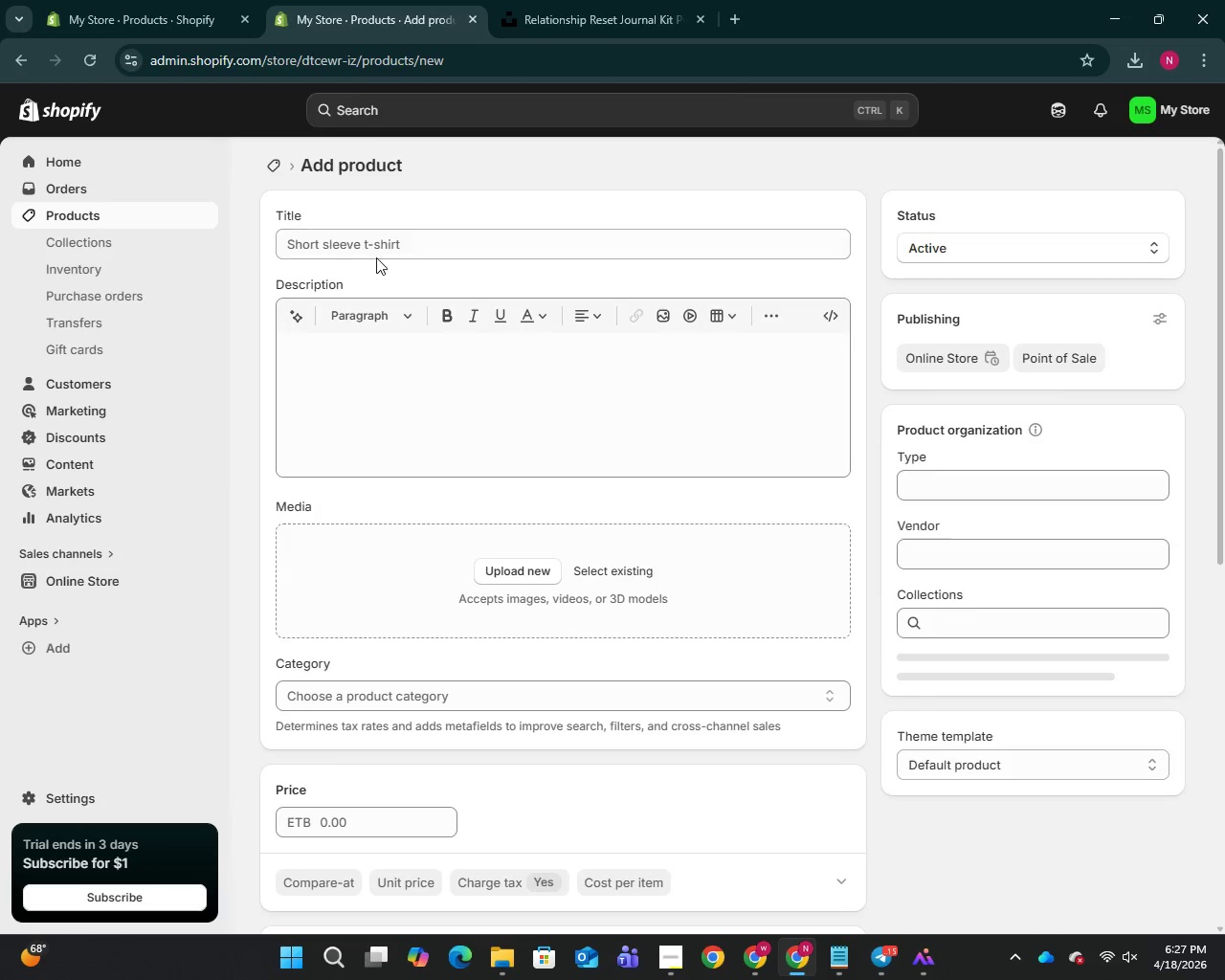 
left_click([371, 244])
 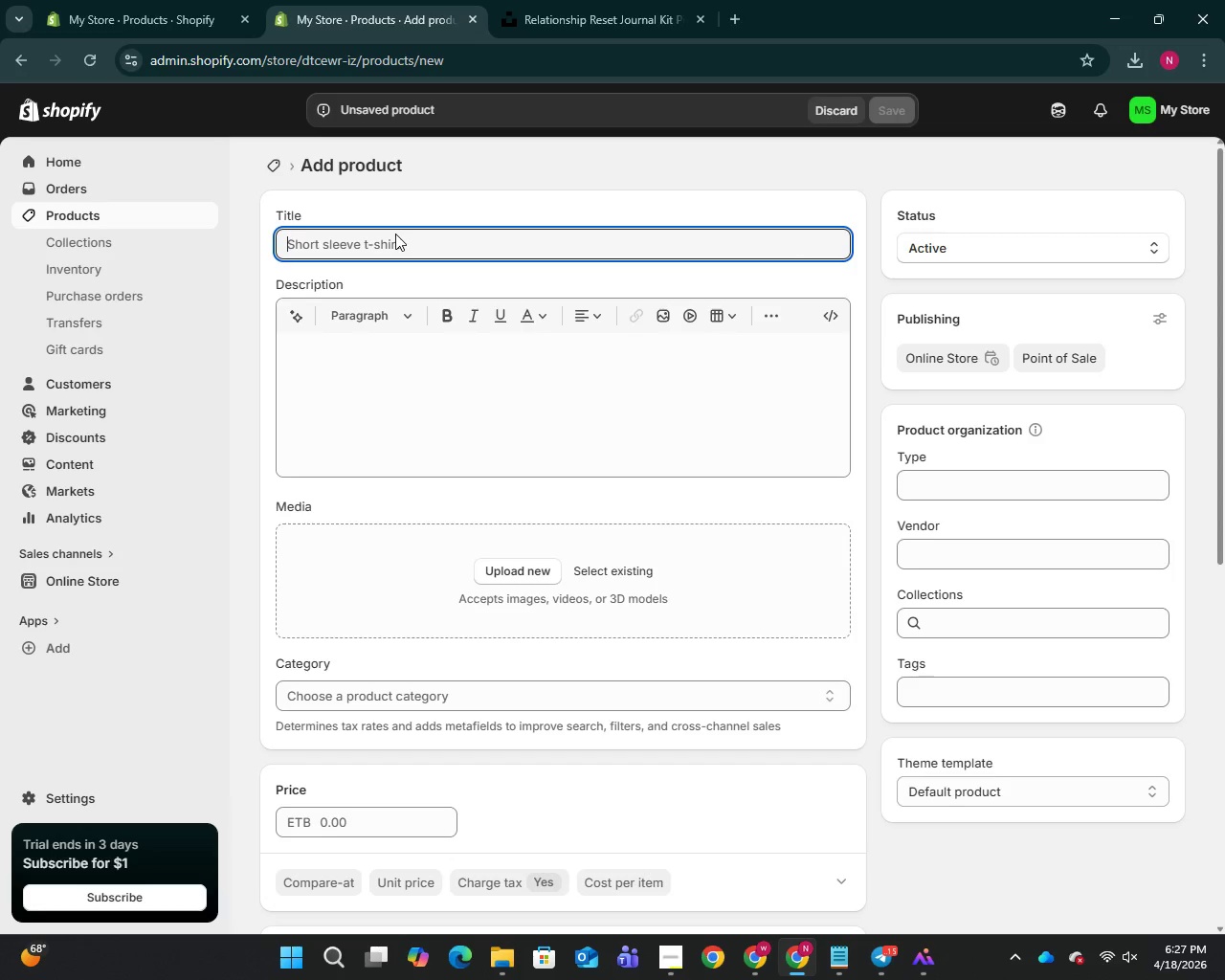 
type(Personal Gr)
 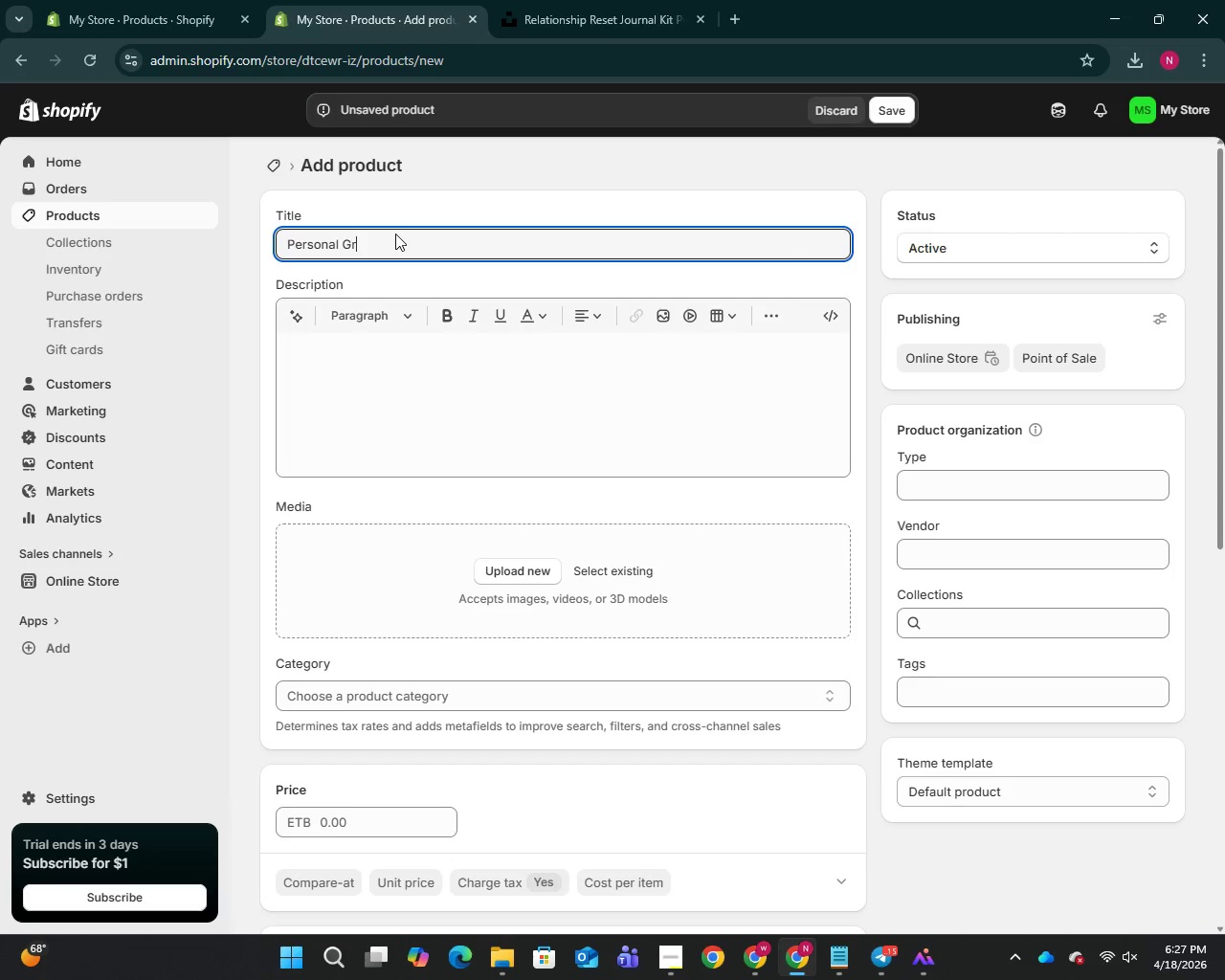 
type(owth Ritual Box)
 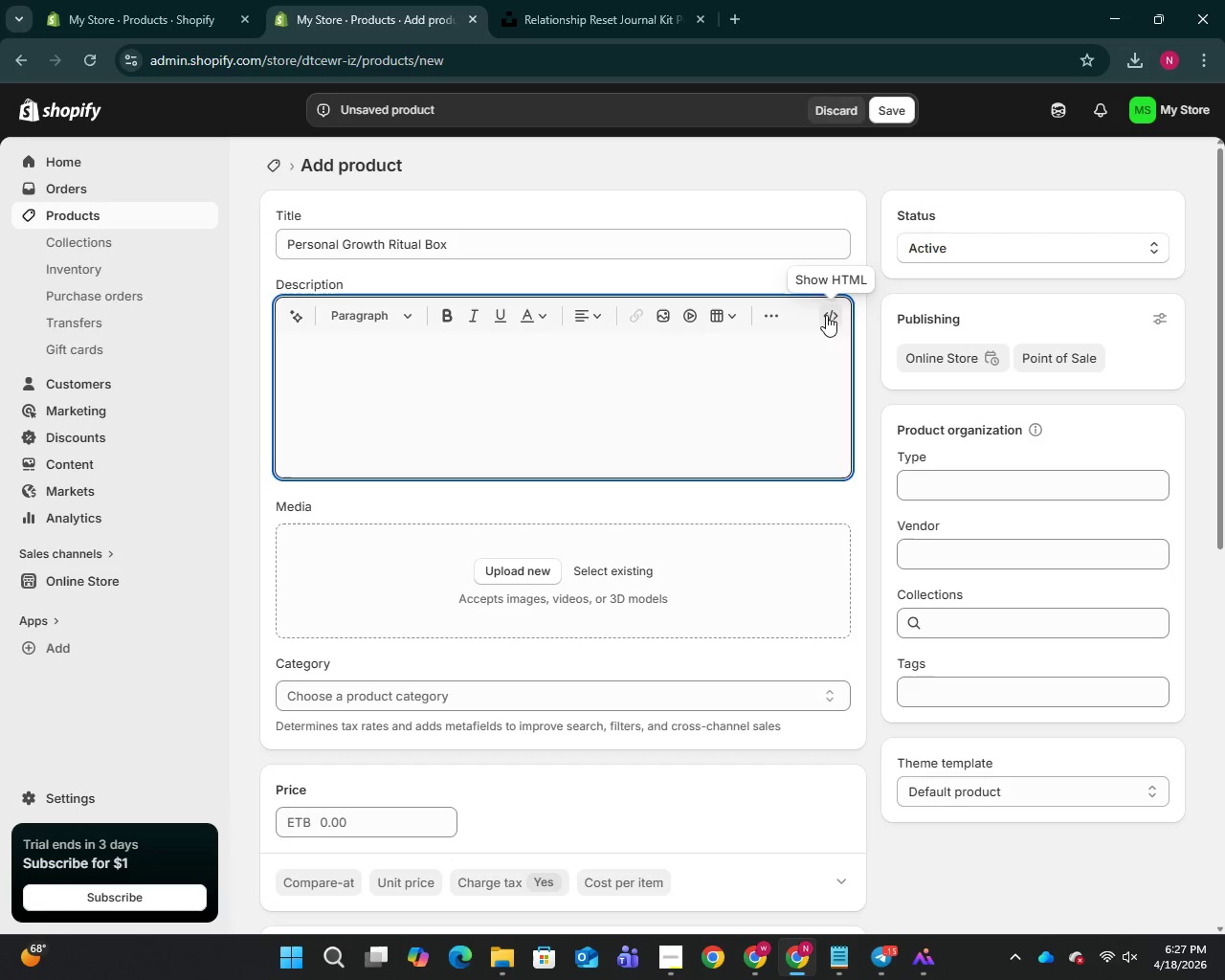 
left_click([643, 369])
 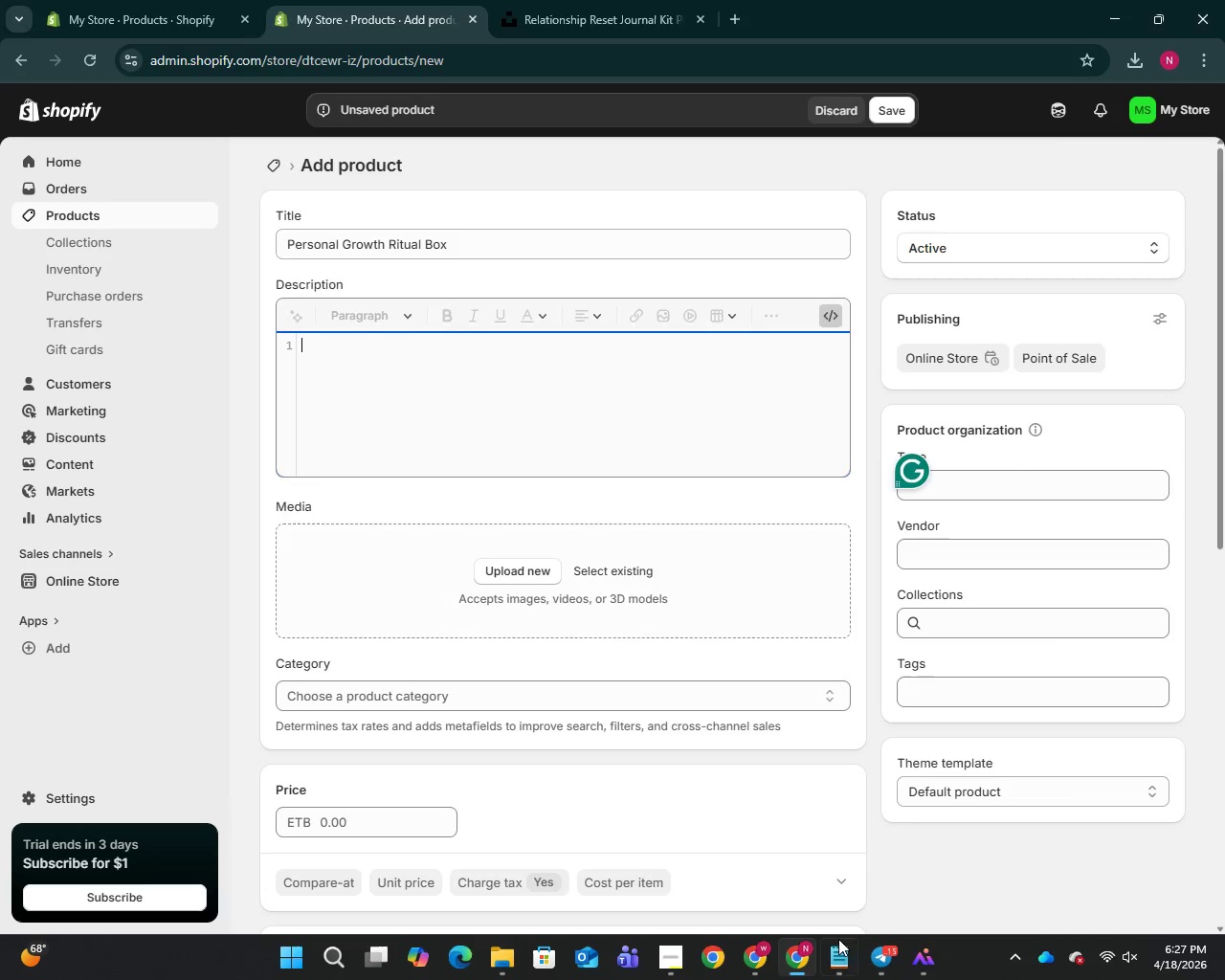 
left_click([835, 958])
 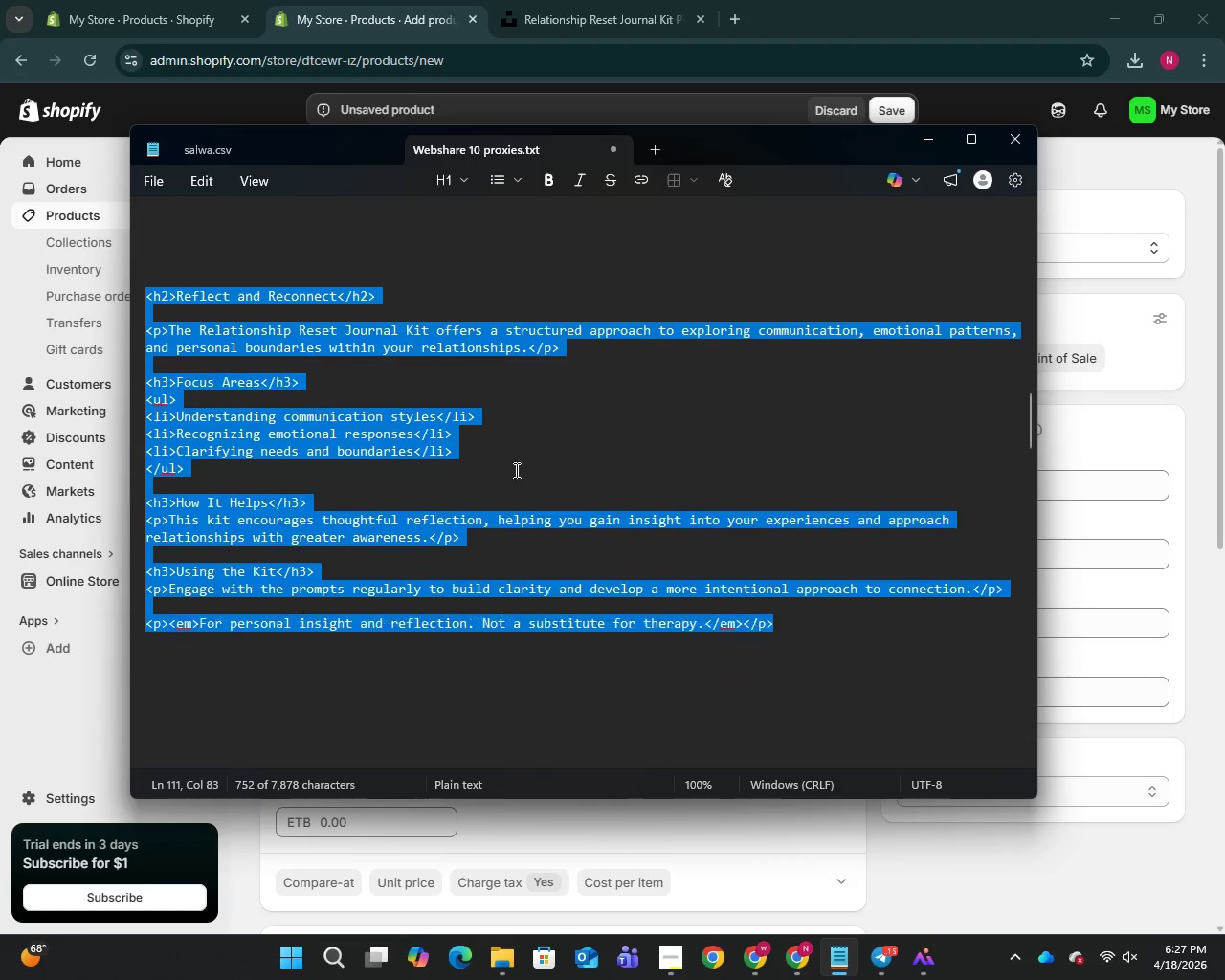 
scroll: coordinate [510, 466], scroll_direction: down, amount: 11.0
 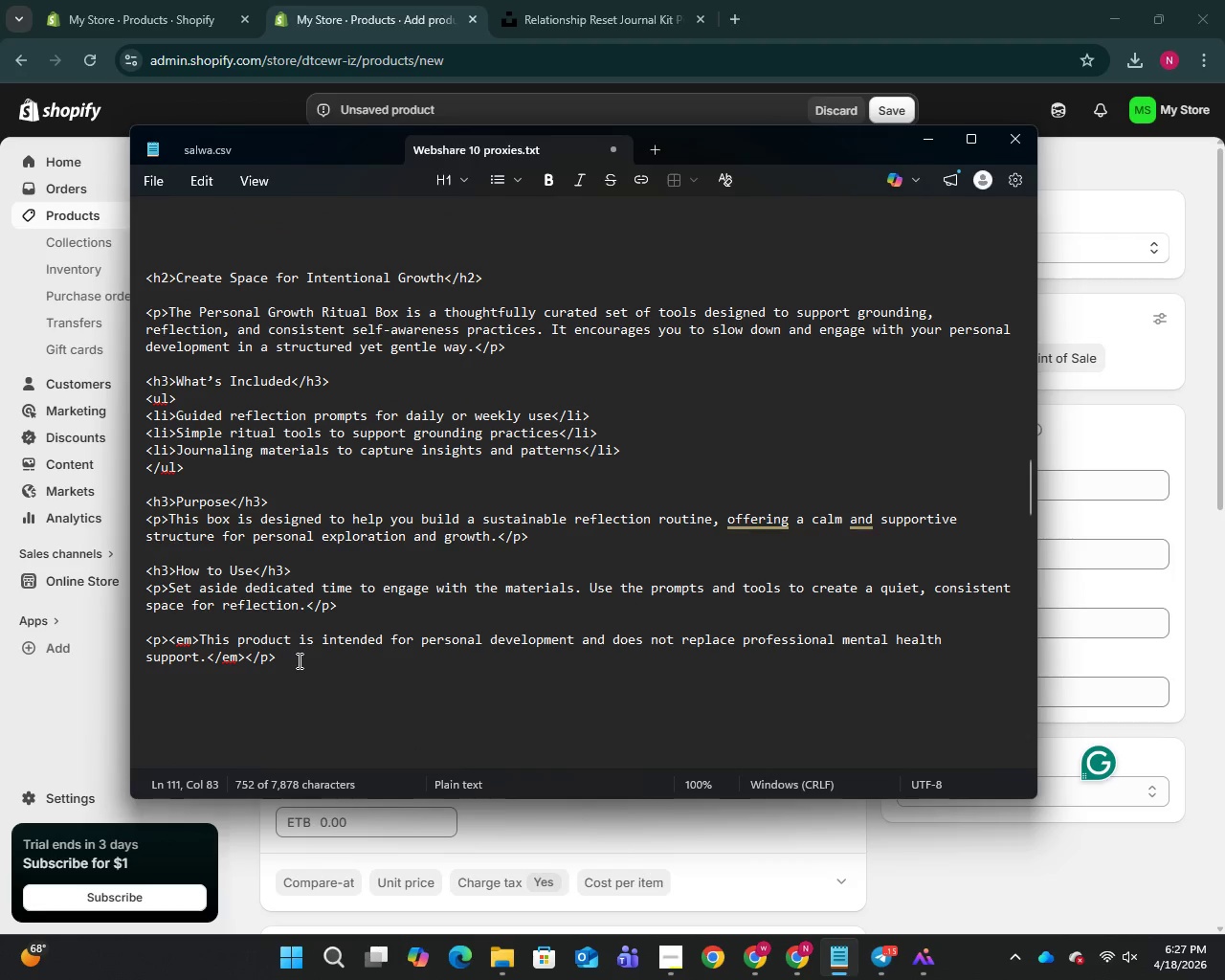 
left_click_drag(start_coordinate=[298, 660], to_coordinate=[147, 280])
 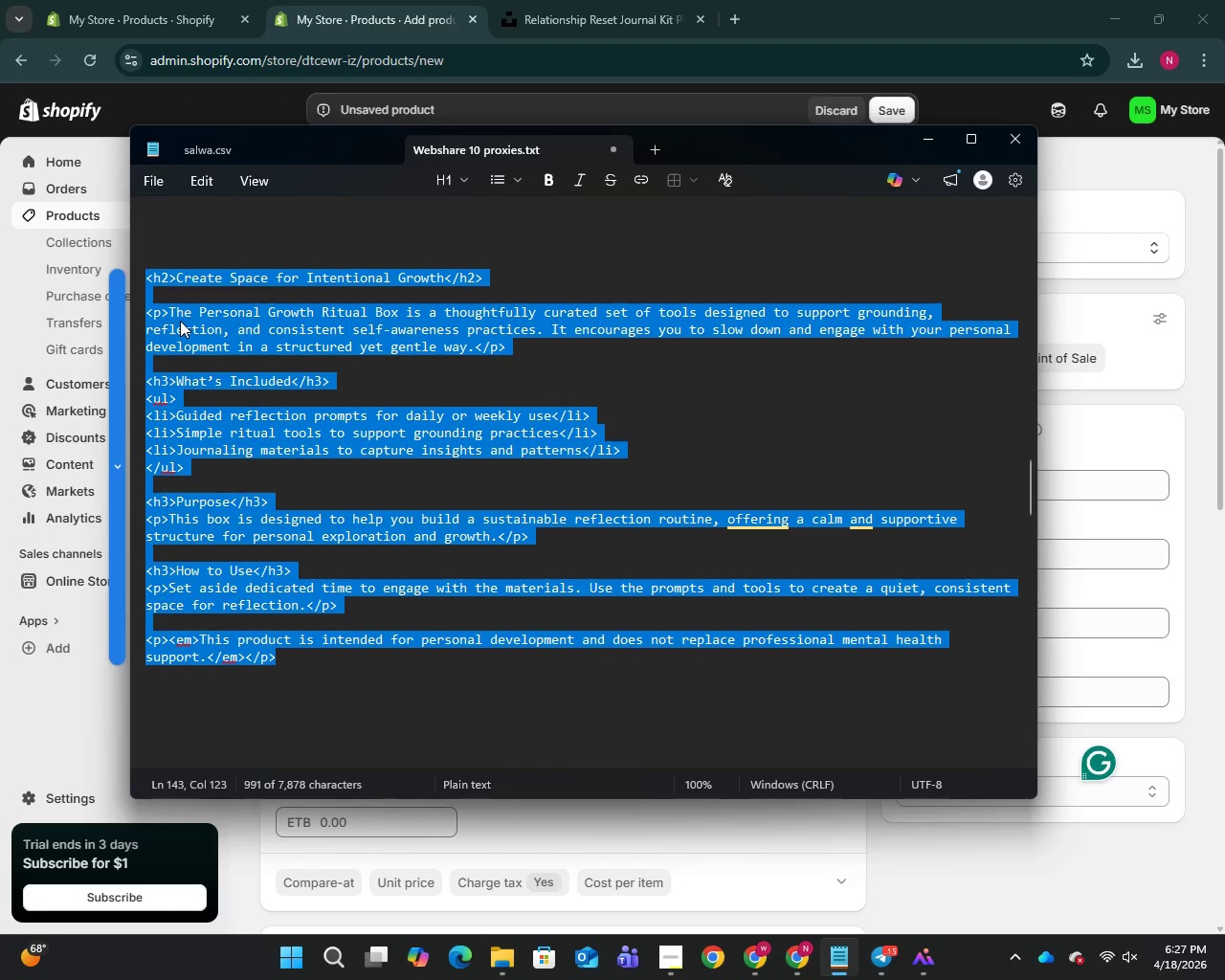 
hold_key(key=ControlLeft, duration=0.89)
 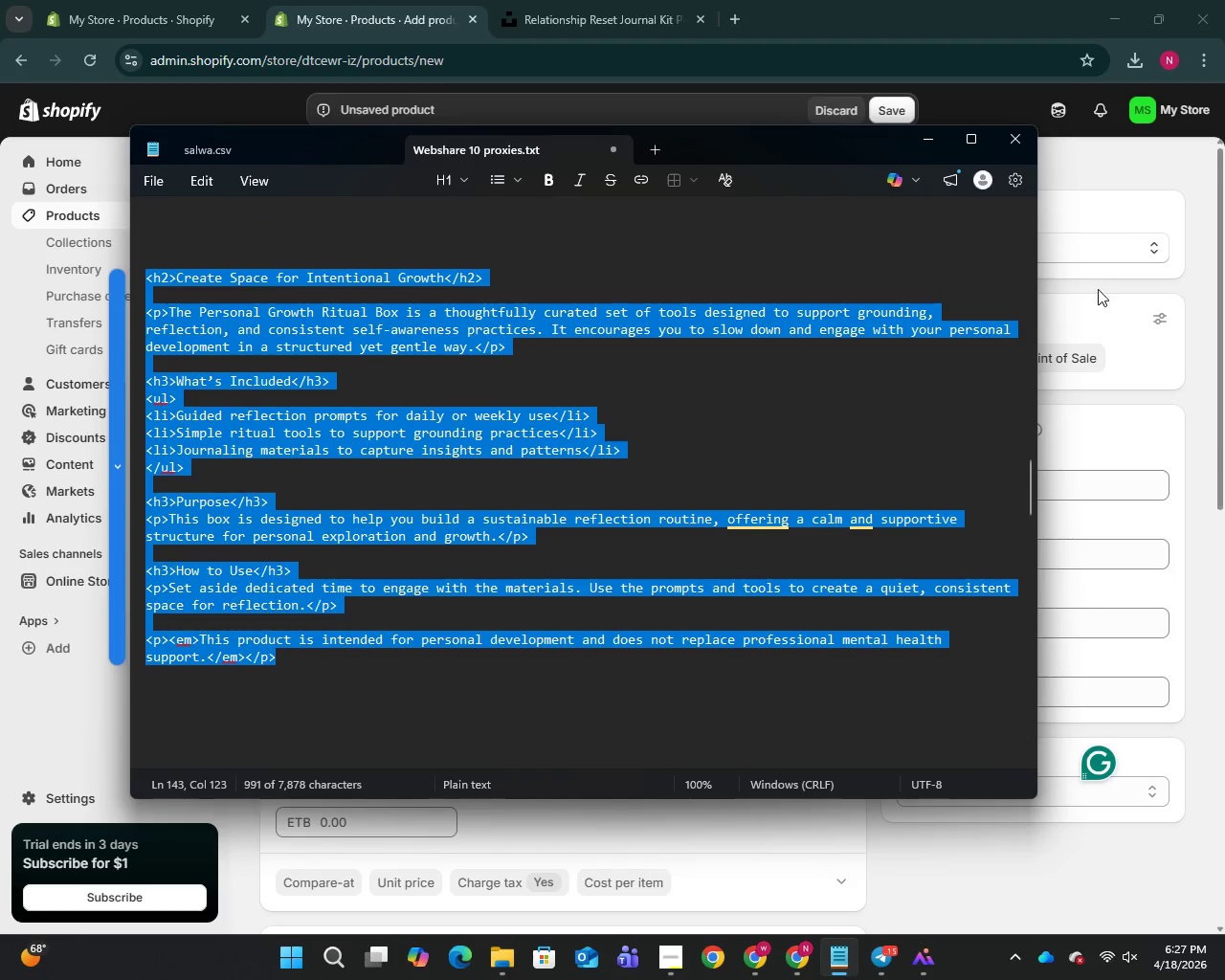 
hold_key(key=C, duration=0.34)
 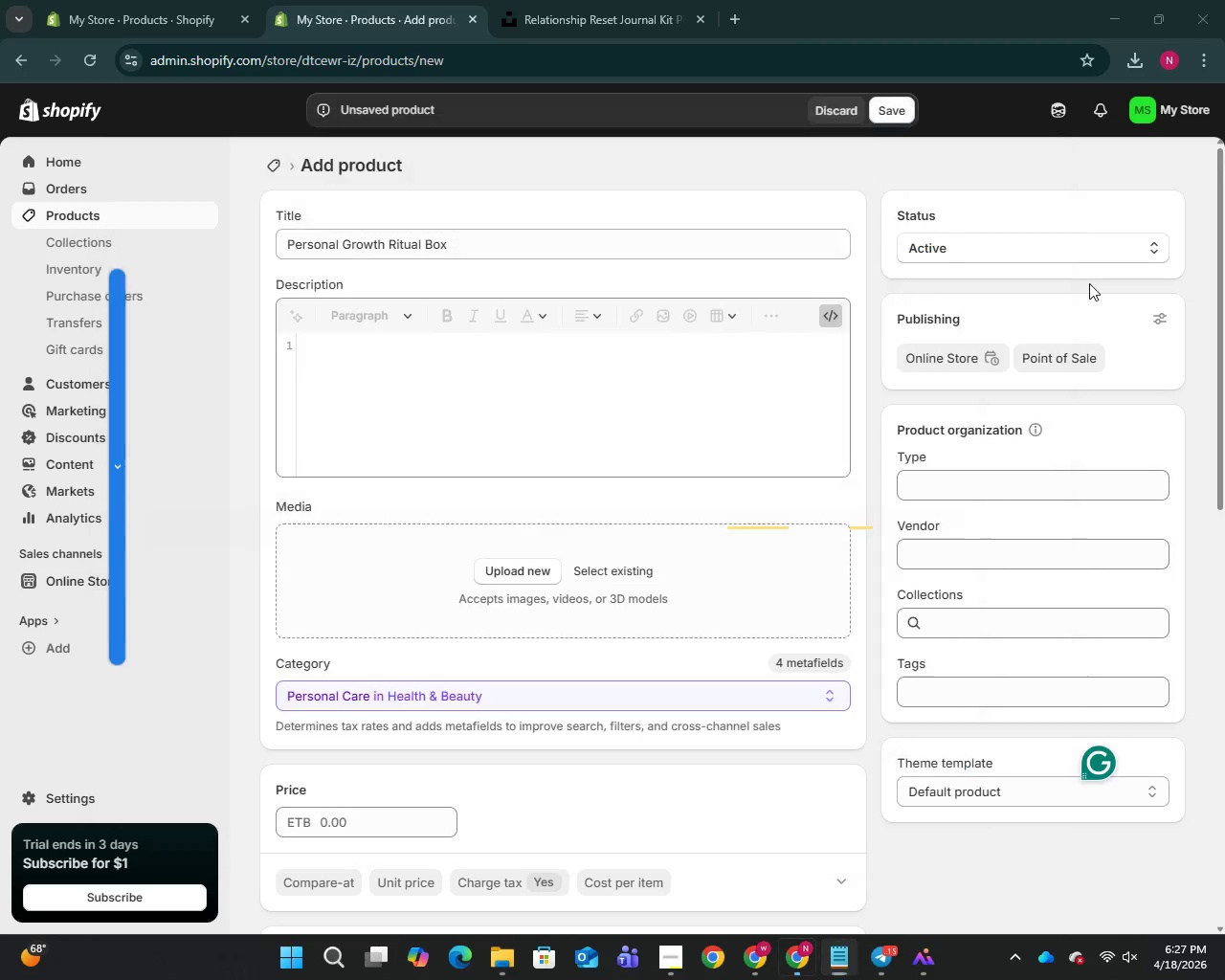 
left_click([1089, 283])
 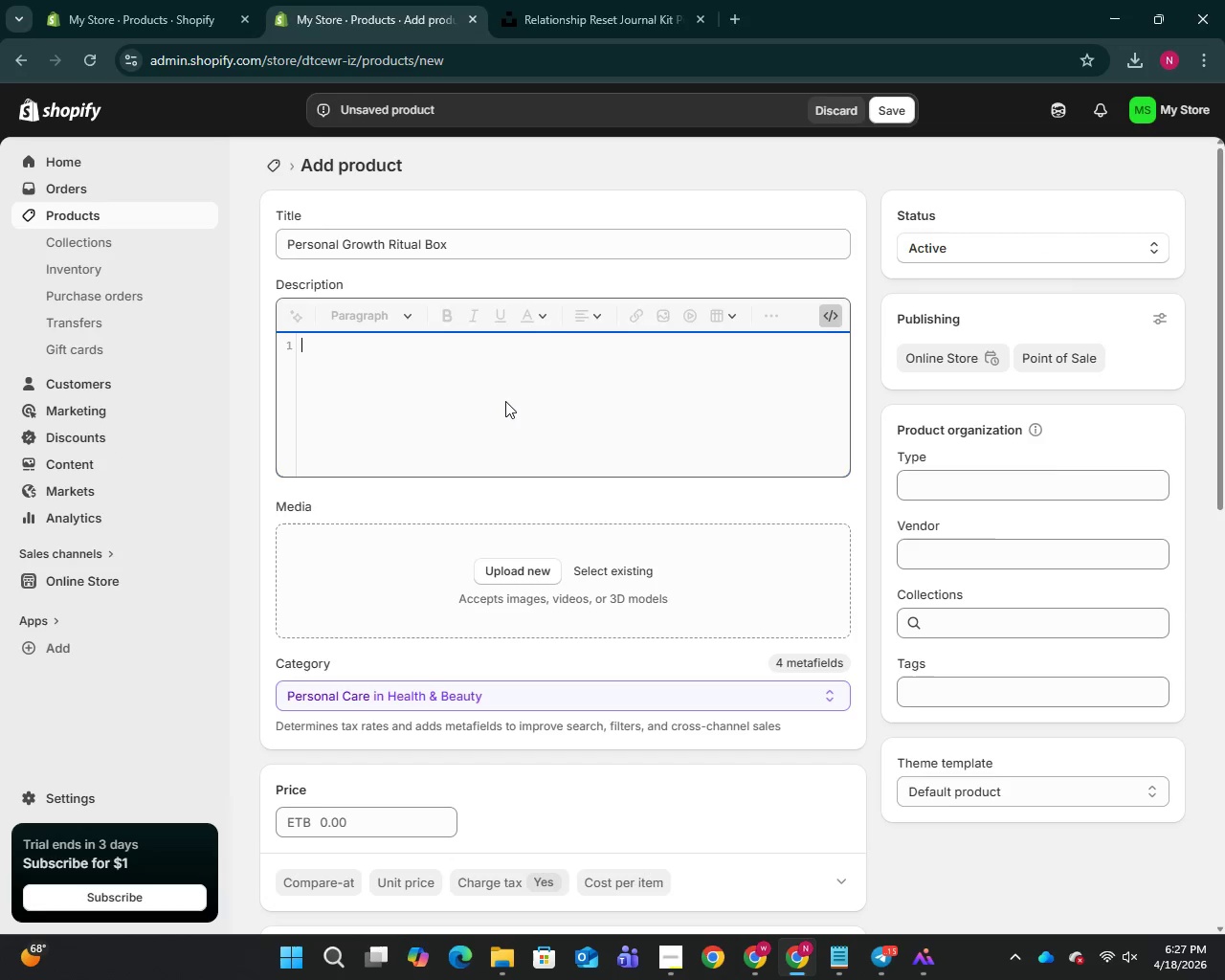 
left_click([505, 401])
 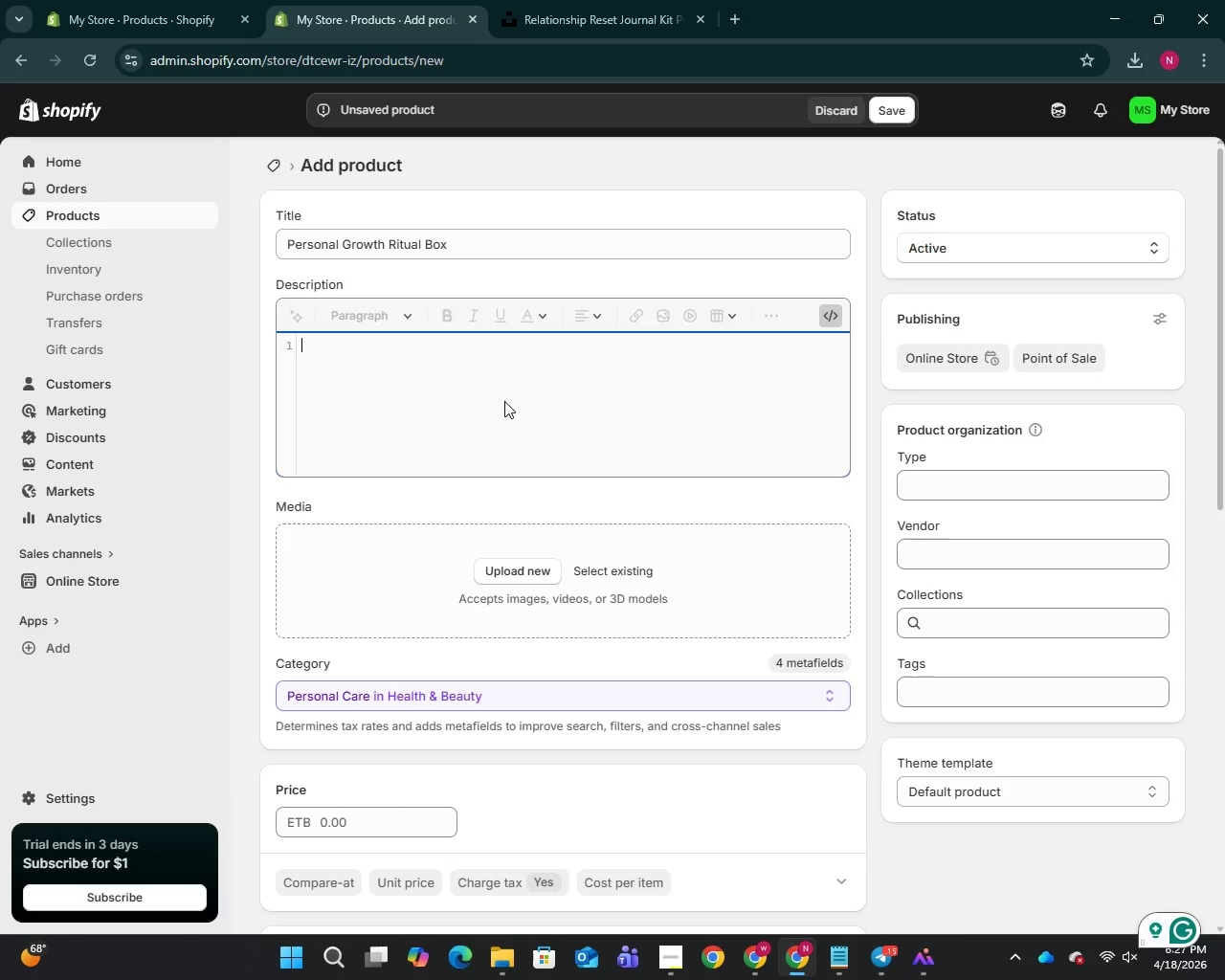 
key(Control+V)
 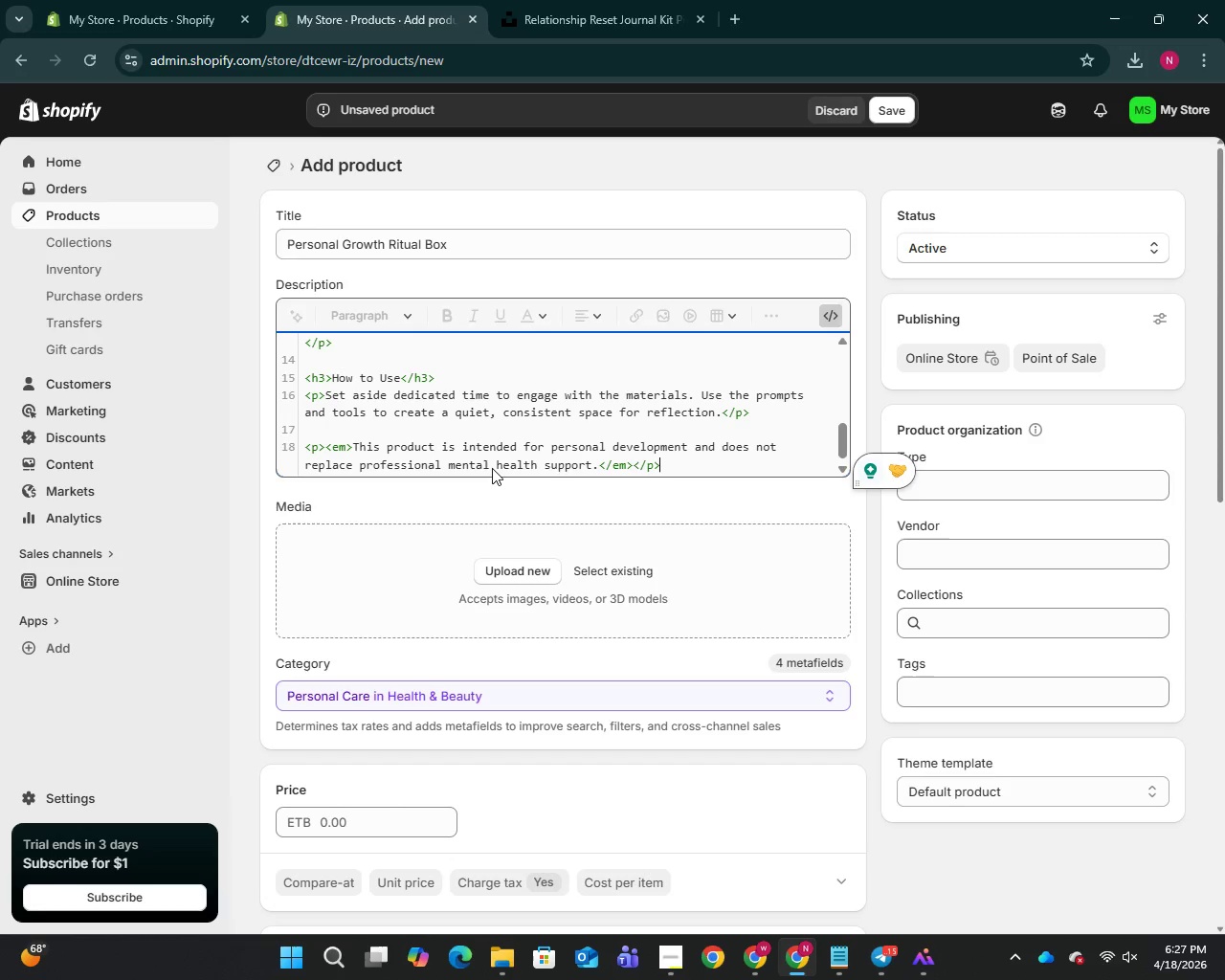 
scroll: coordinate [626, 732], scroll_direction: down, amount: 28.0
 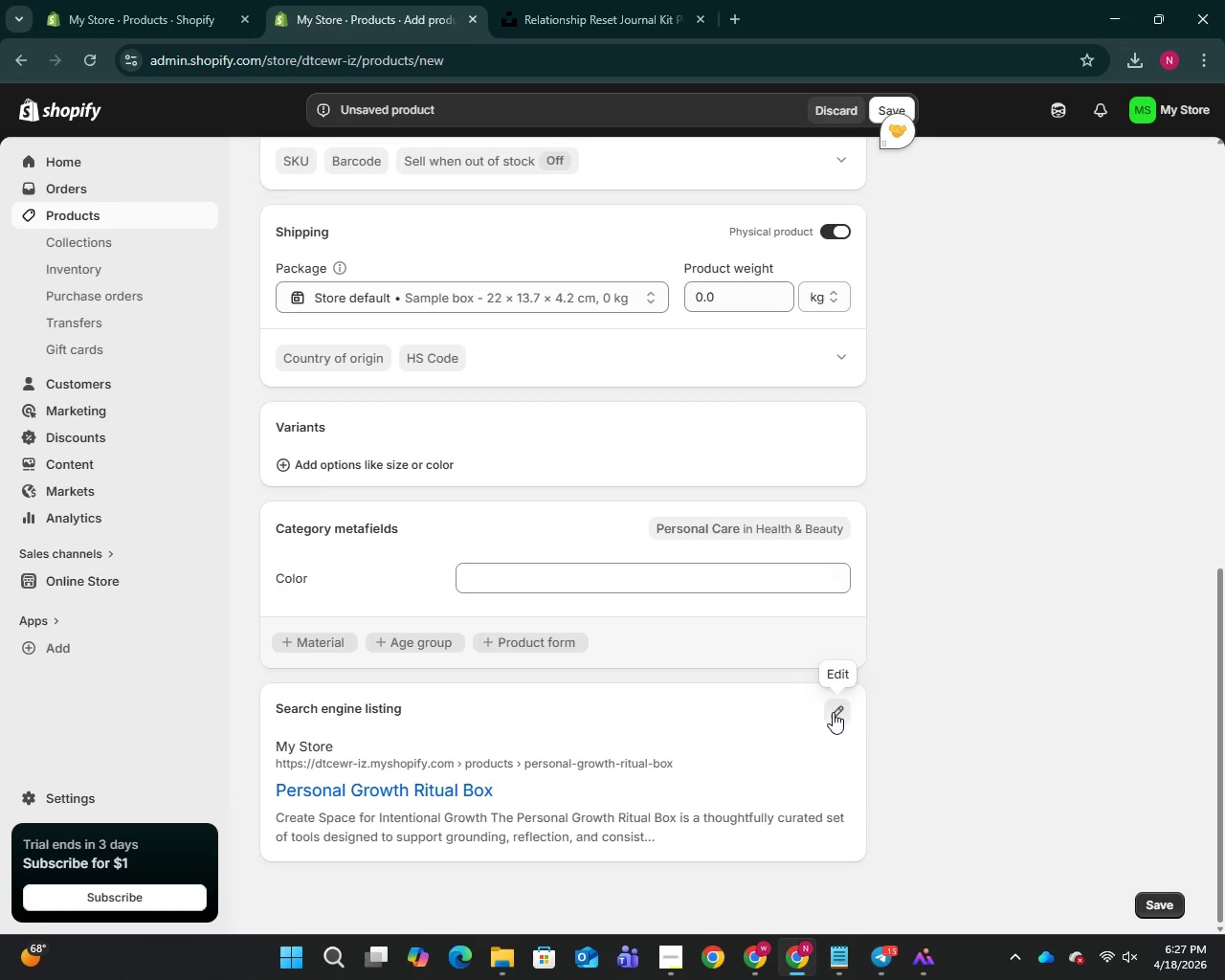 
left_click([833, 712])
 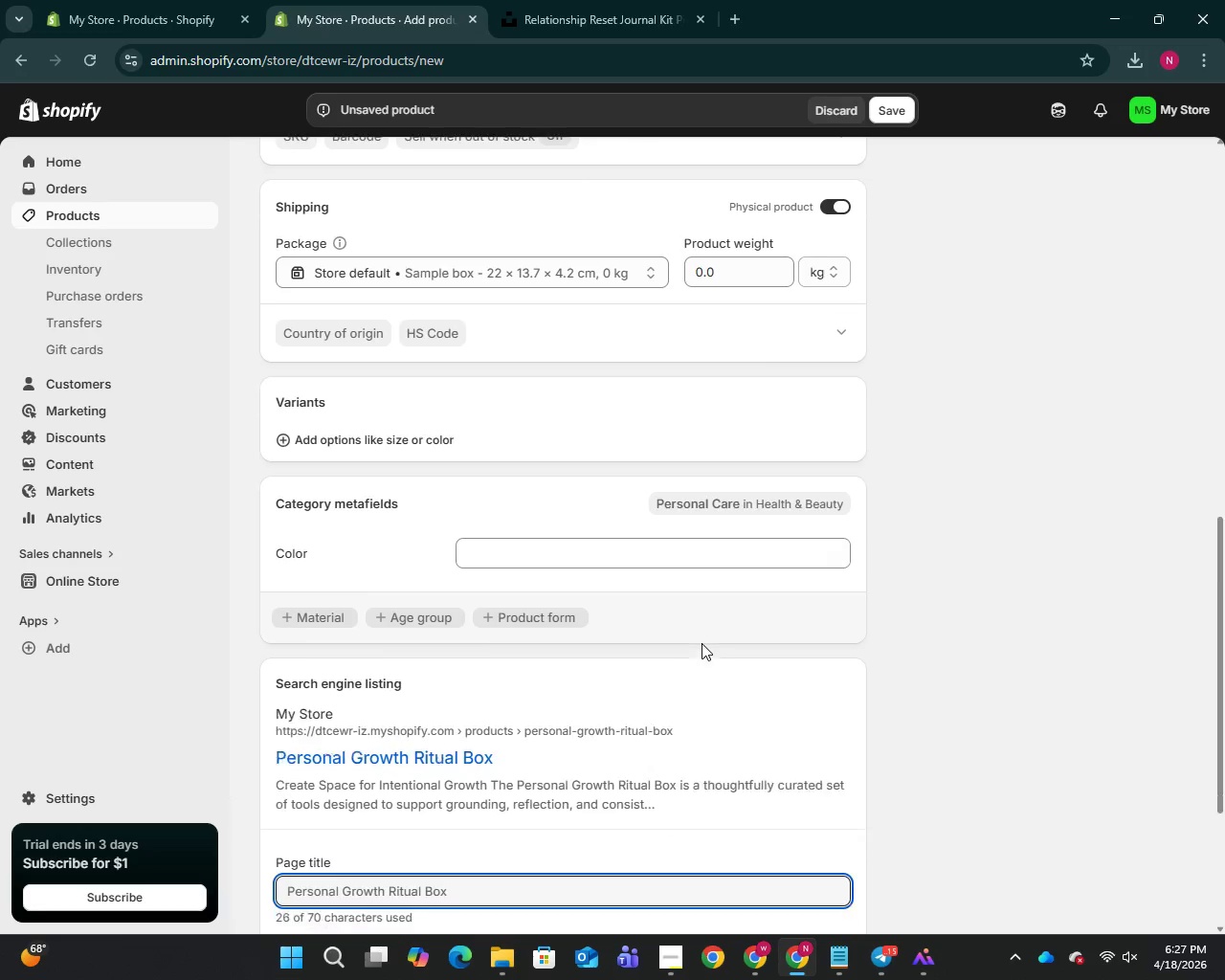 
scroll: coordinate [702, 643], scroll_direction: down, amount: 8.0
 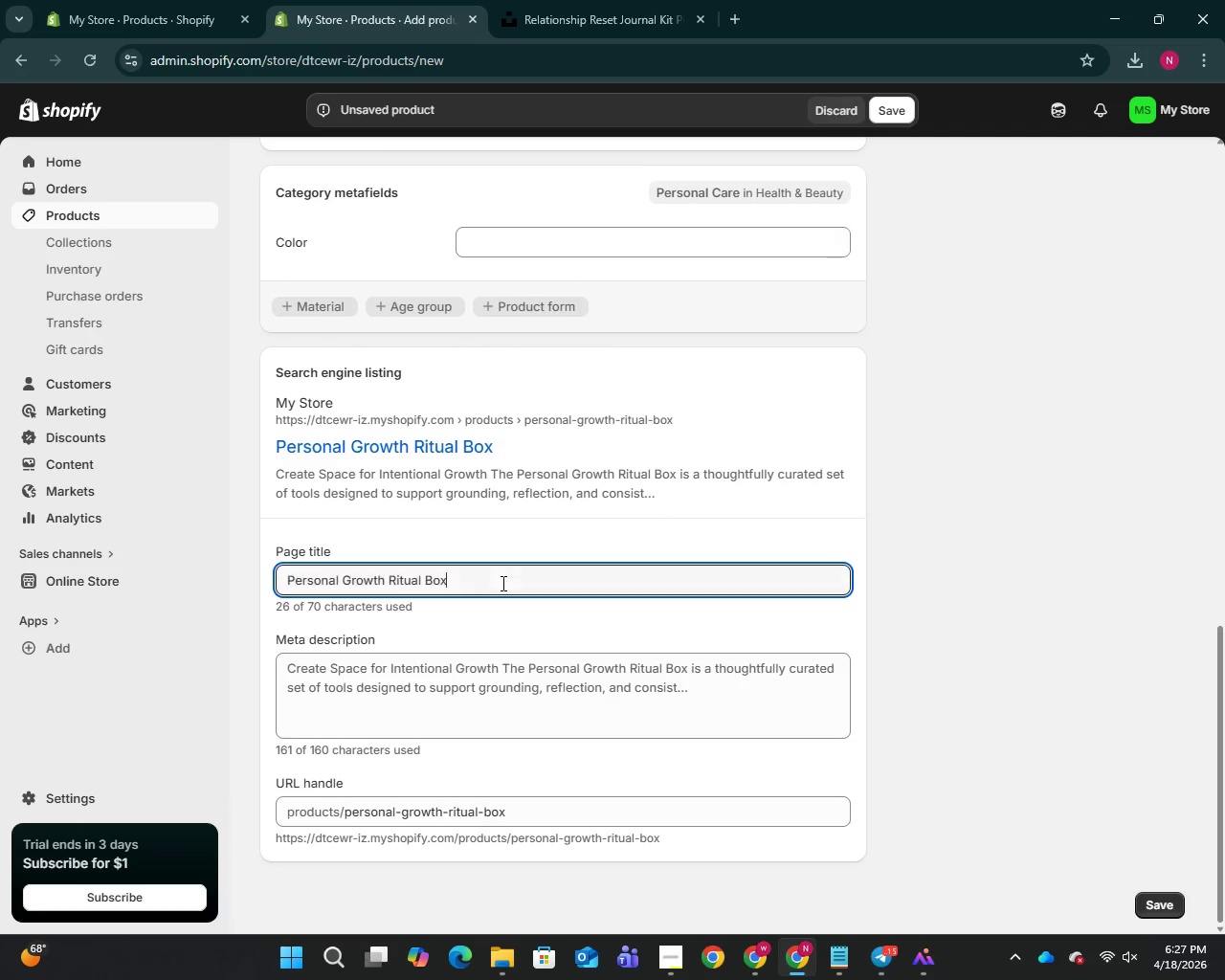 
left_click([501, 583])
 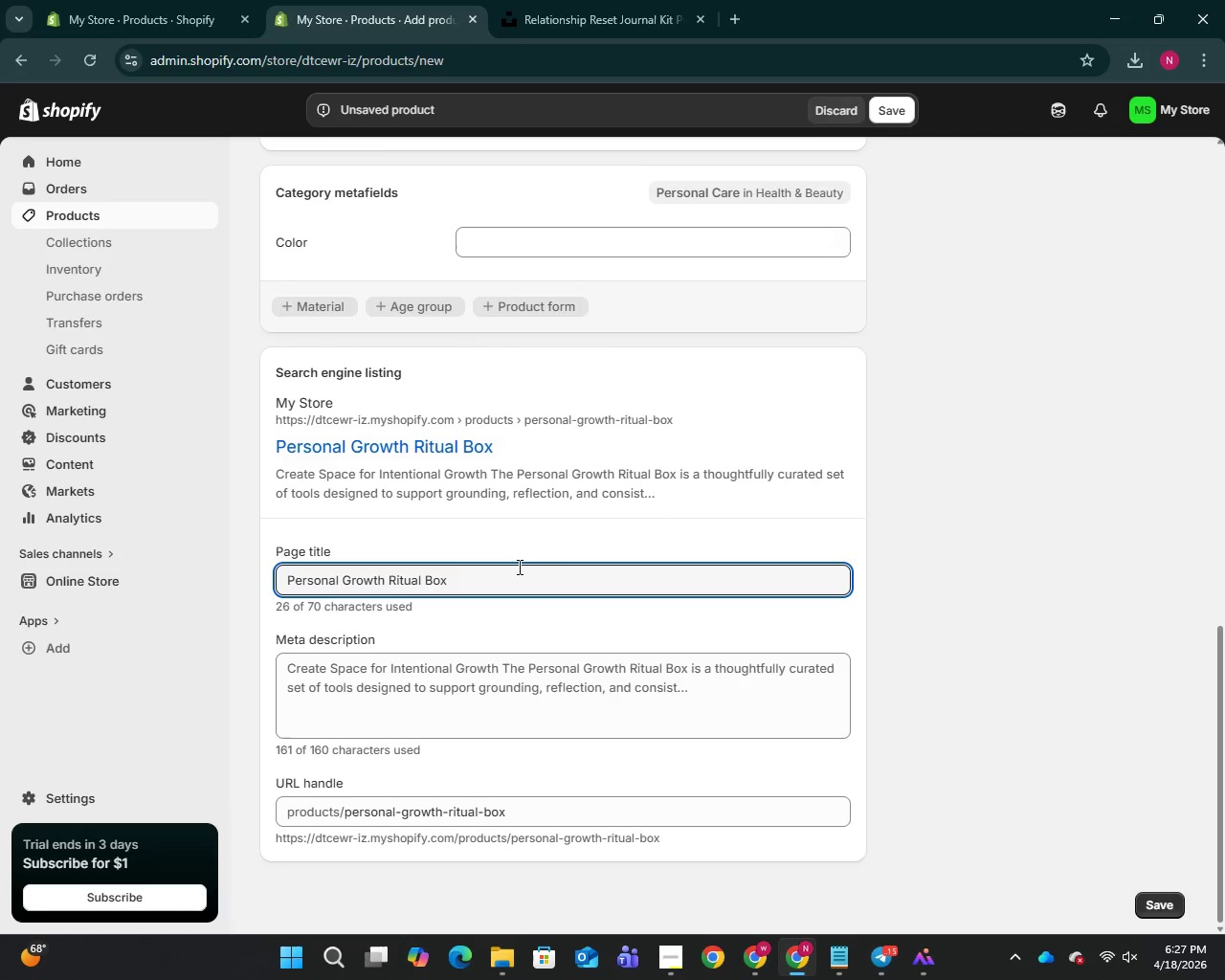 
key(Space)
 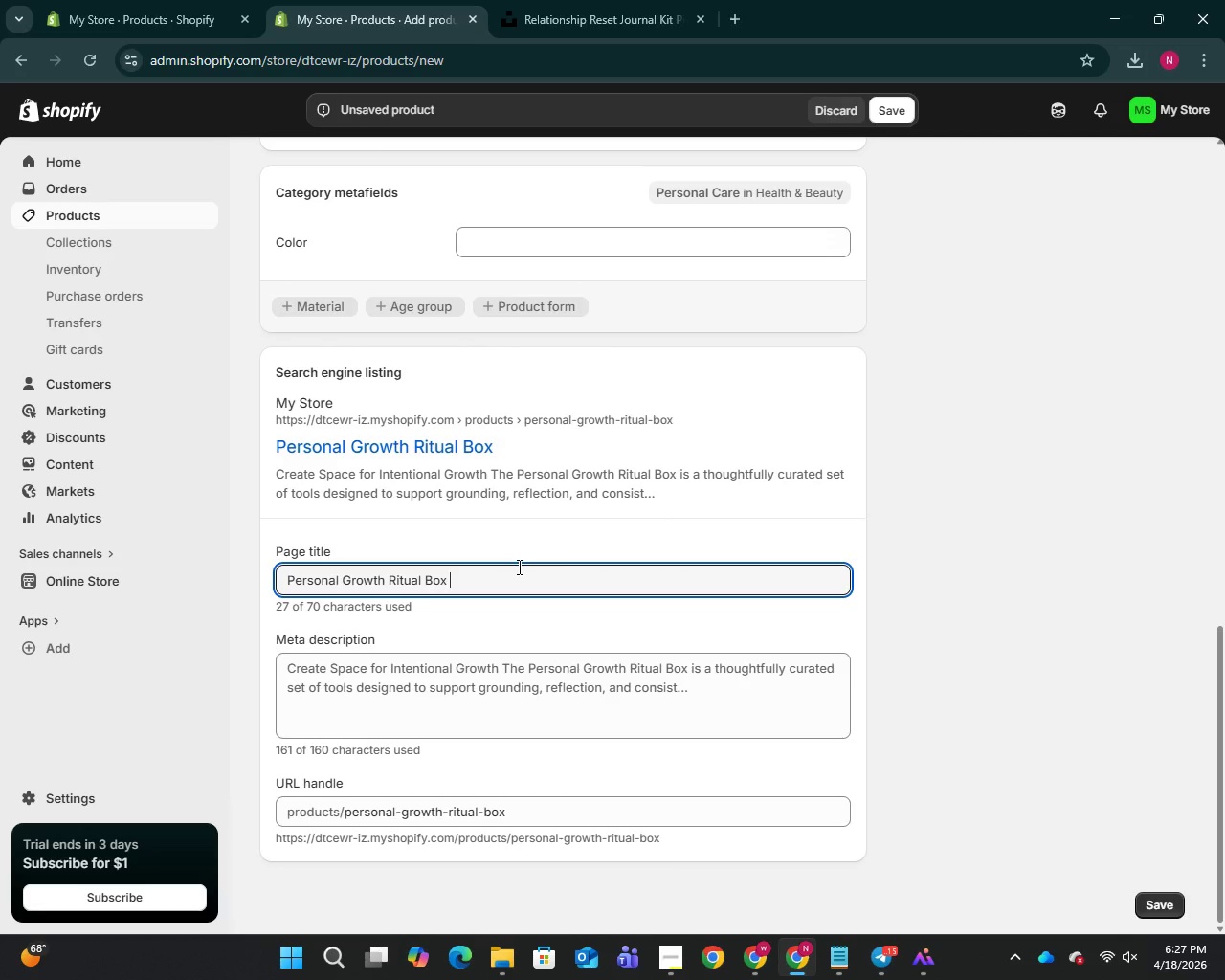 
key(Shift+Backslash)
 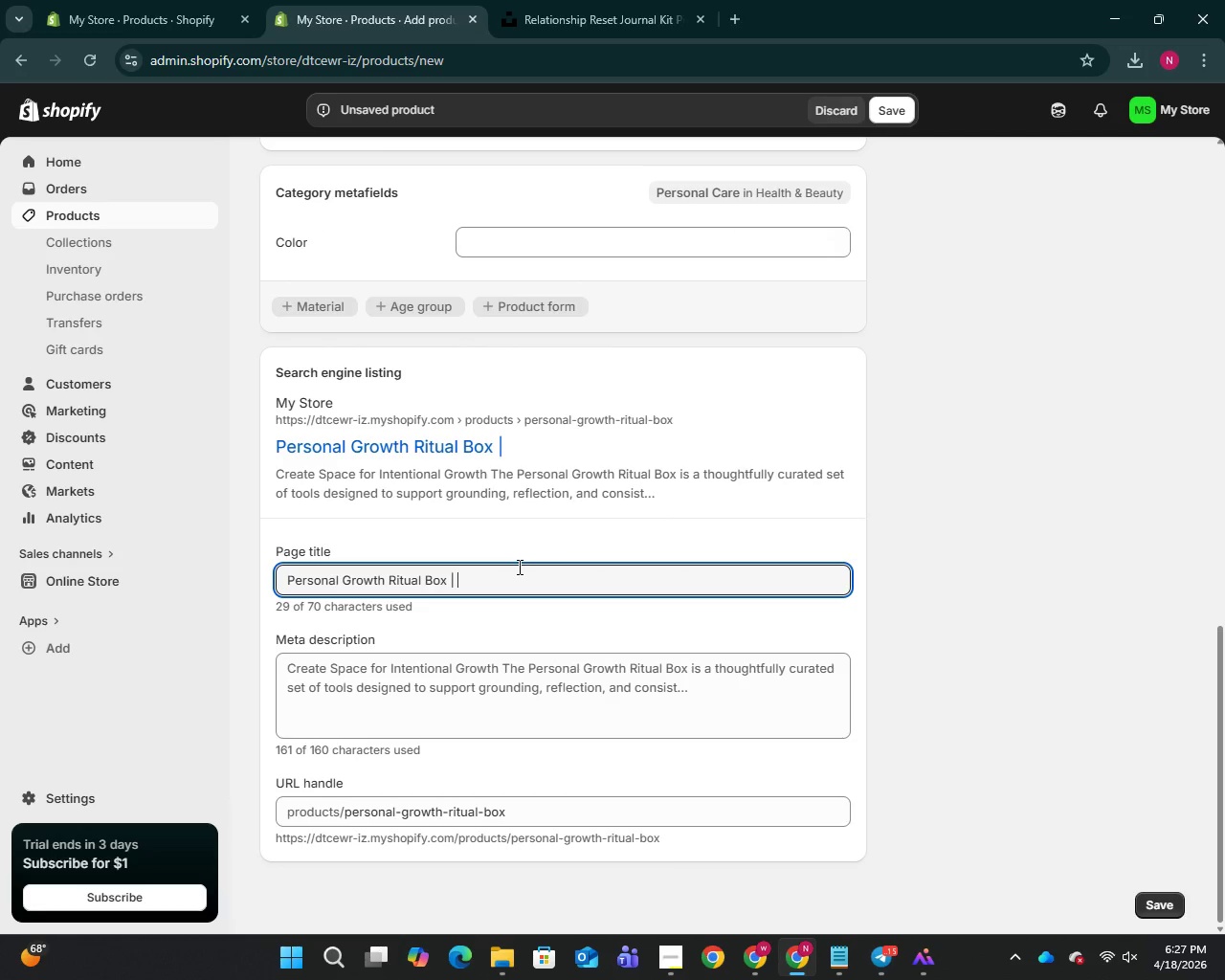 
key(Space)
 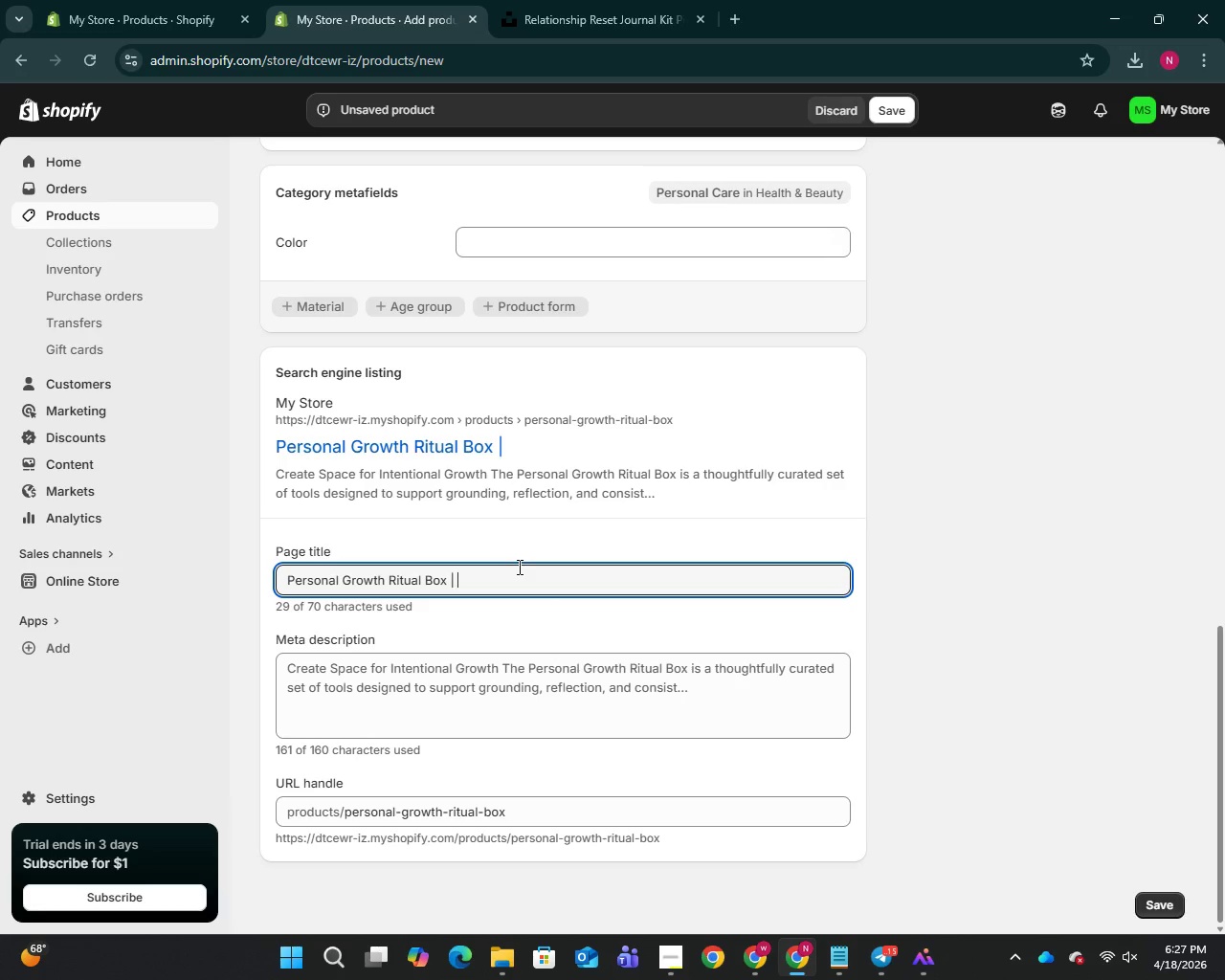 
type(The Lin)
key(Backspace)
type(minal Space Collective)
 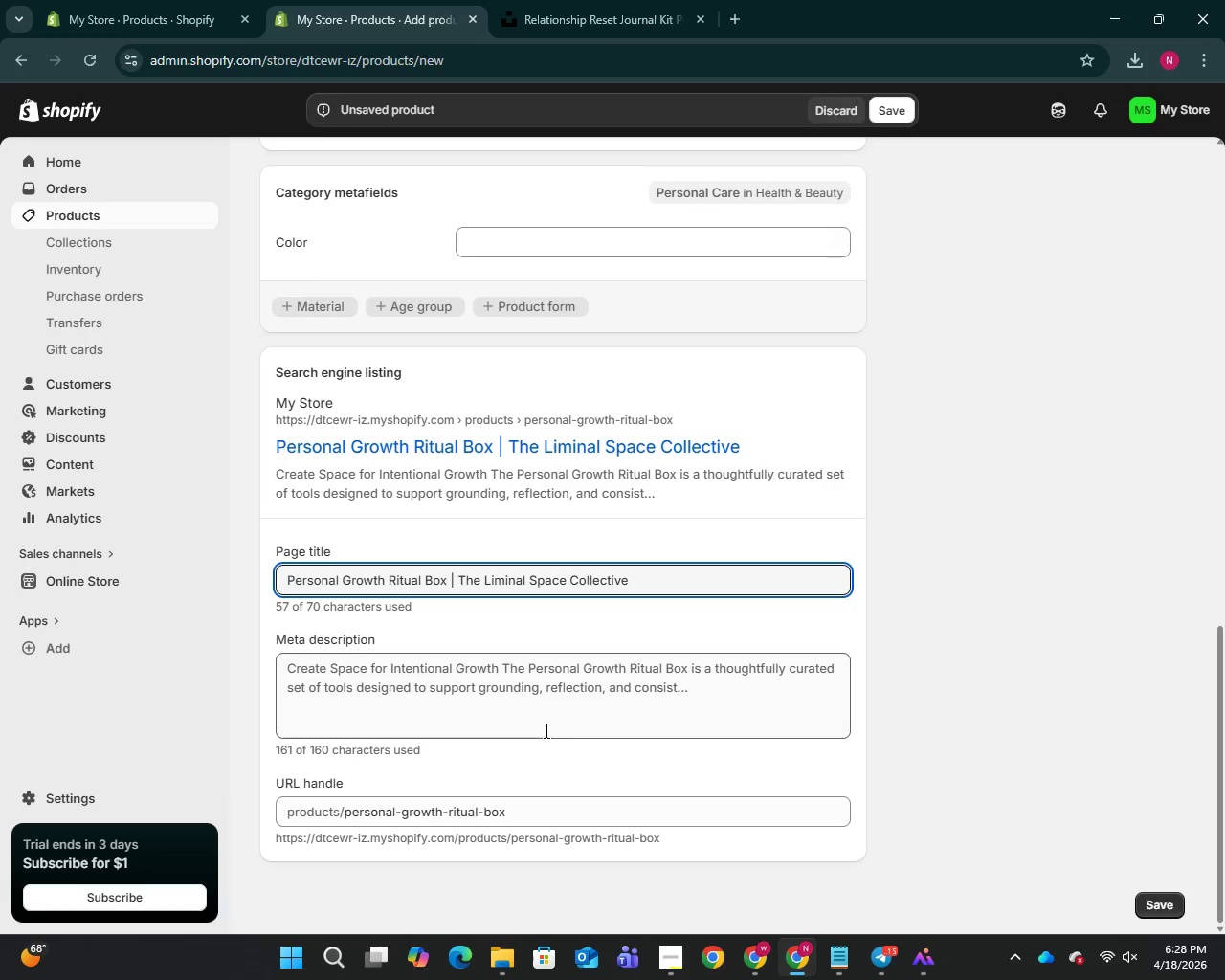 
left_click([546, 715])
 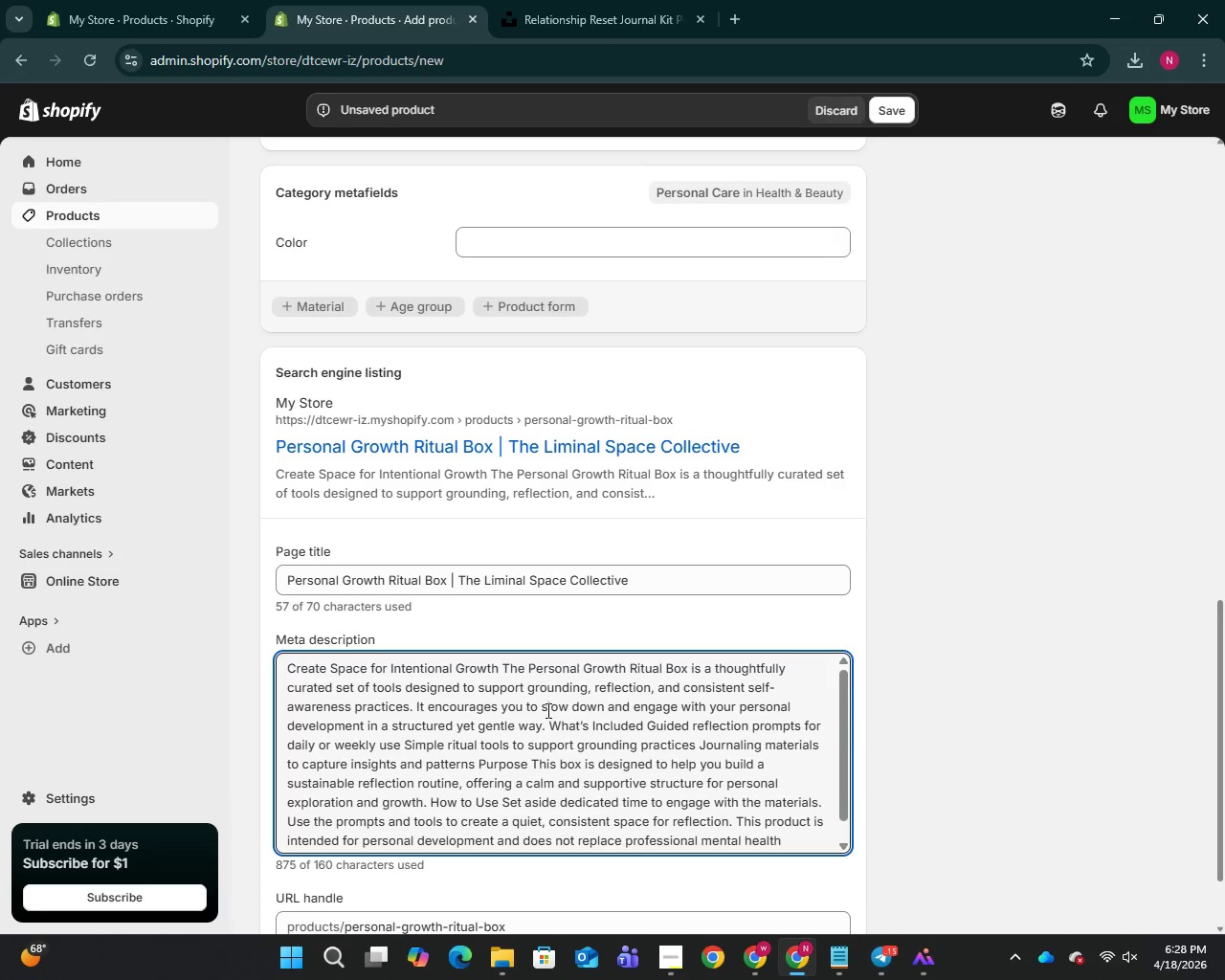 
key(Control+A)
 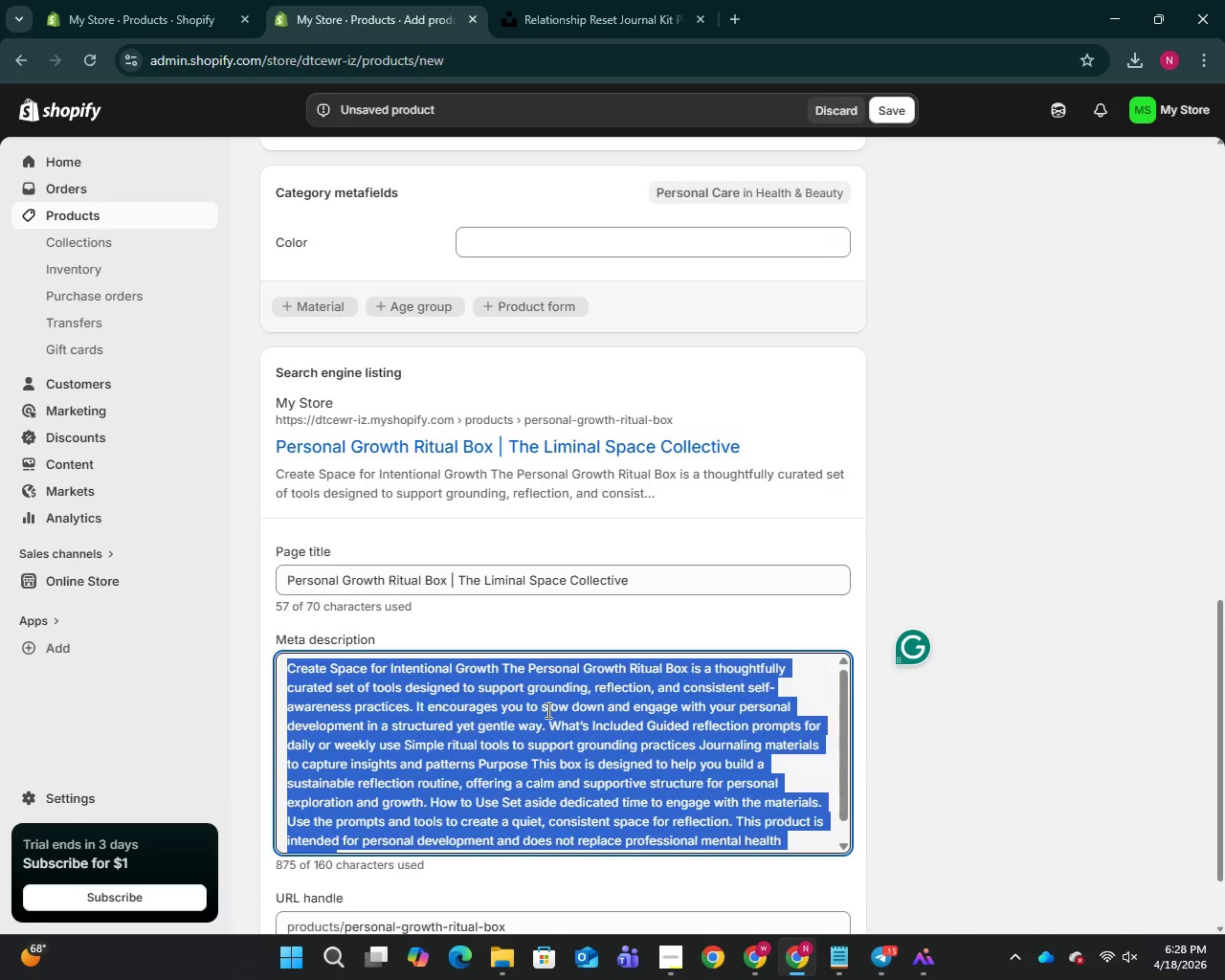 
key(Backspace)
type(A curated ritual box designed to support grounding, self-reflection, and intw)
key(Backspace)
type(entional personal growth practices.)
 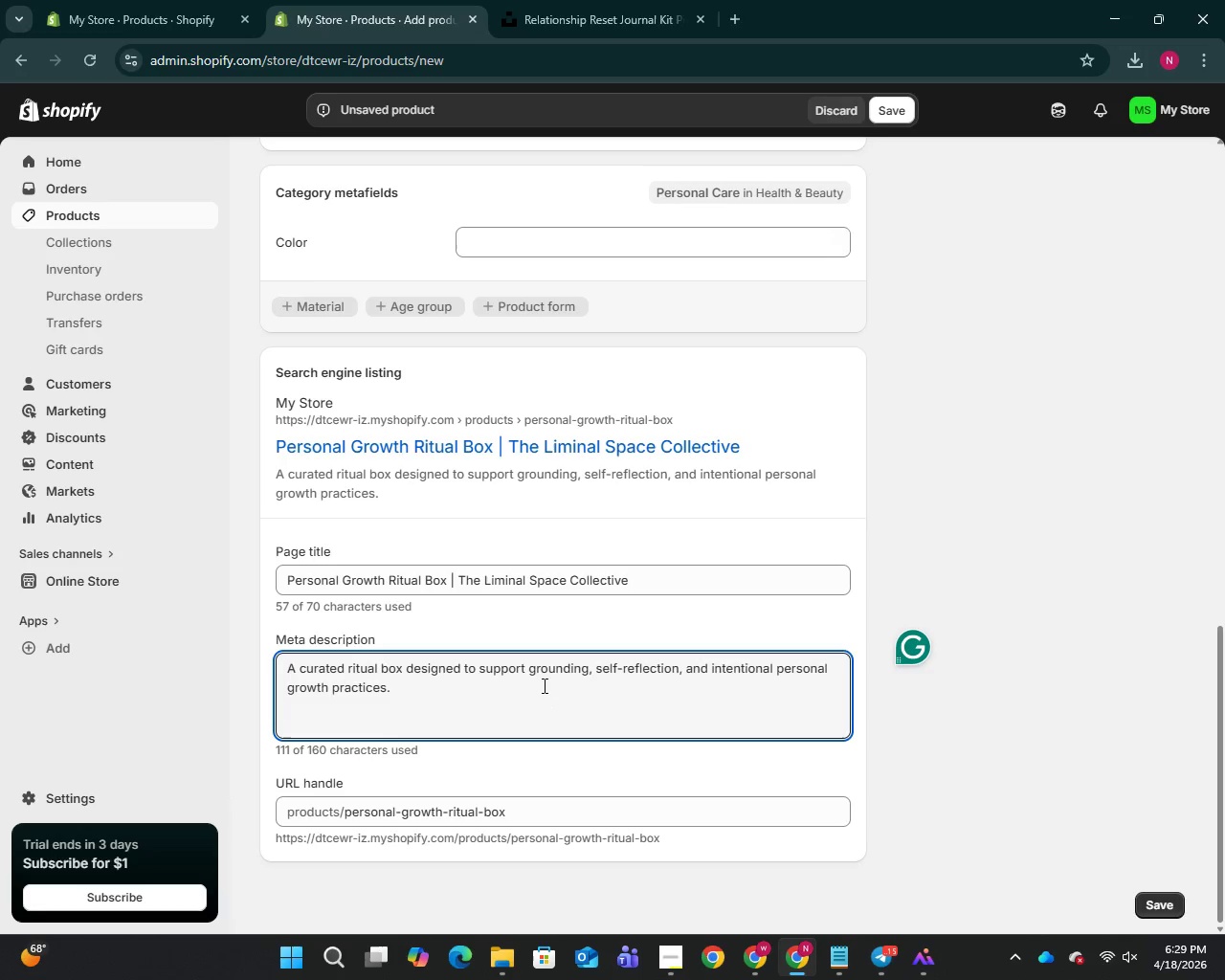 
scroll: coordinate [543, 685], scroll_direction: up, amount: 17.0
 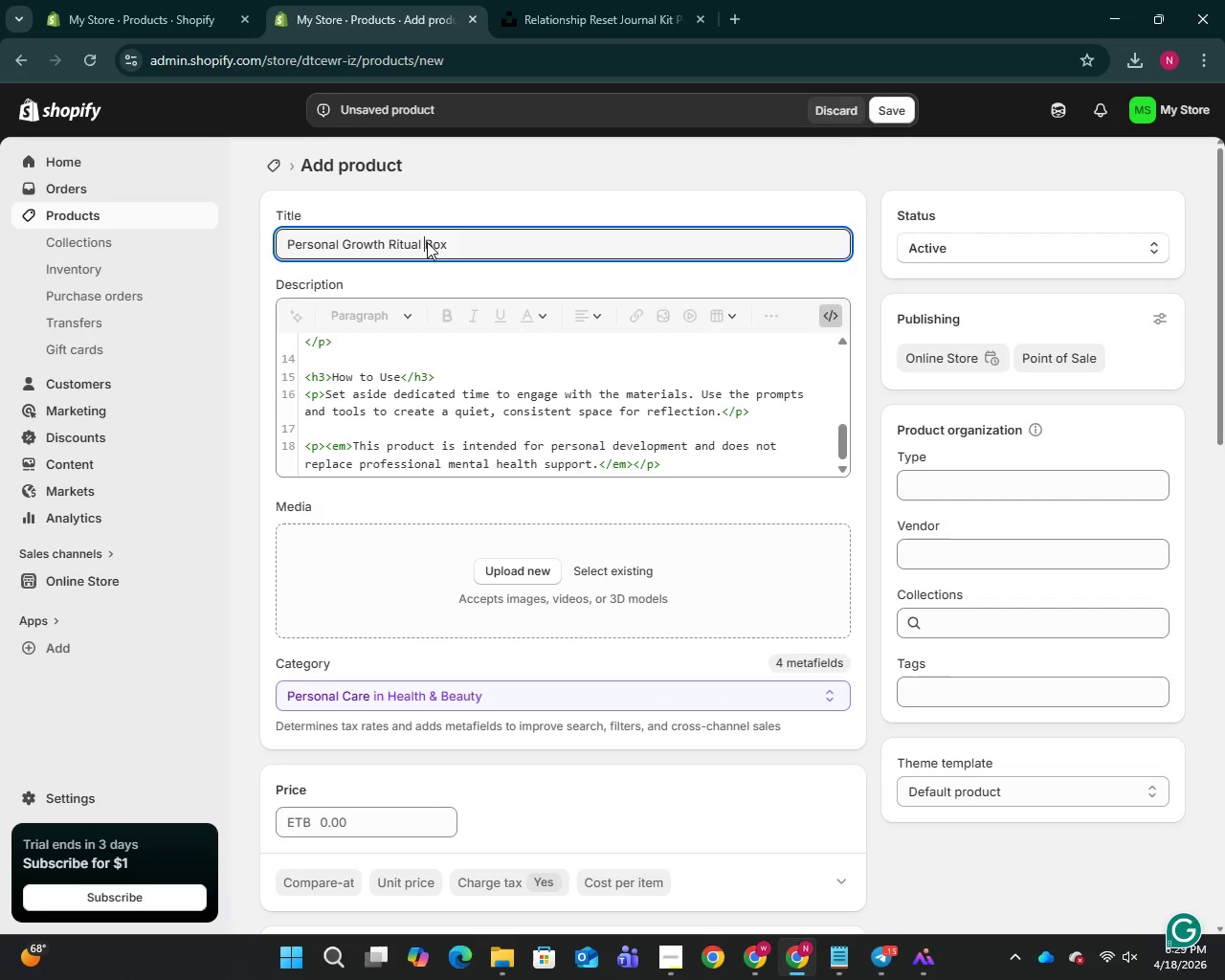 
left_click([427, 242])
 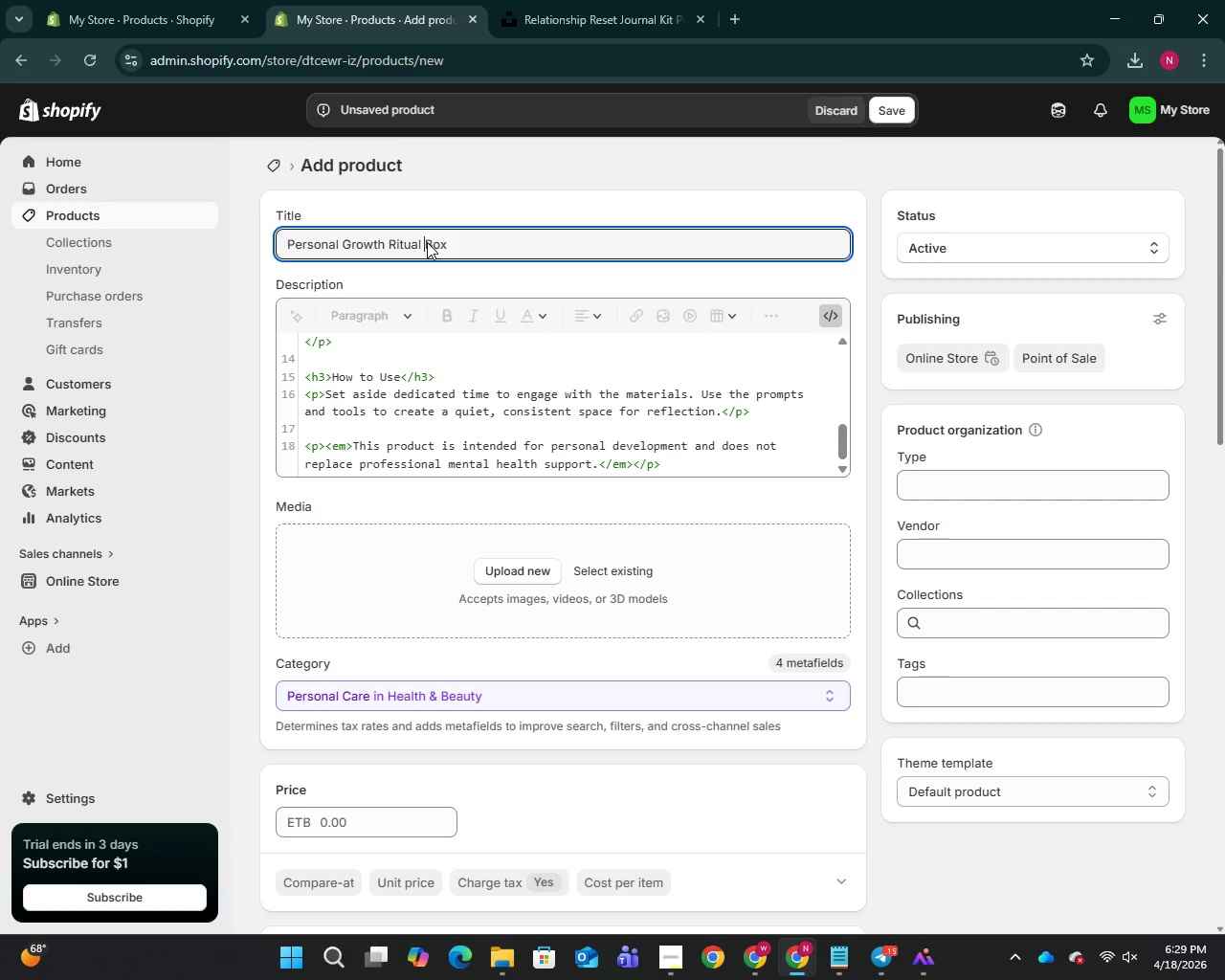 
key(Control+A)
 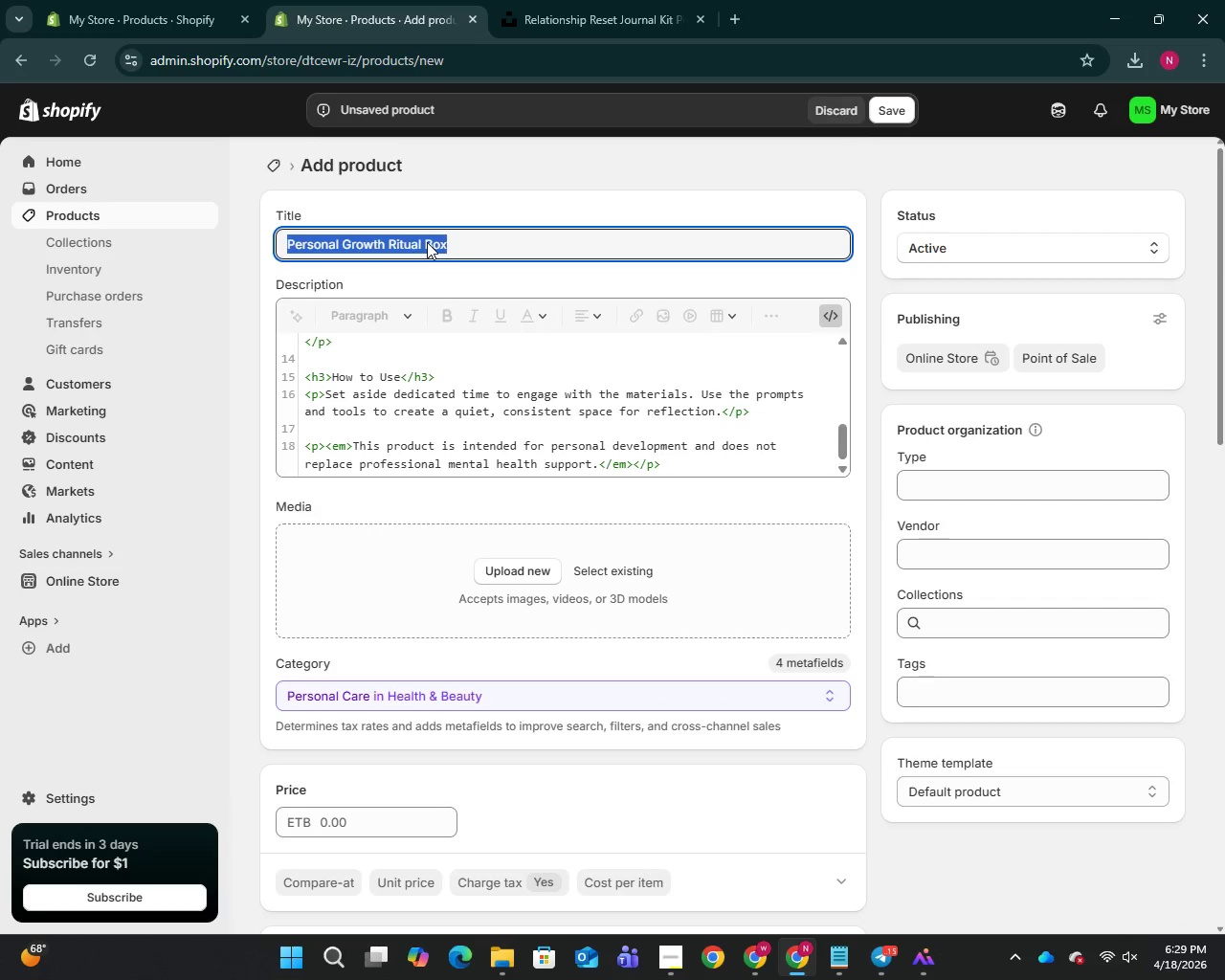 
key(Control+C)
 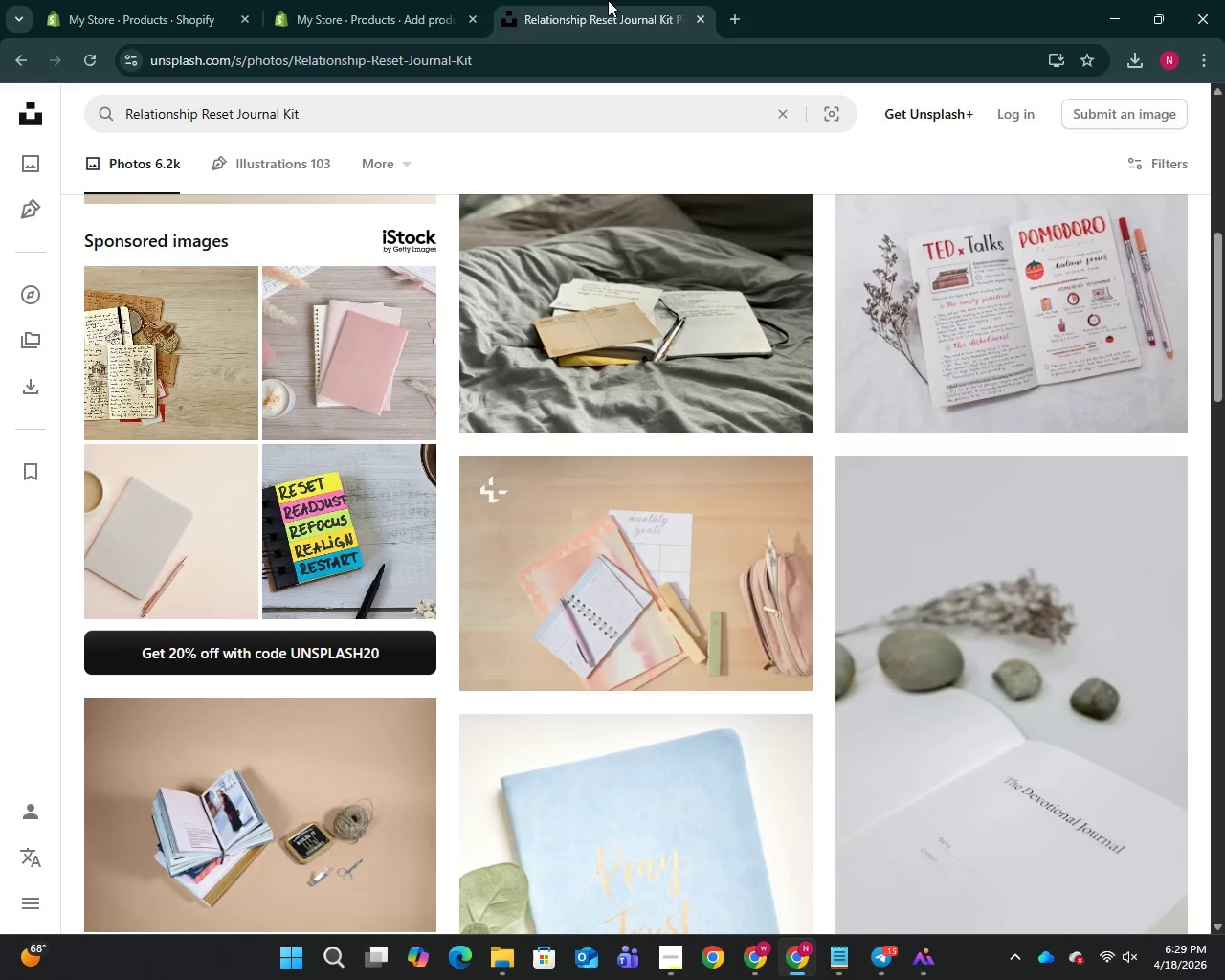 
left_click([608, 0])
 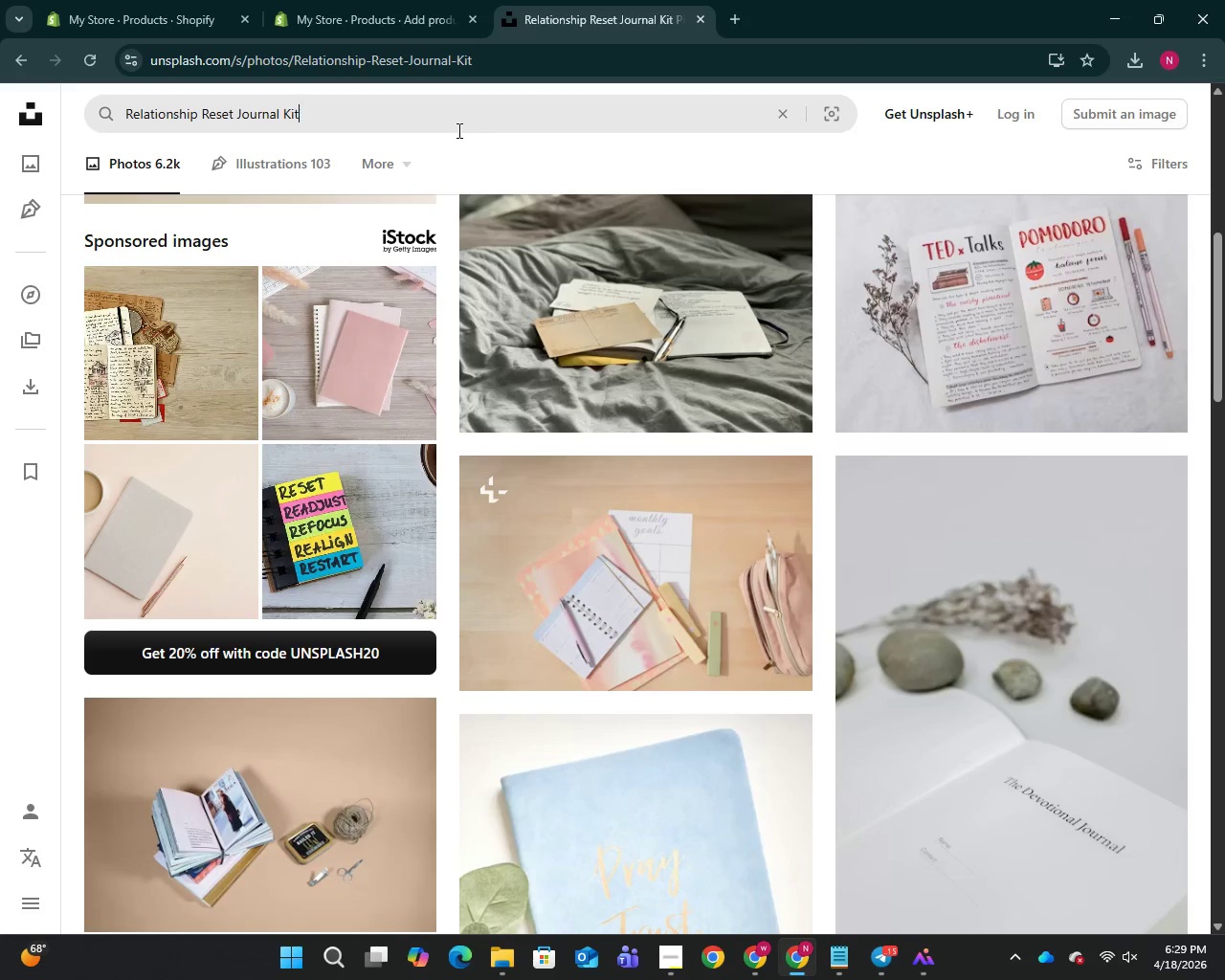 
left_click([457, 130])
 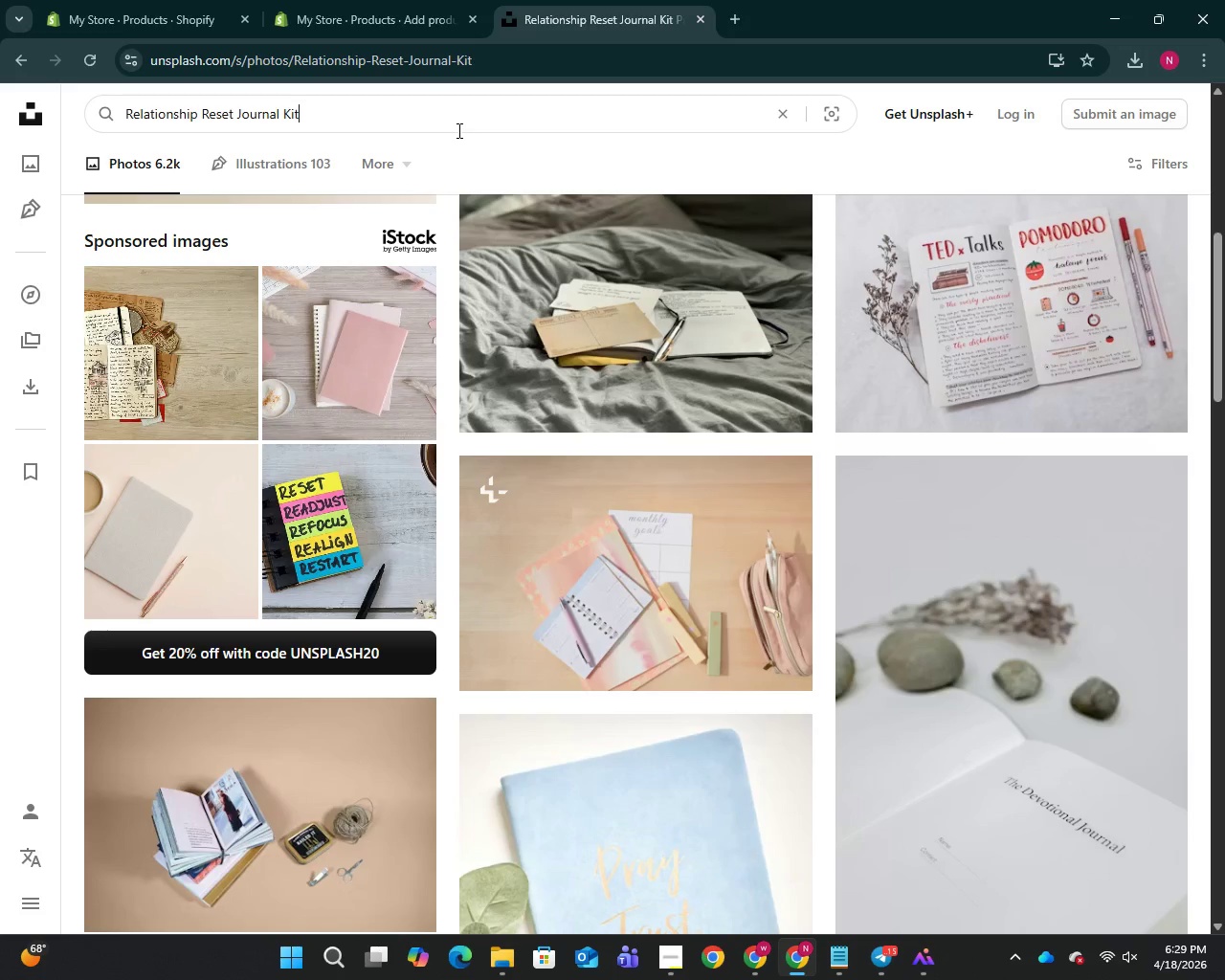 
key(Control+A)
 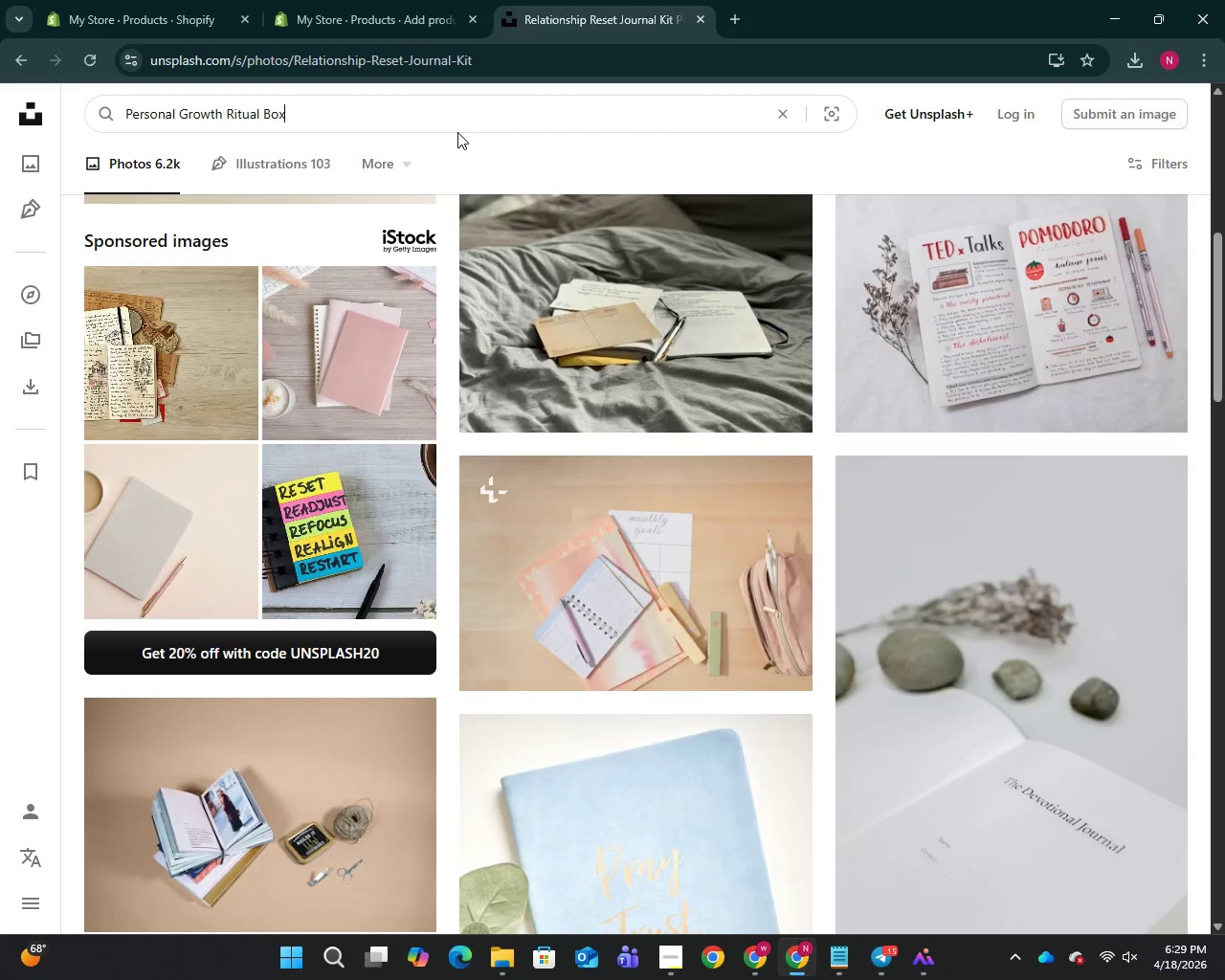 
key(Control+V)
 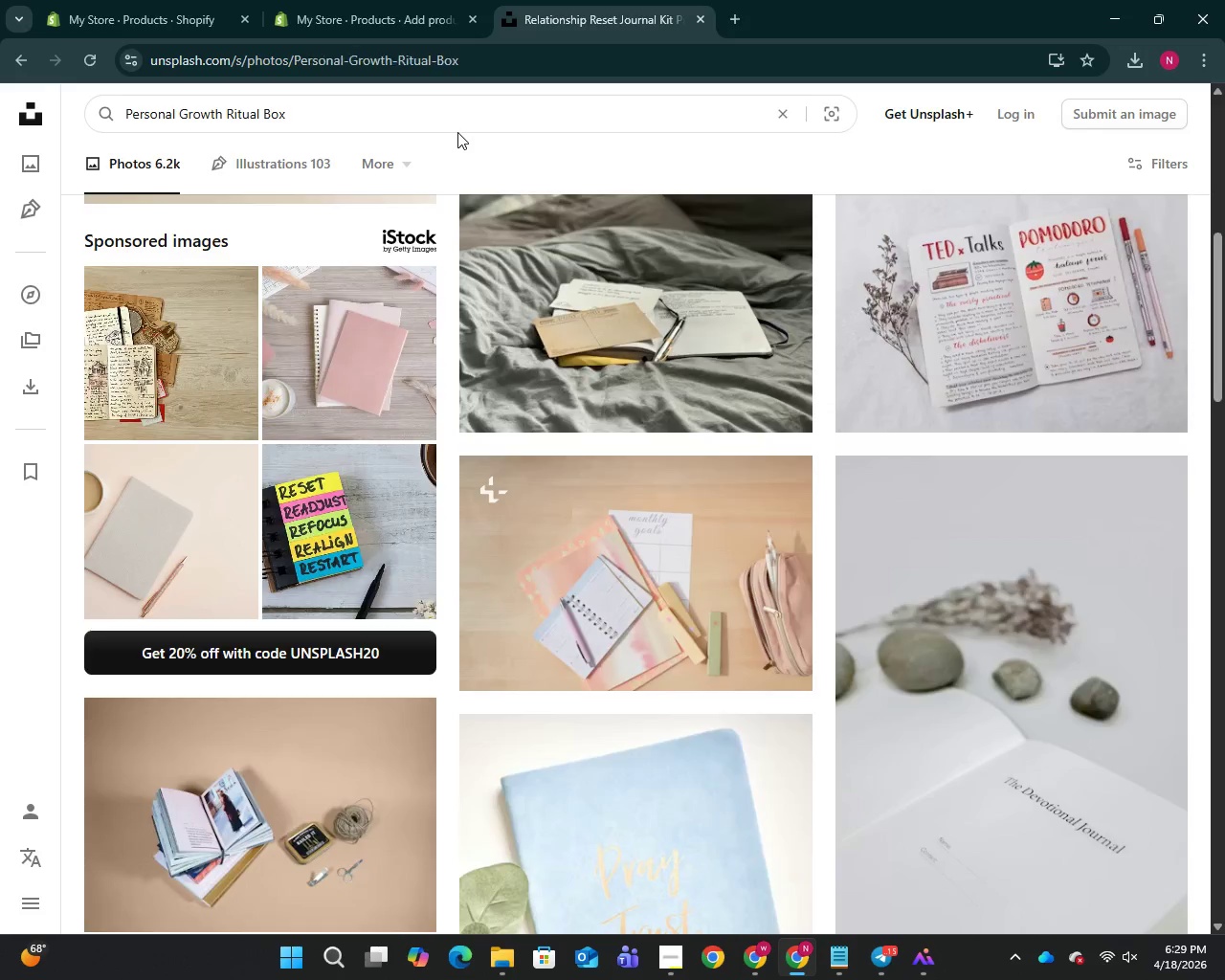 
key(Enter)
 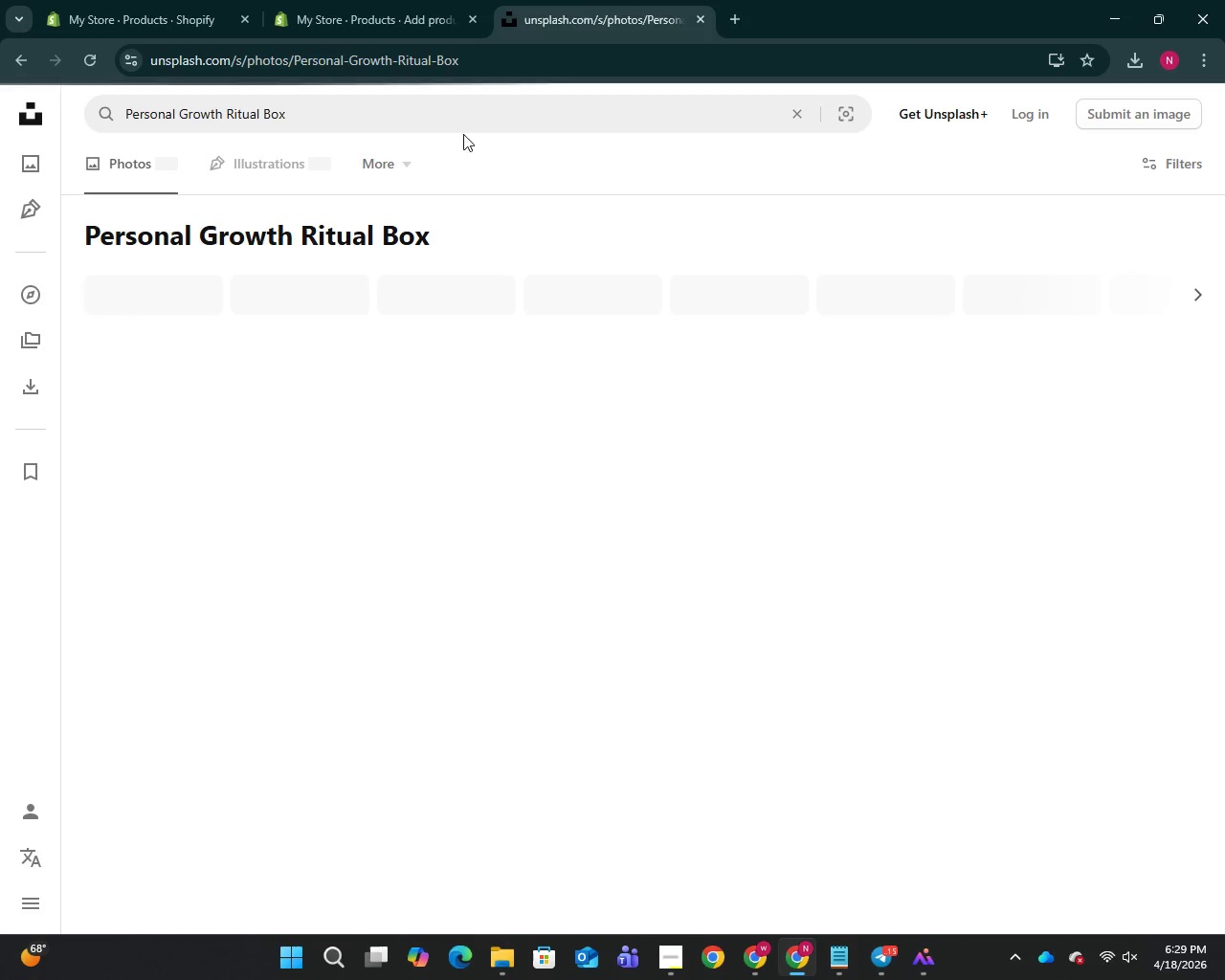 
mouse_move([473, 155])
 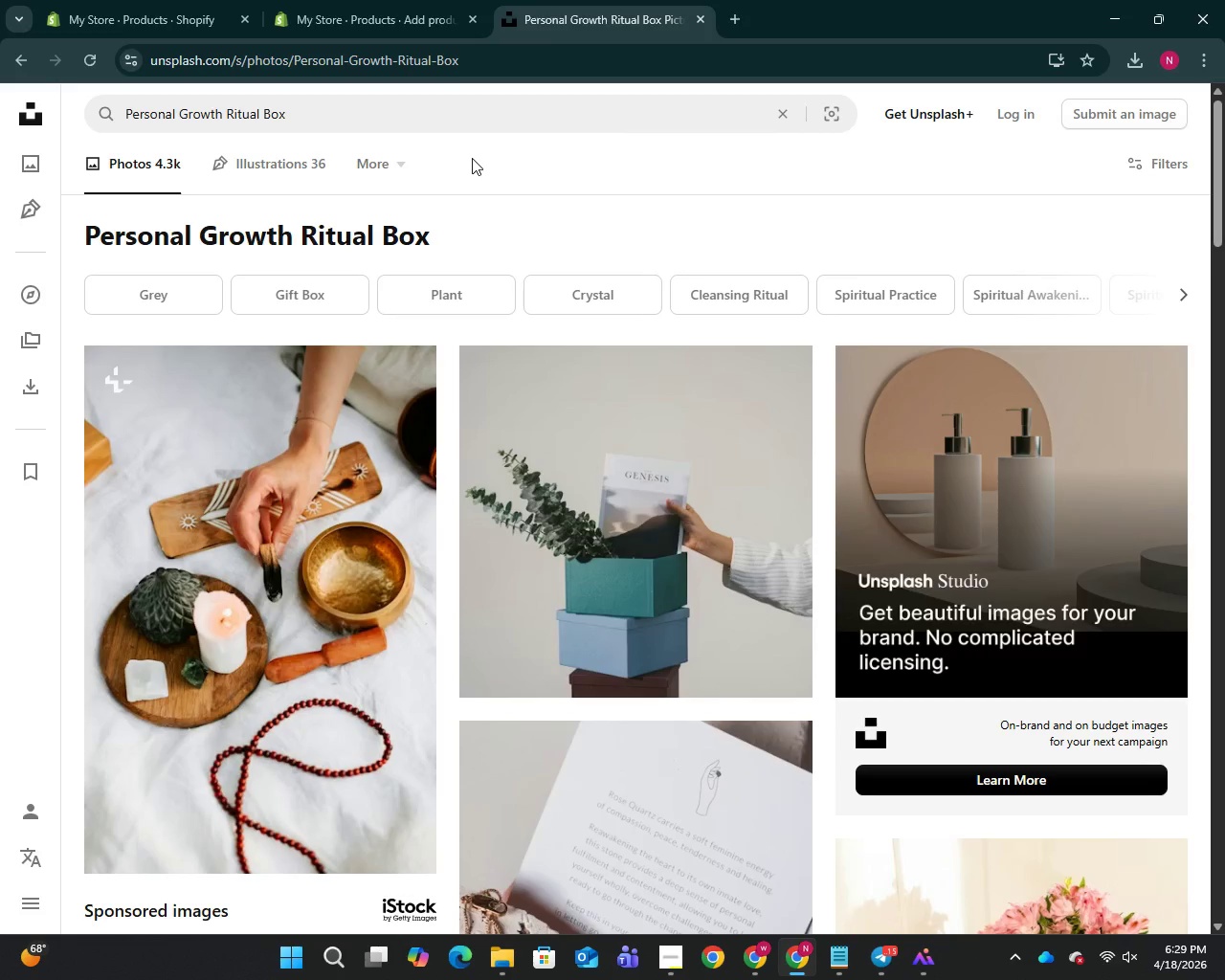 
scroll: coordinate [470, 157], scroll_direction: down, amount: 8.0
 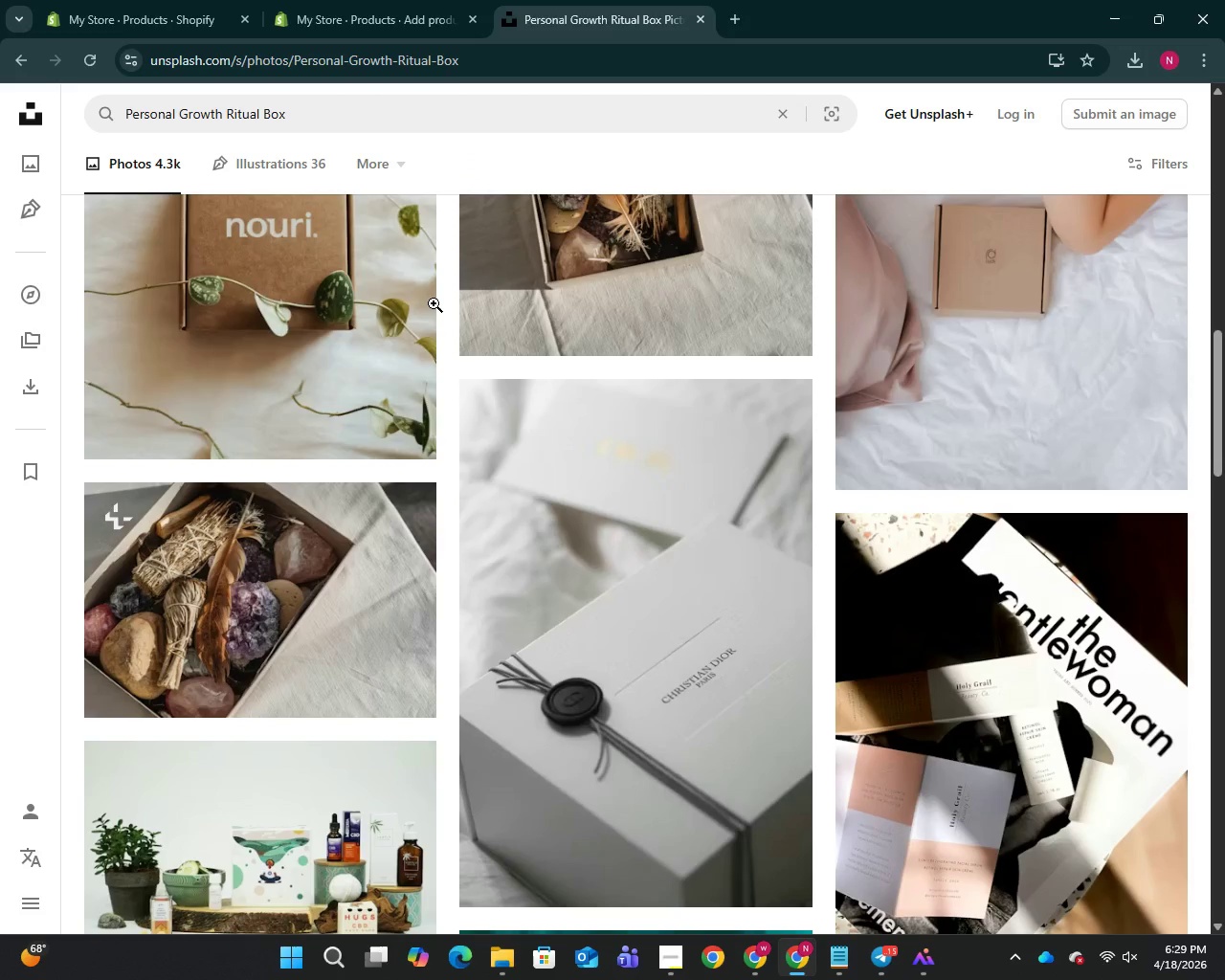 
right_click([314, 627])
 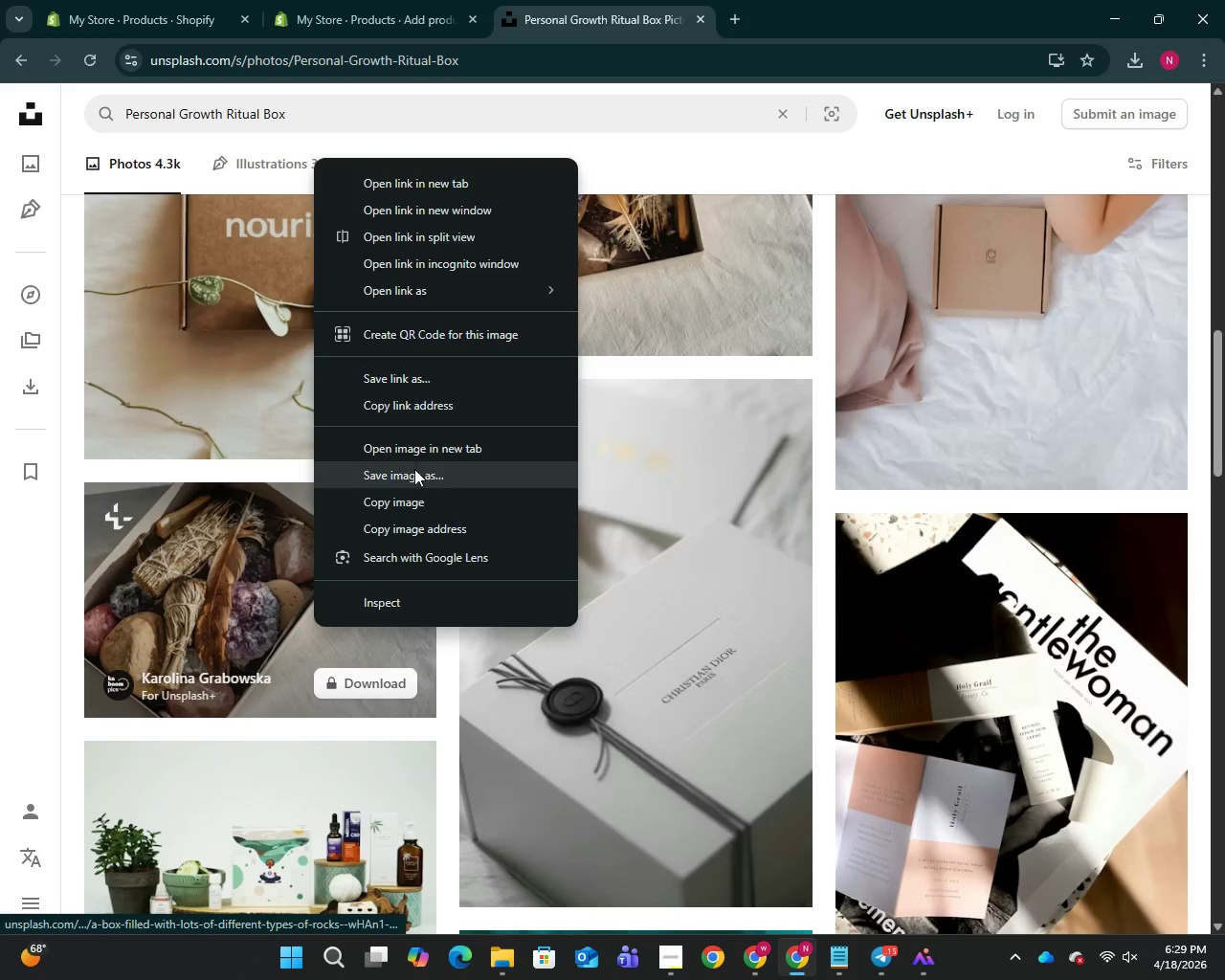 
left_click([414, 469])
 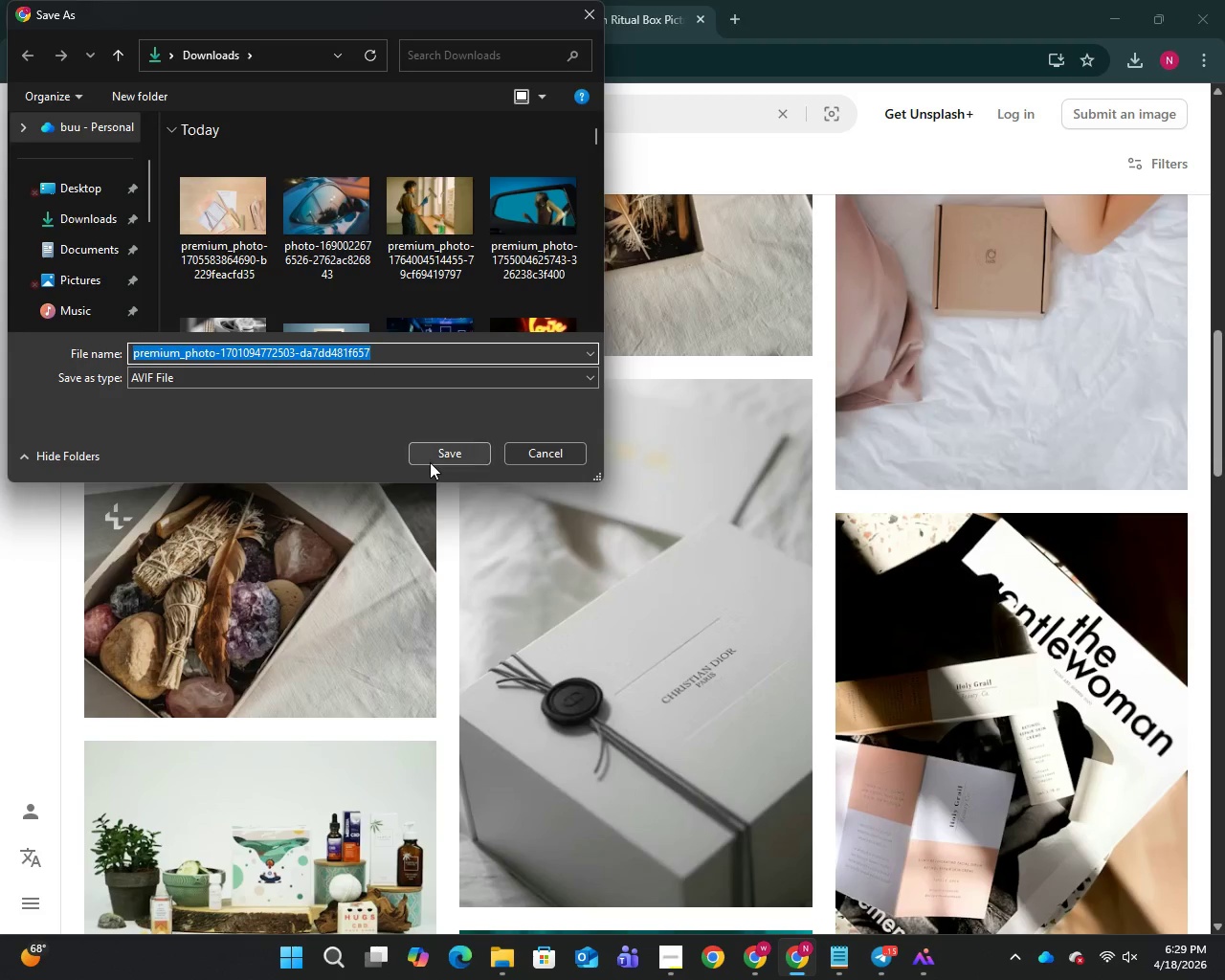 
left_click([436, 453])
 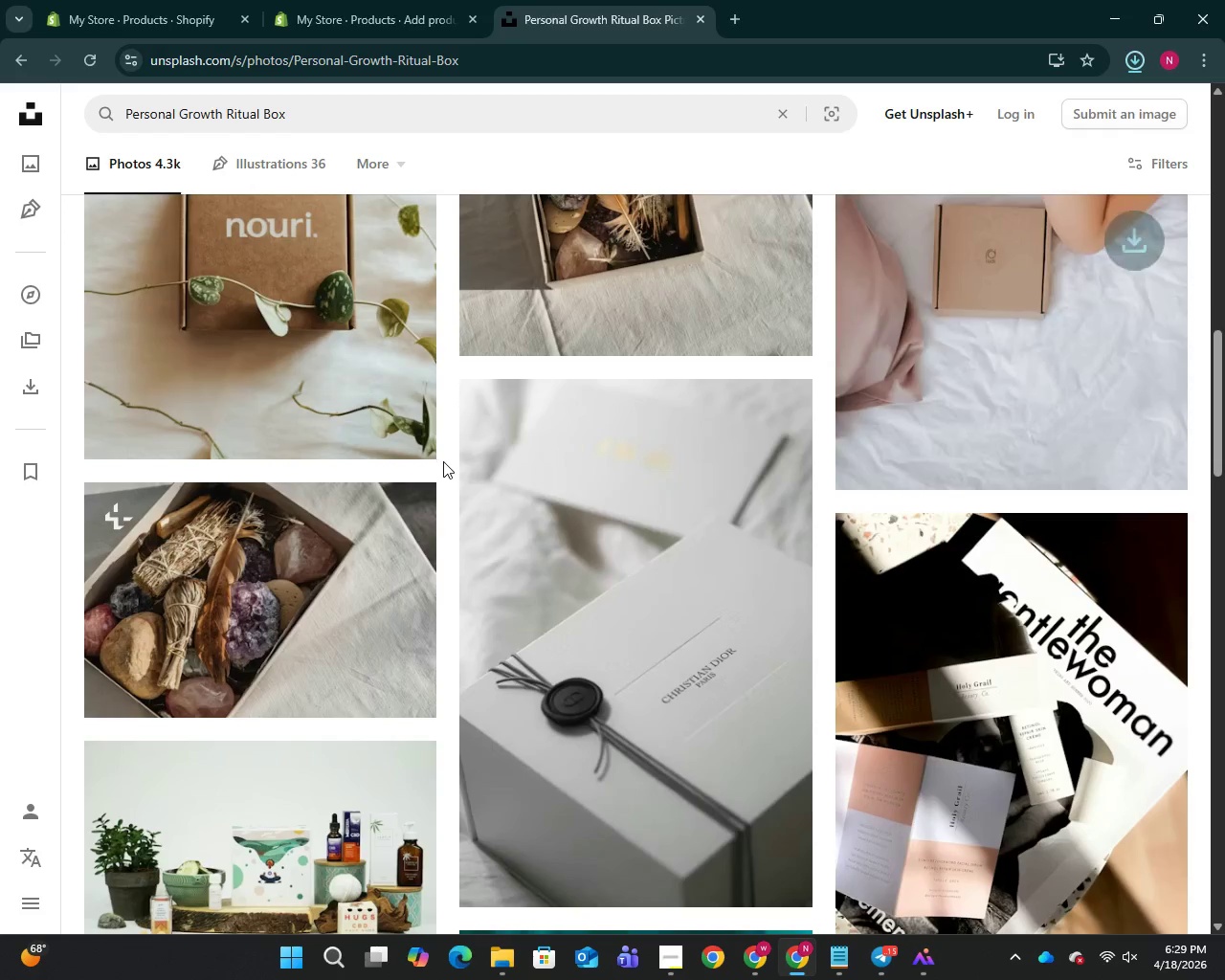 
scroll: coordinate [443, 463], scroll_direction: down, amount: 6.0
 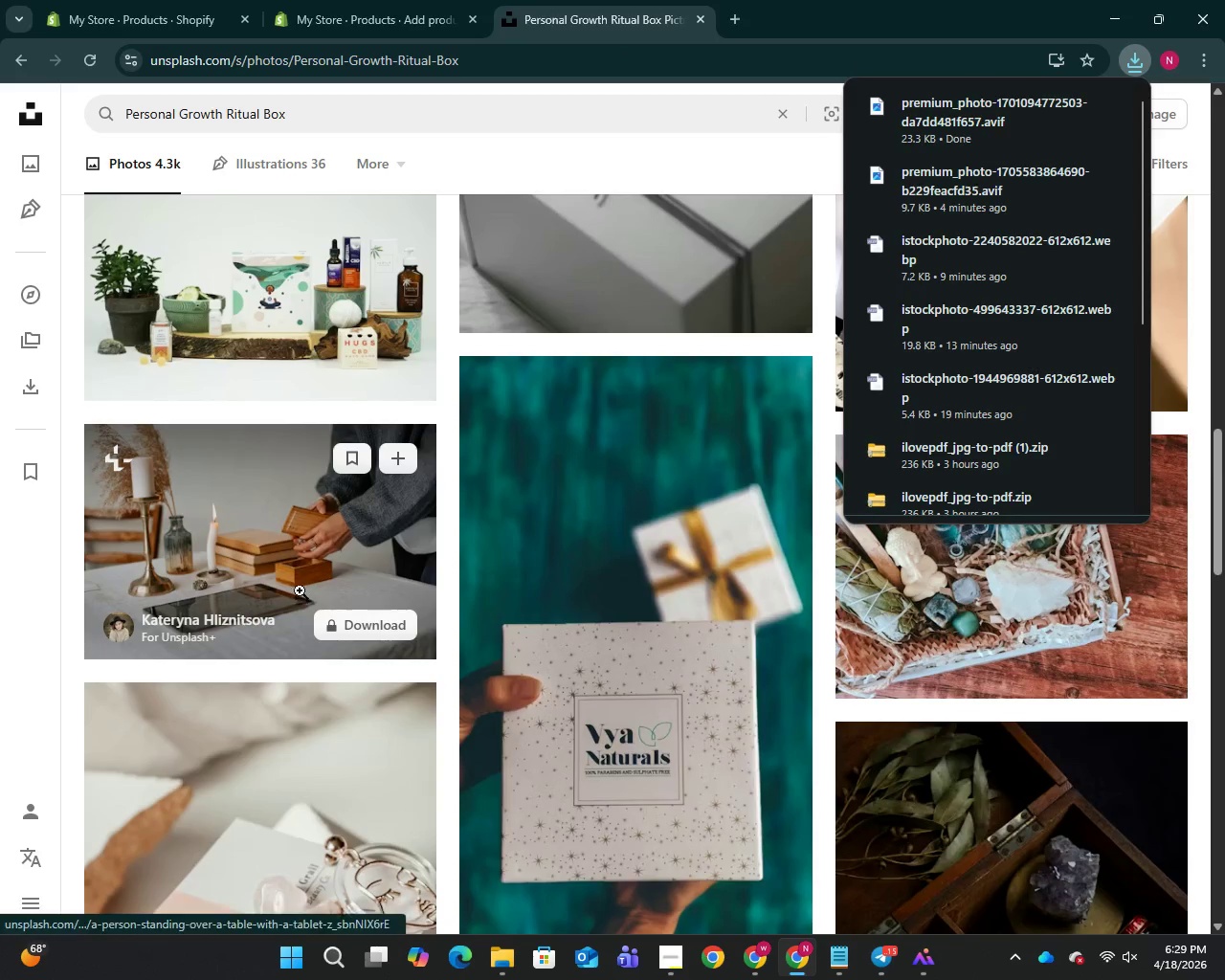 
right_click([301, 559])
 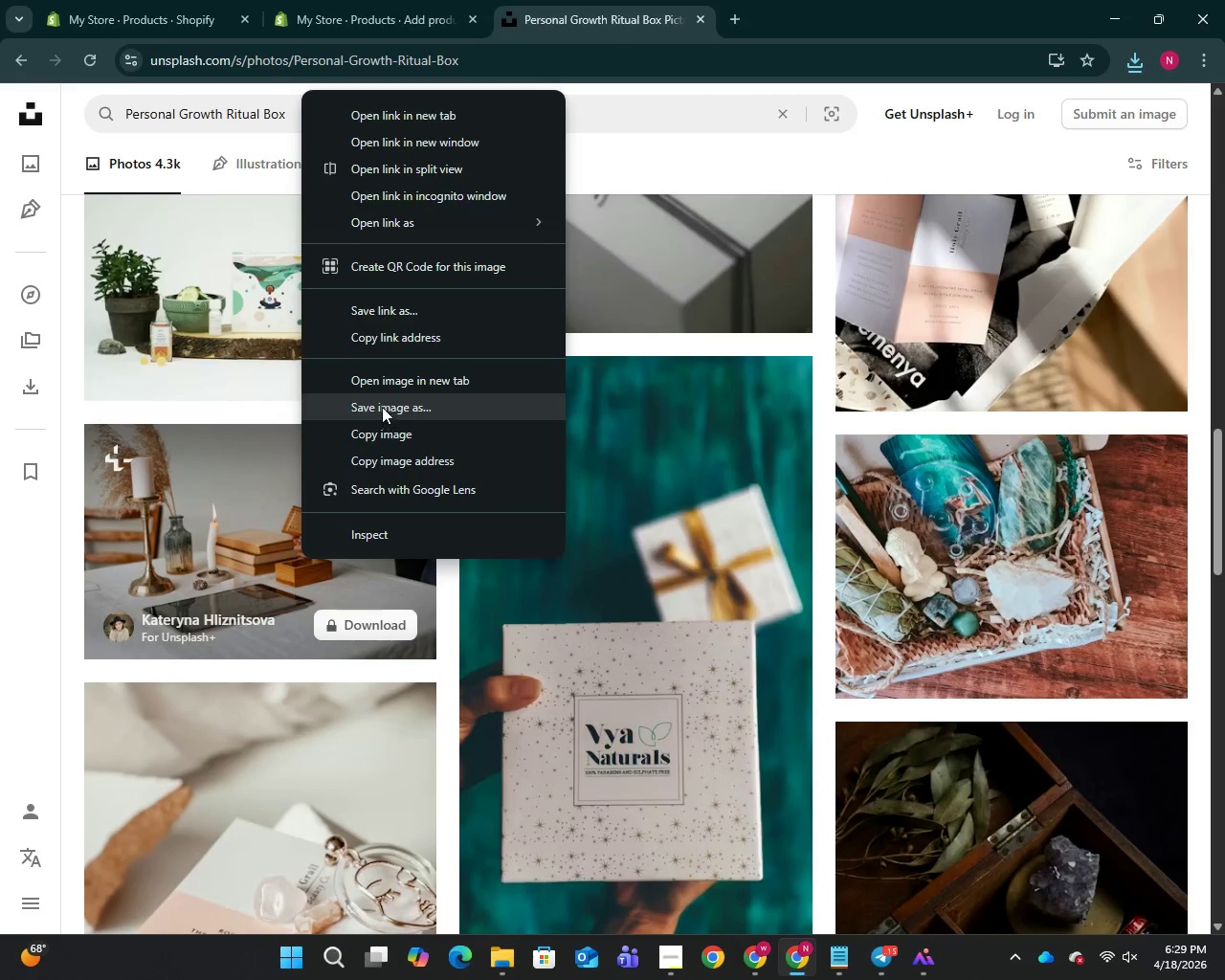 
left_click([382, 405])
 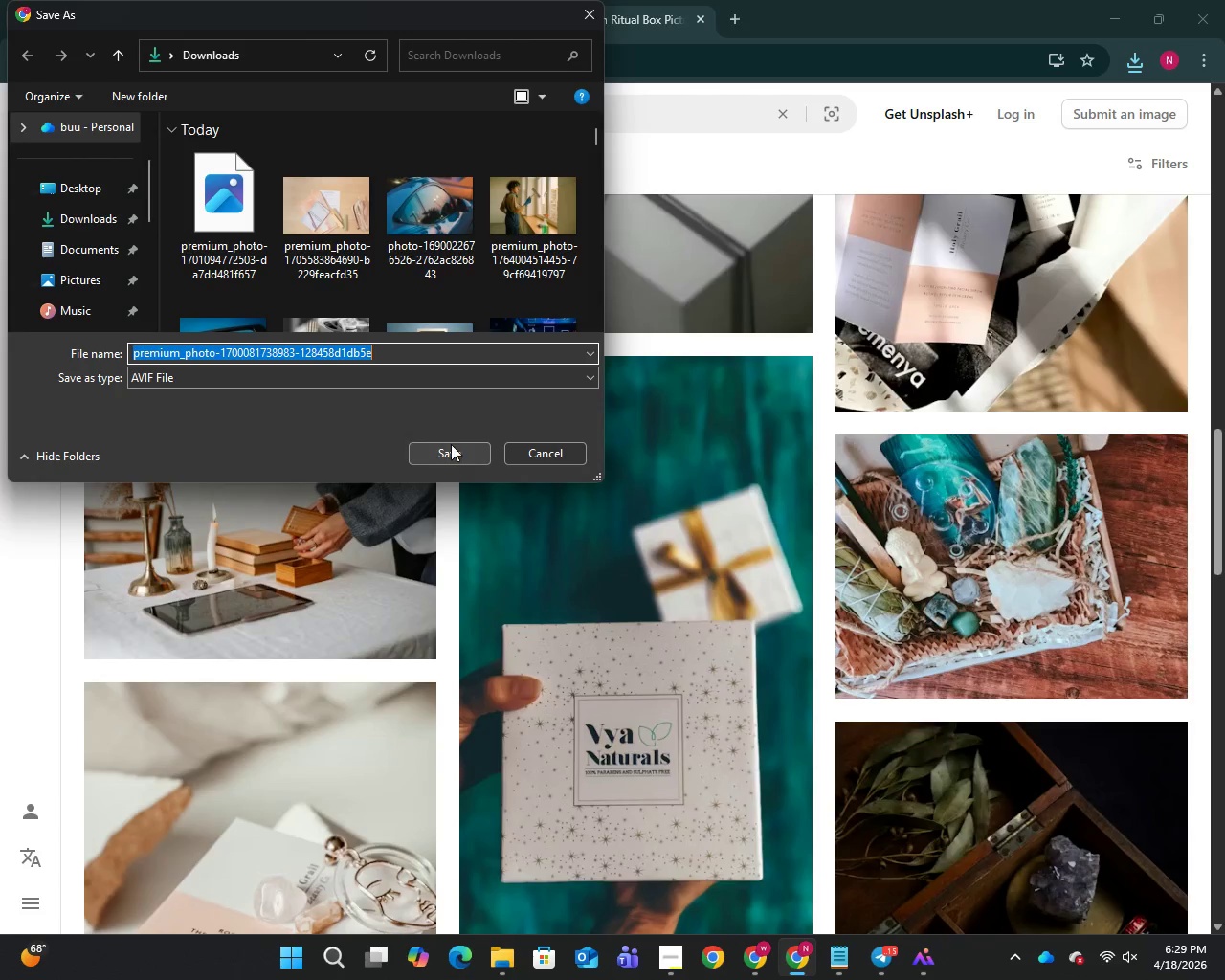 
left_click([451, 442])
 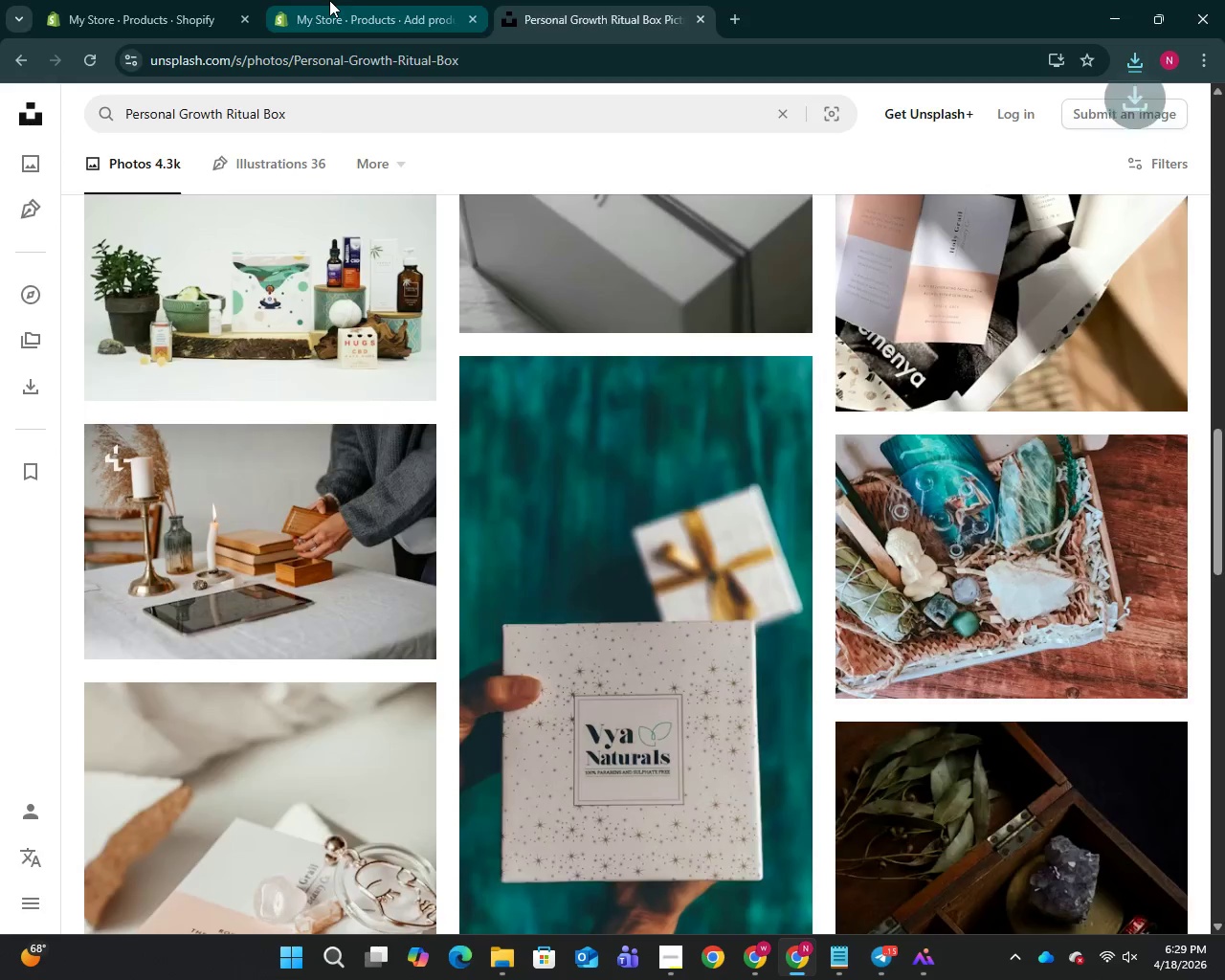 
left_click([329, 0])
 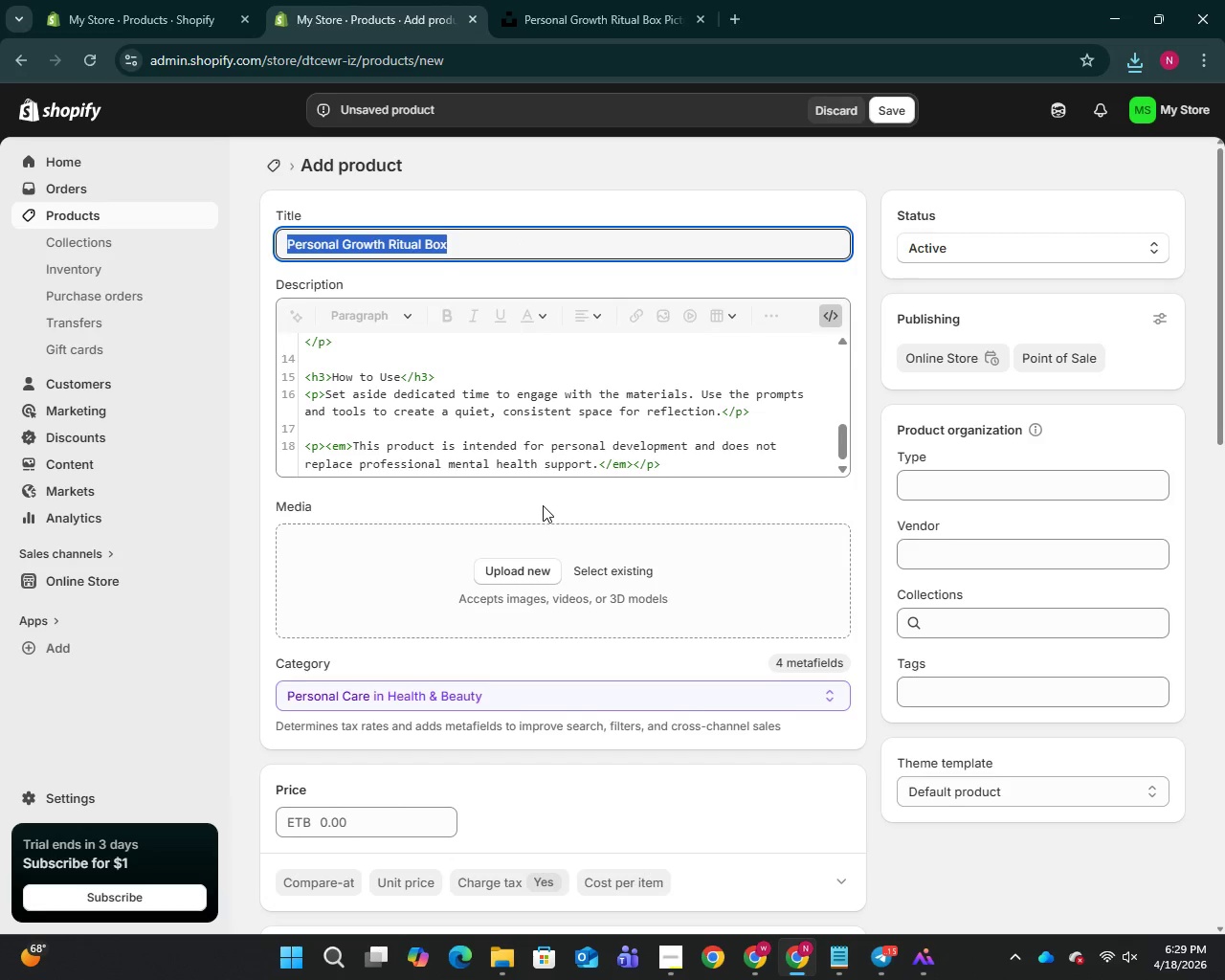 
scroll: coordinate [543, 505], scroll_direction: down, amount: 4.0
 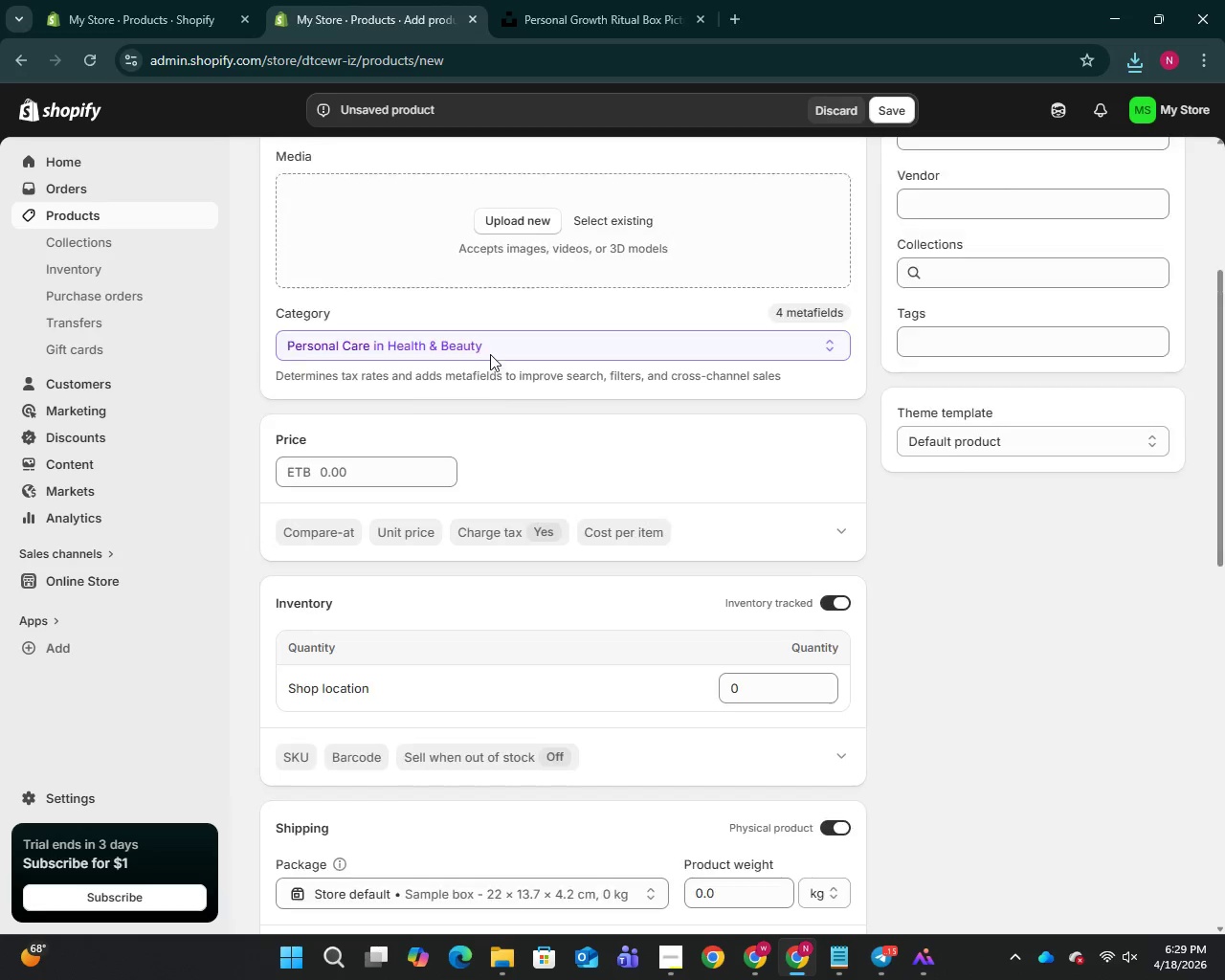 
scroll: coordinate [490, 354], scroll_direction: up, amount: 3.0
 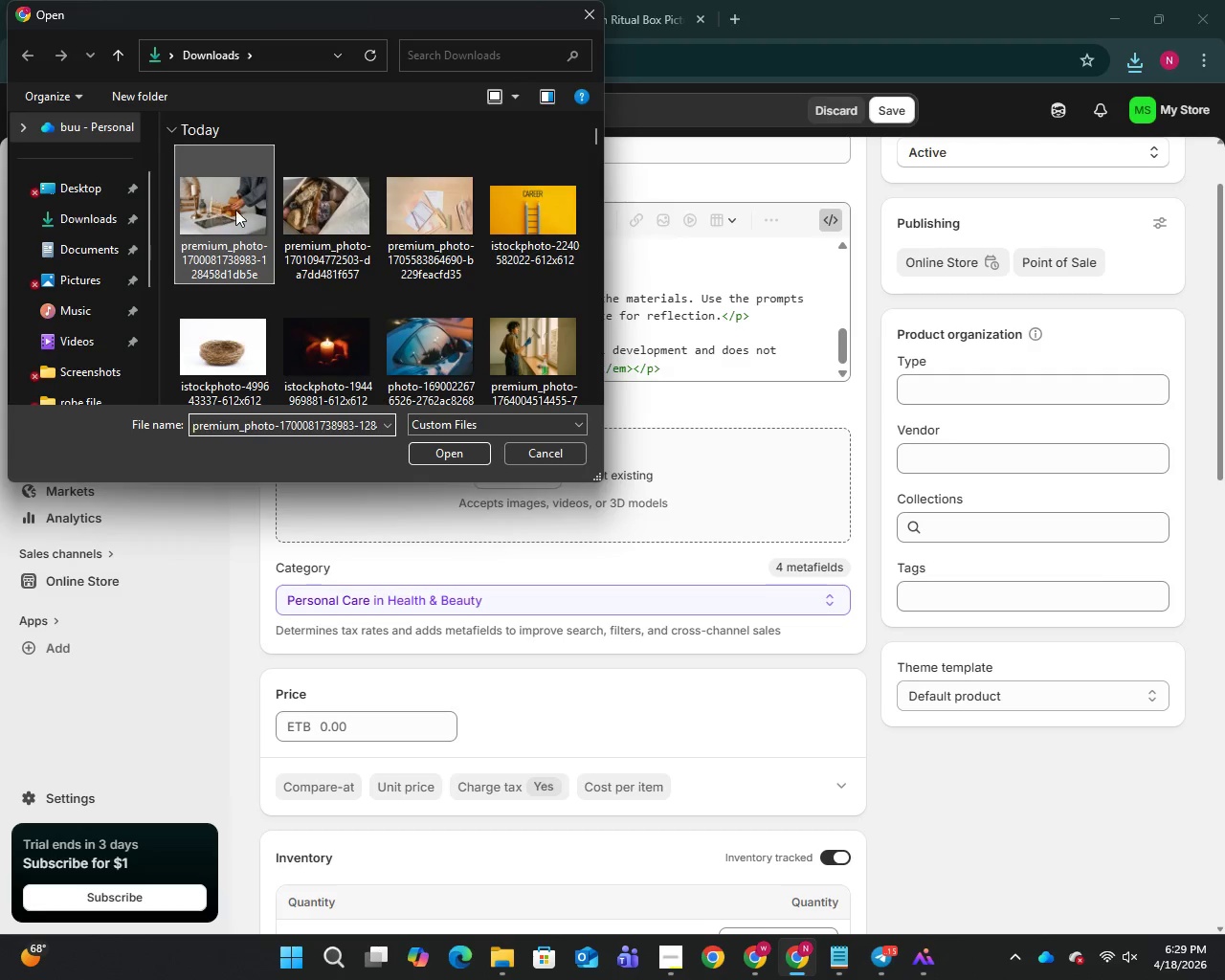 
left_click([450, 457])
 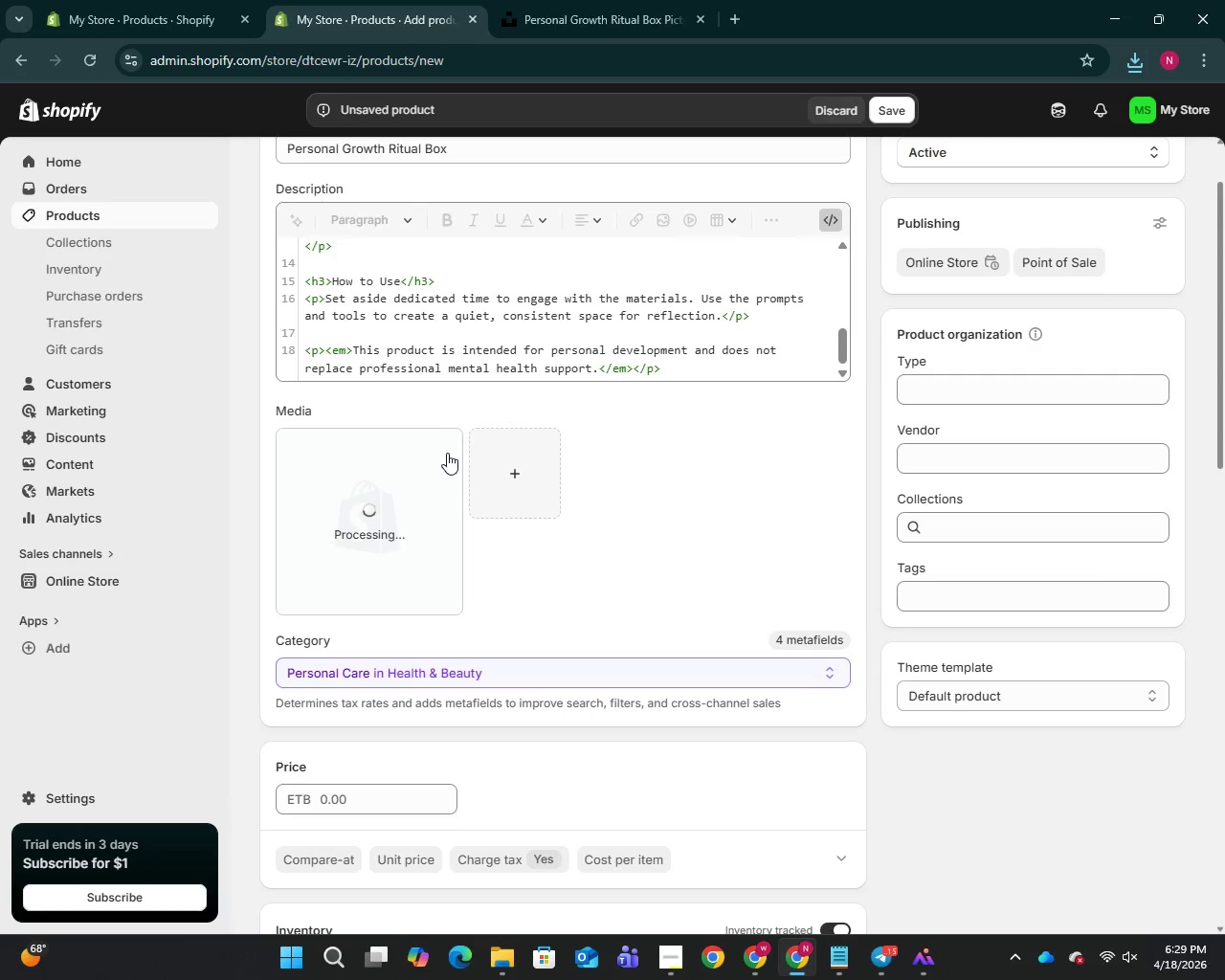 
wait(6.03)
 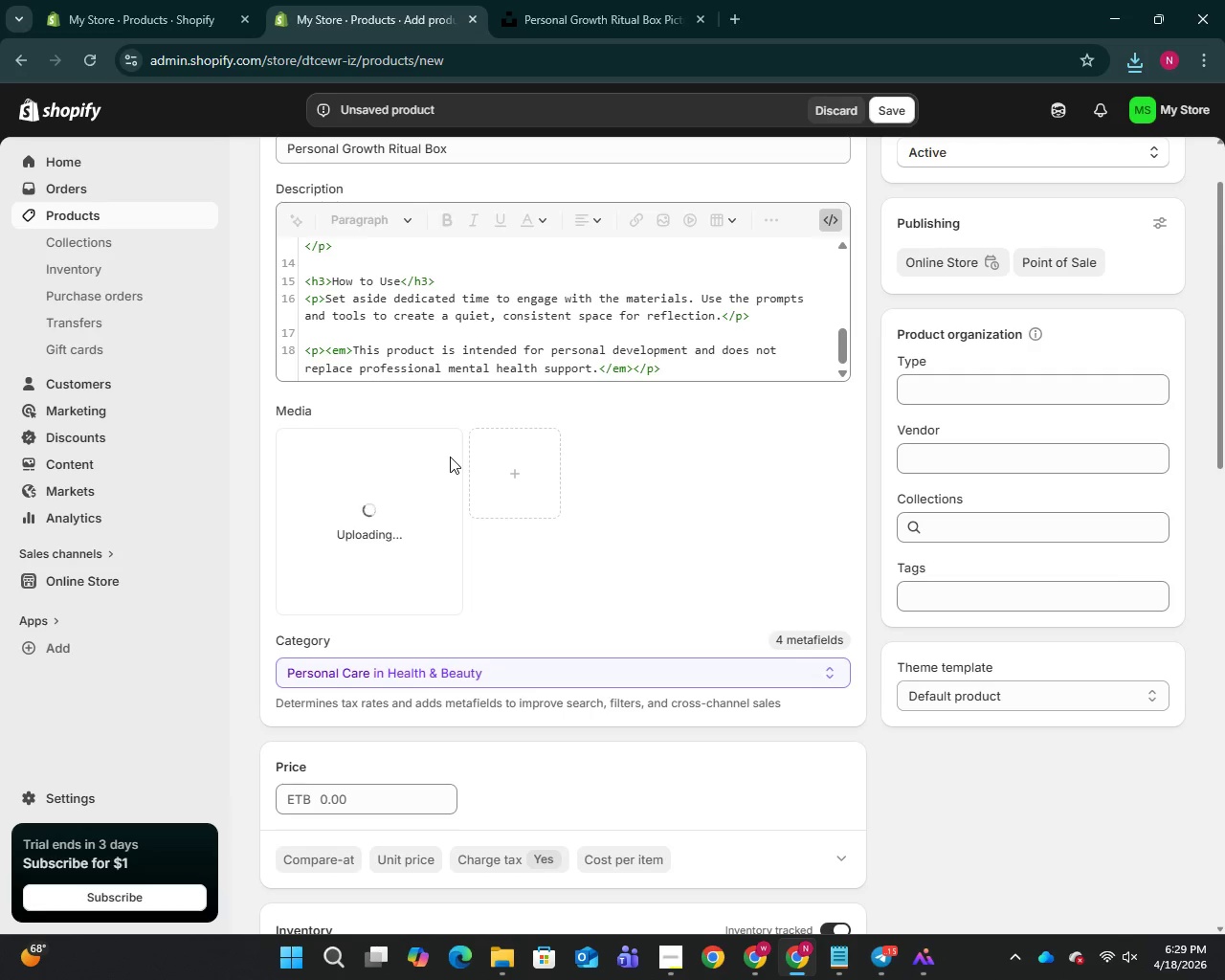 
left_click([385, 510])
 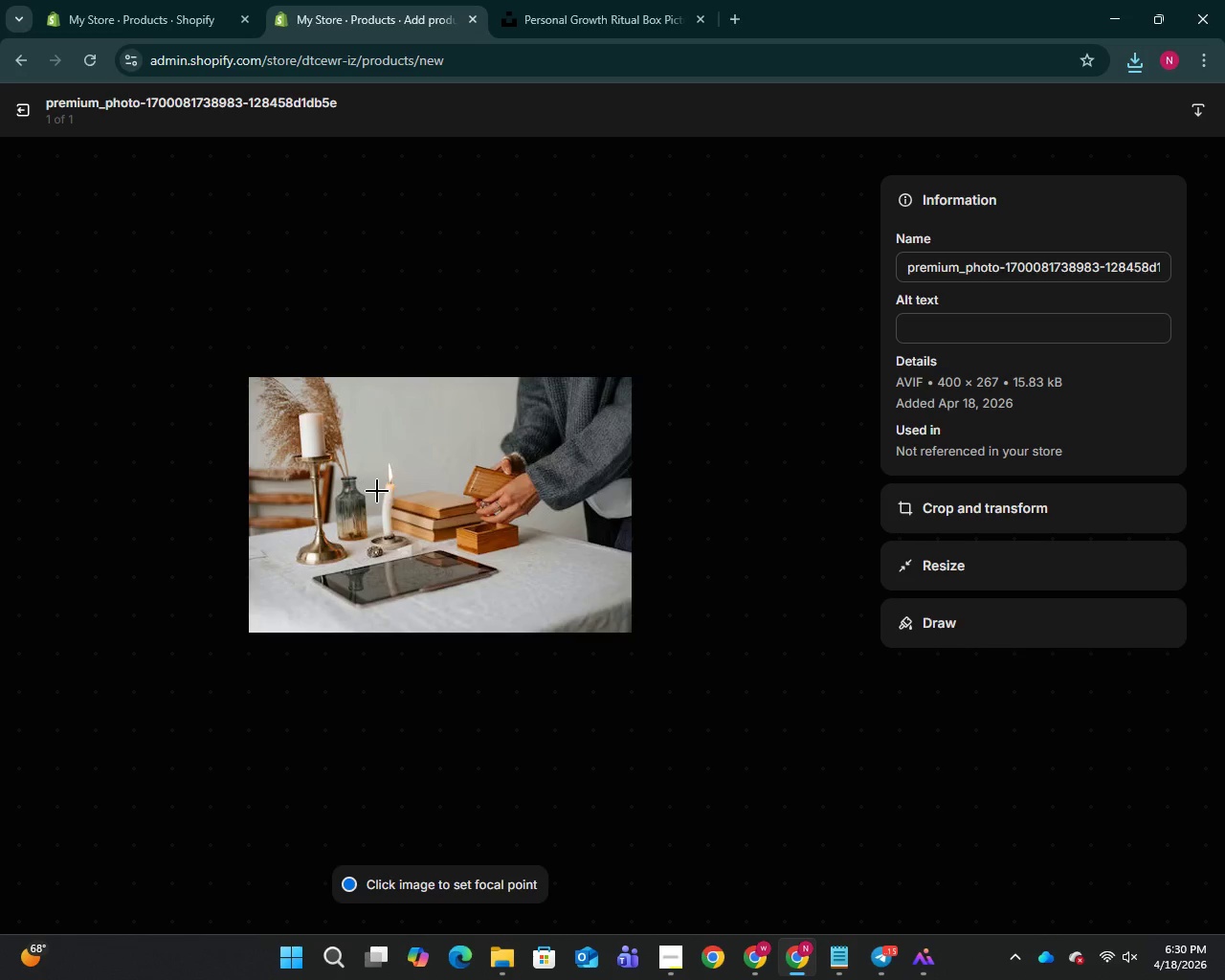 
wait(5.05)
 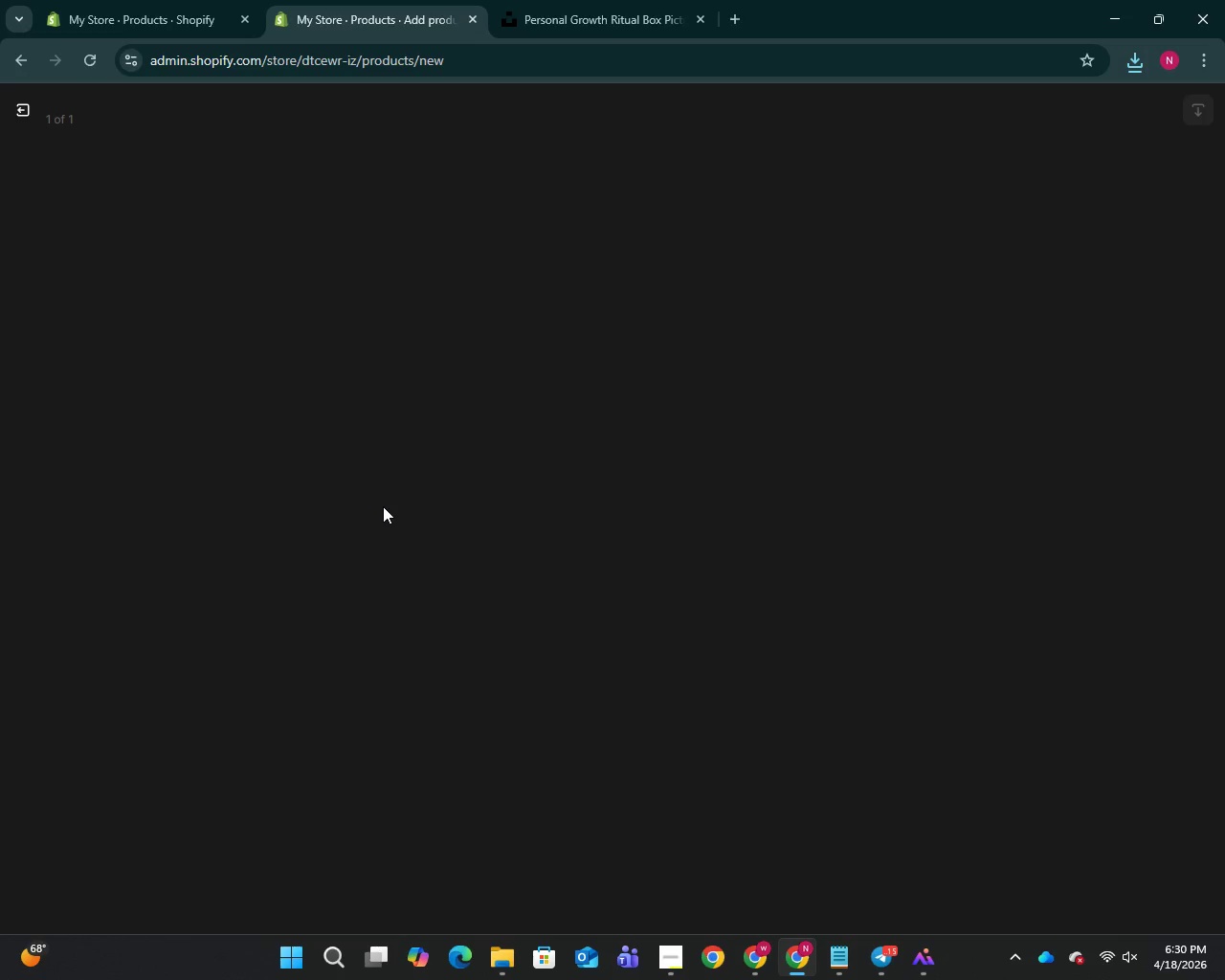 
left_click([967, 269])
 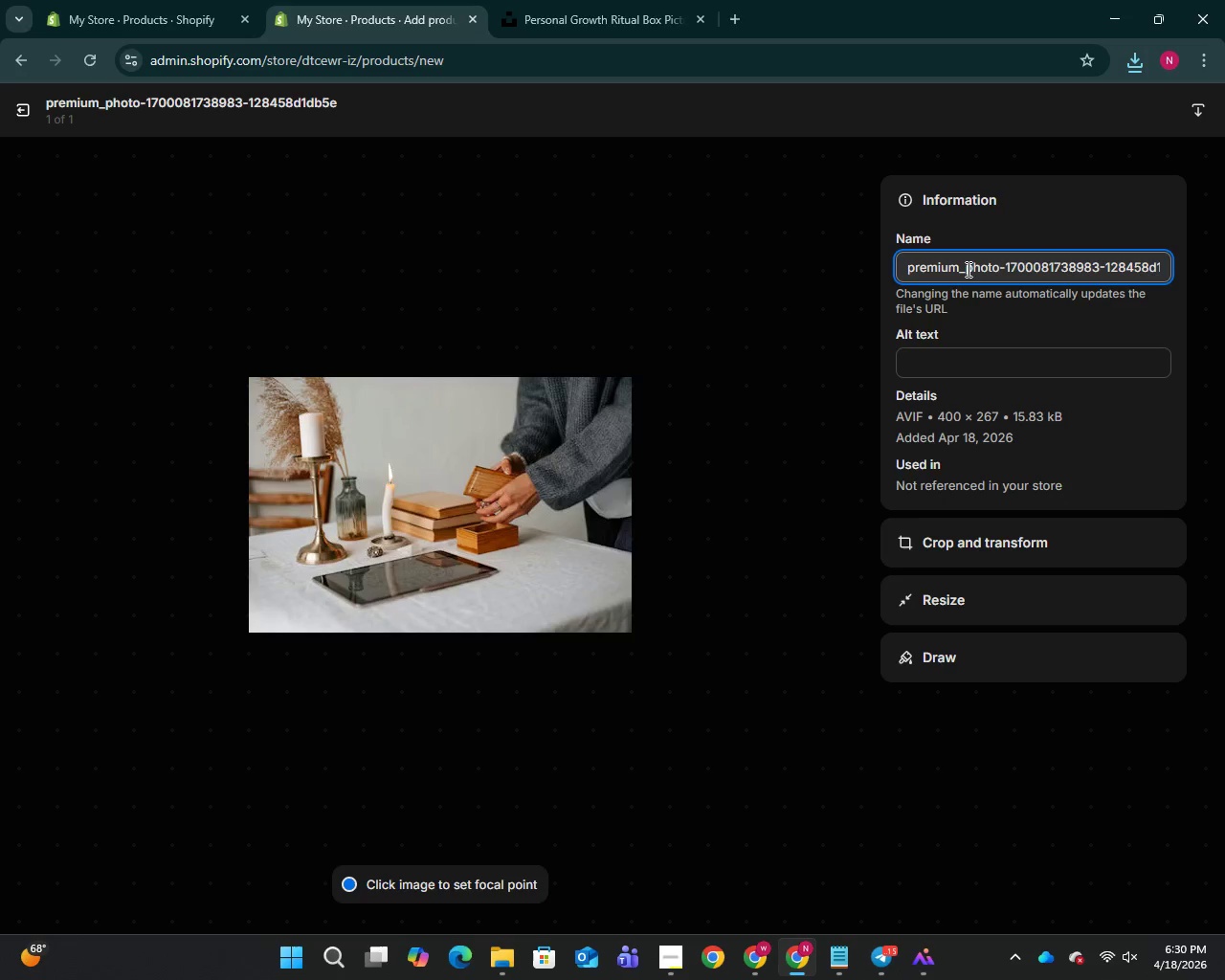 
key(Control+A)
 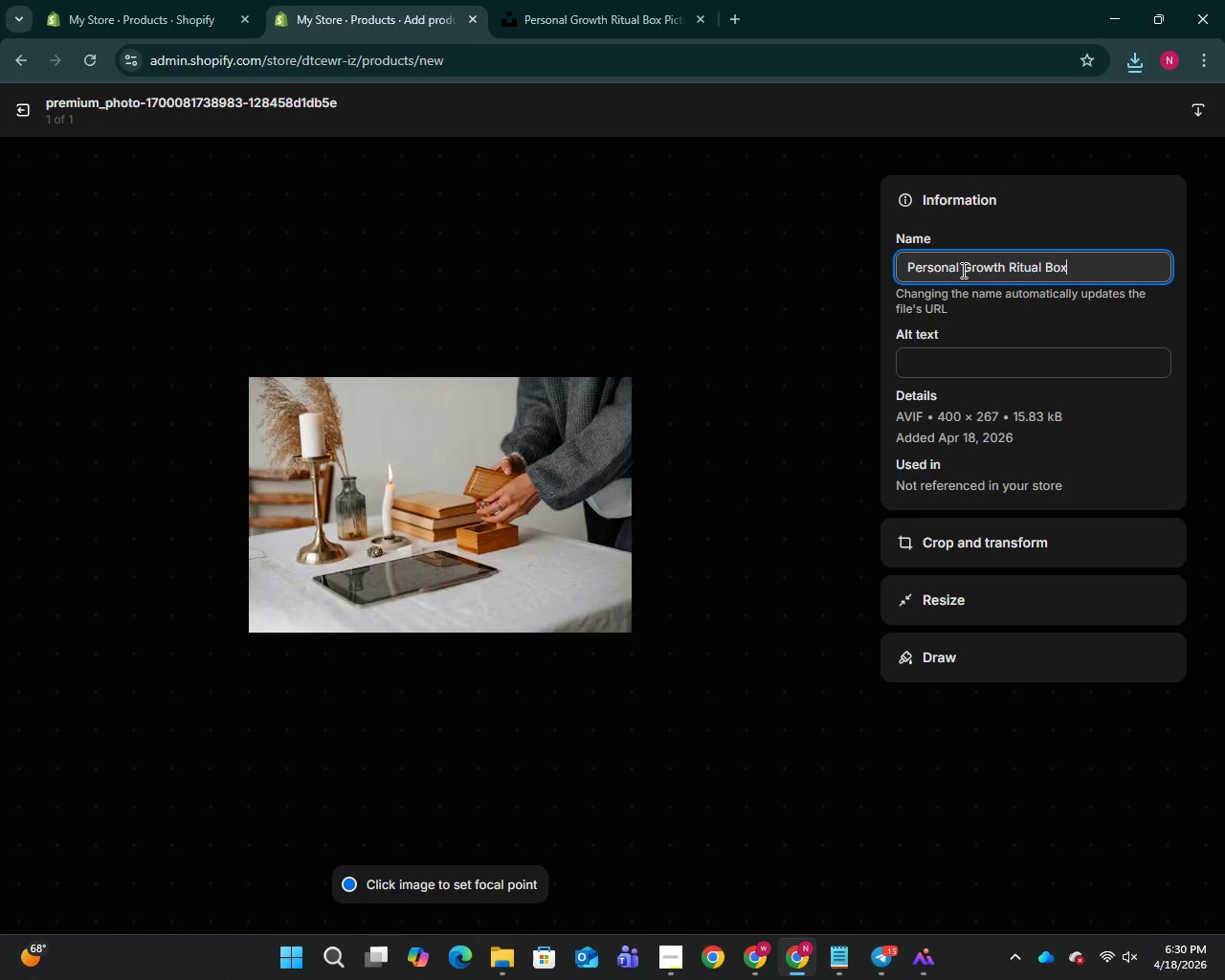 
key(Control+V)
 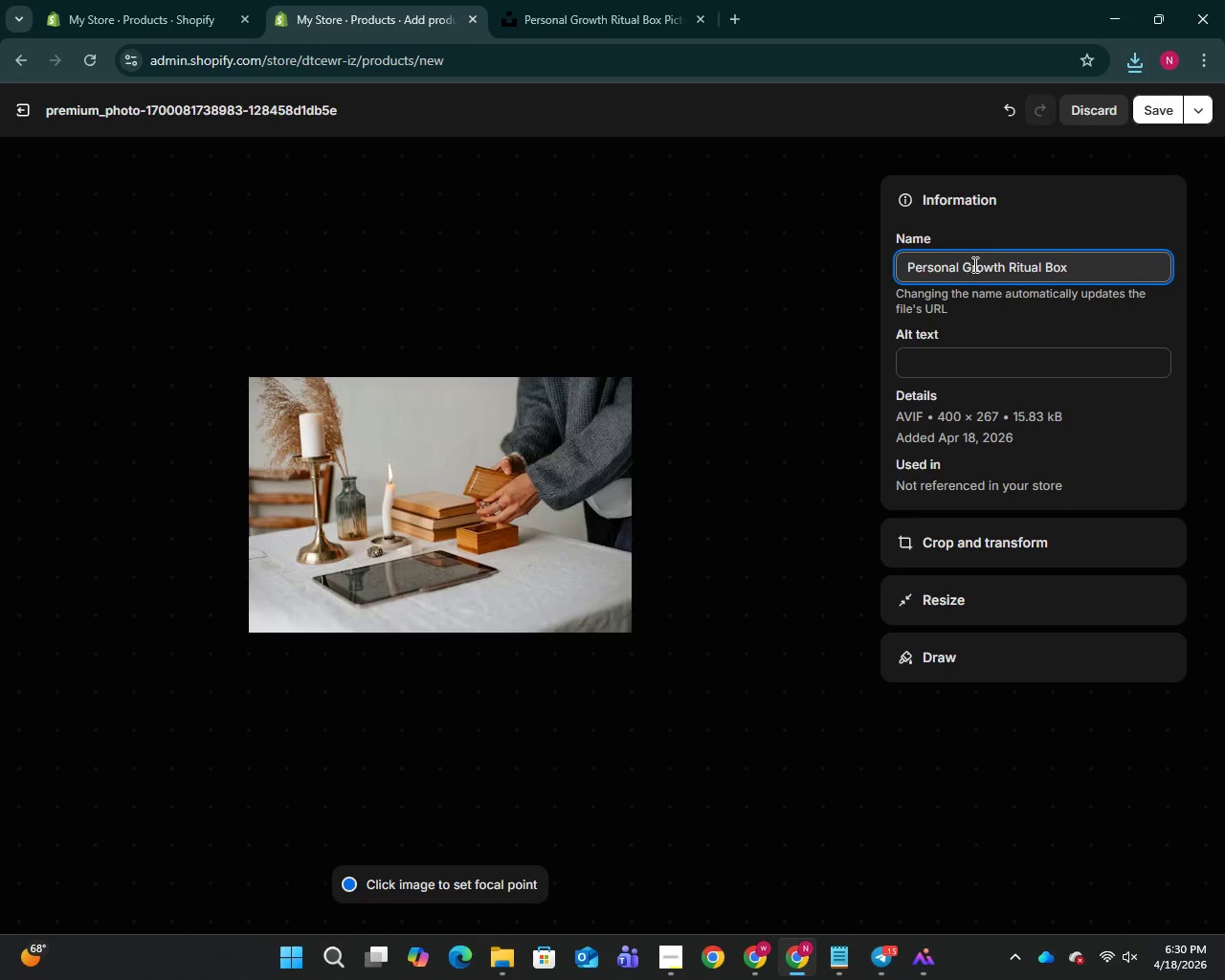 
left_click([970, 267])
 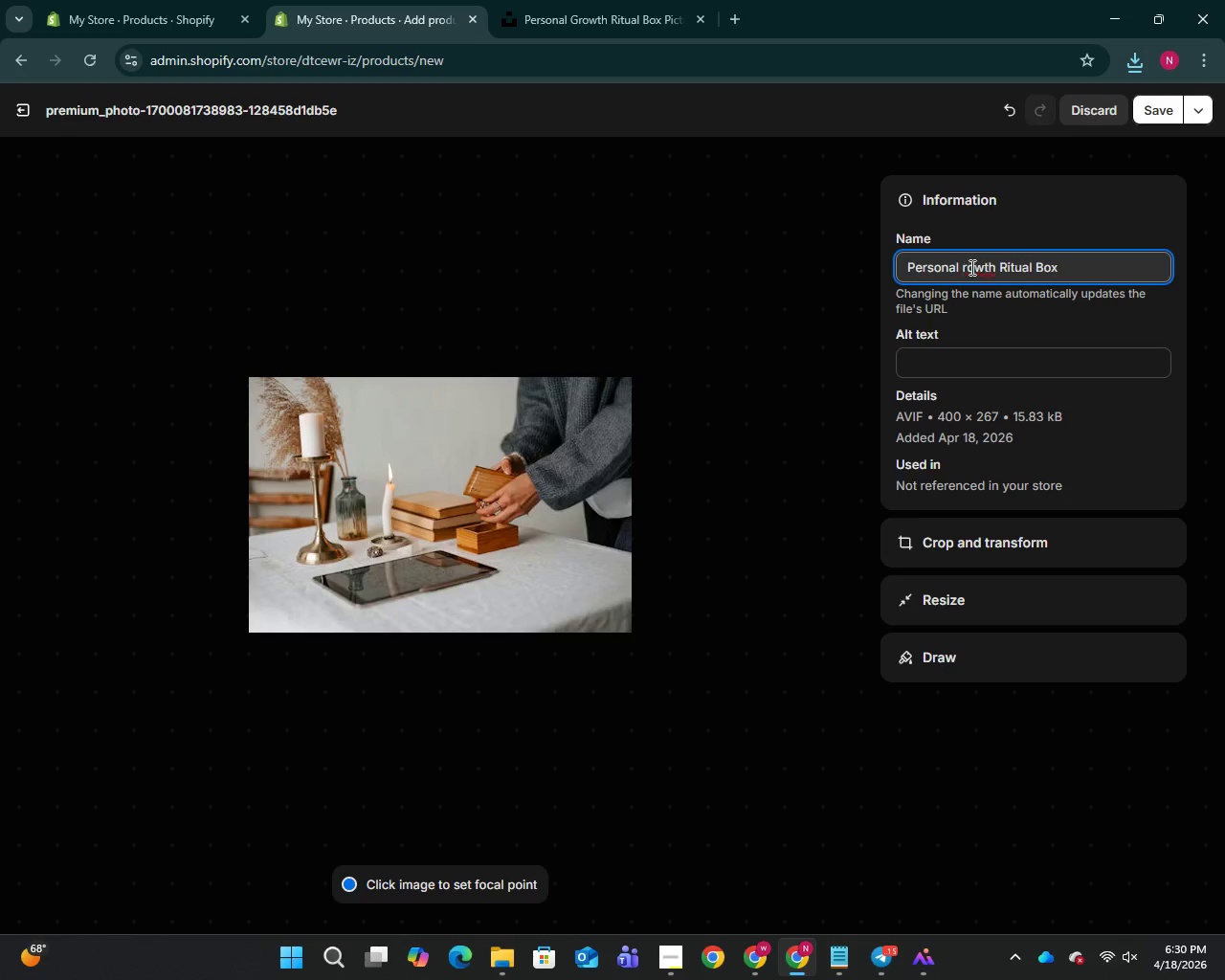 
key(Backspace)
 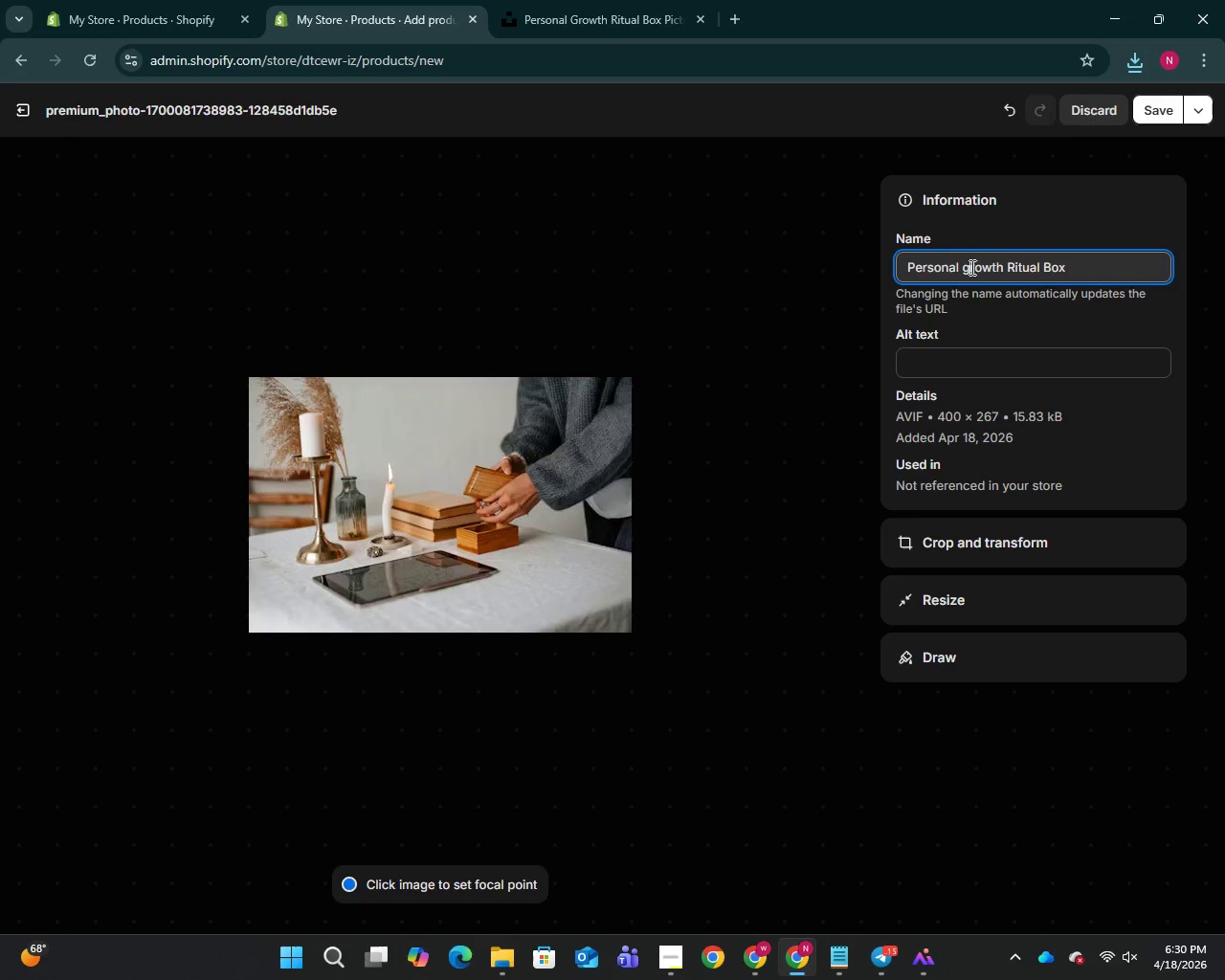 
key(G)
 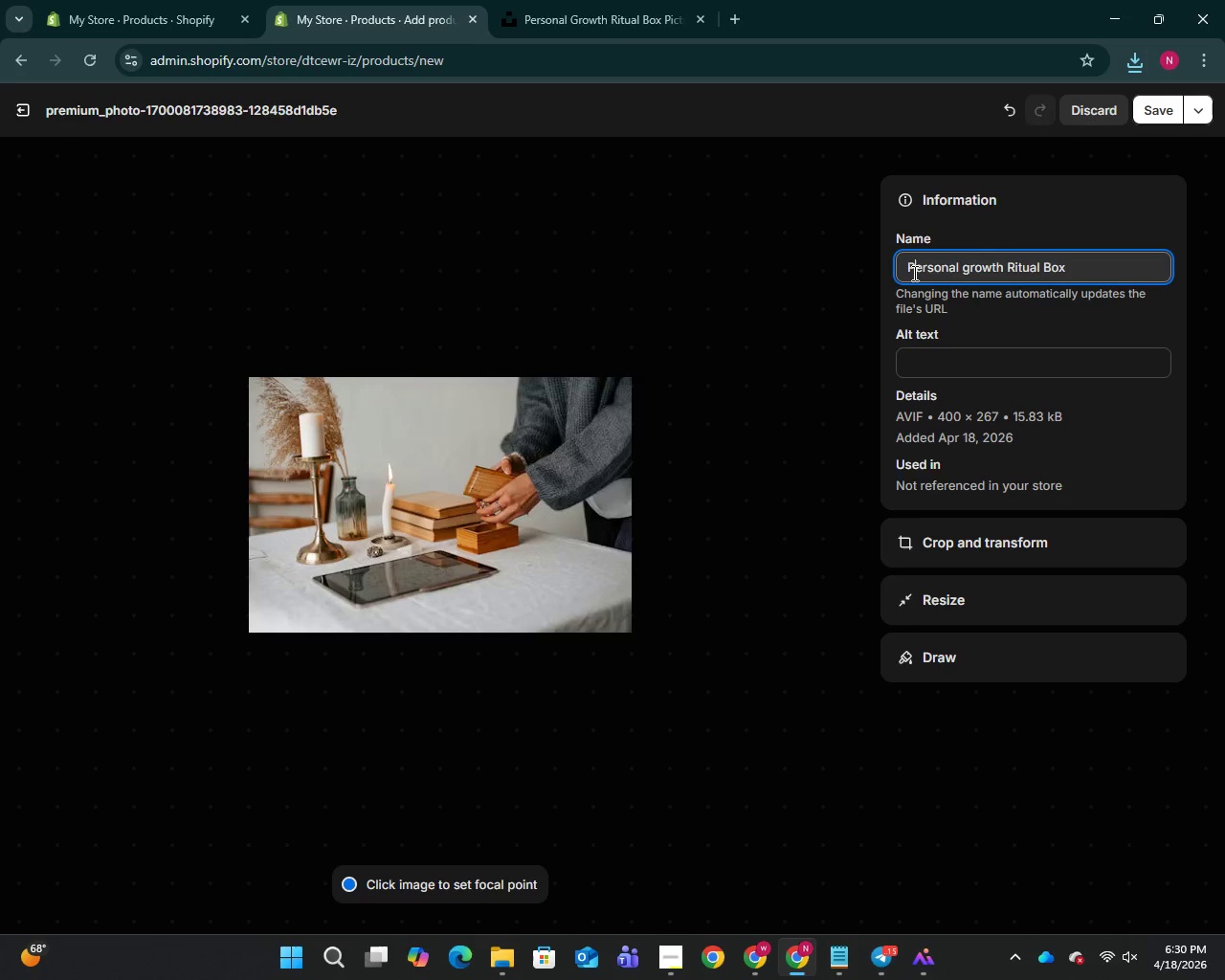 
left_click([913, 273])
 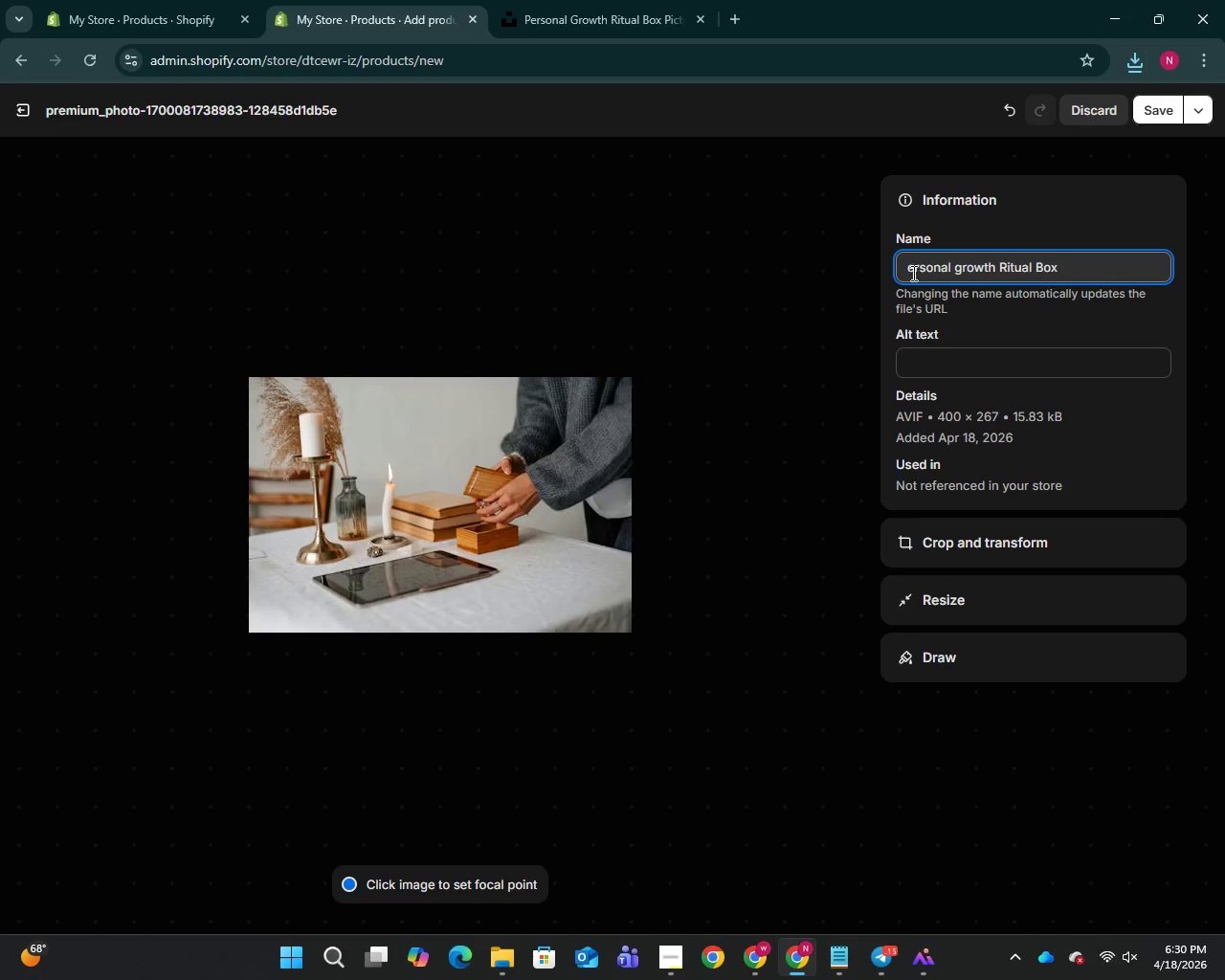 
key(Backspace)
 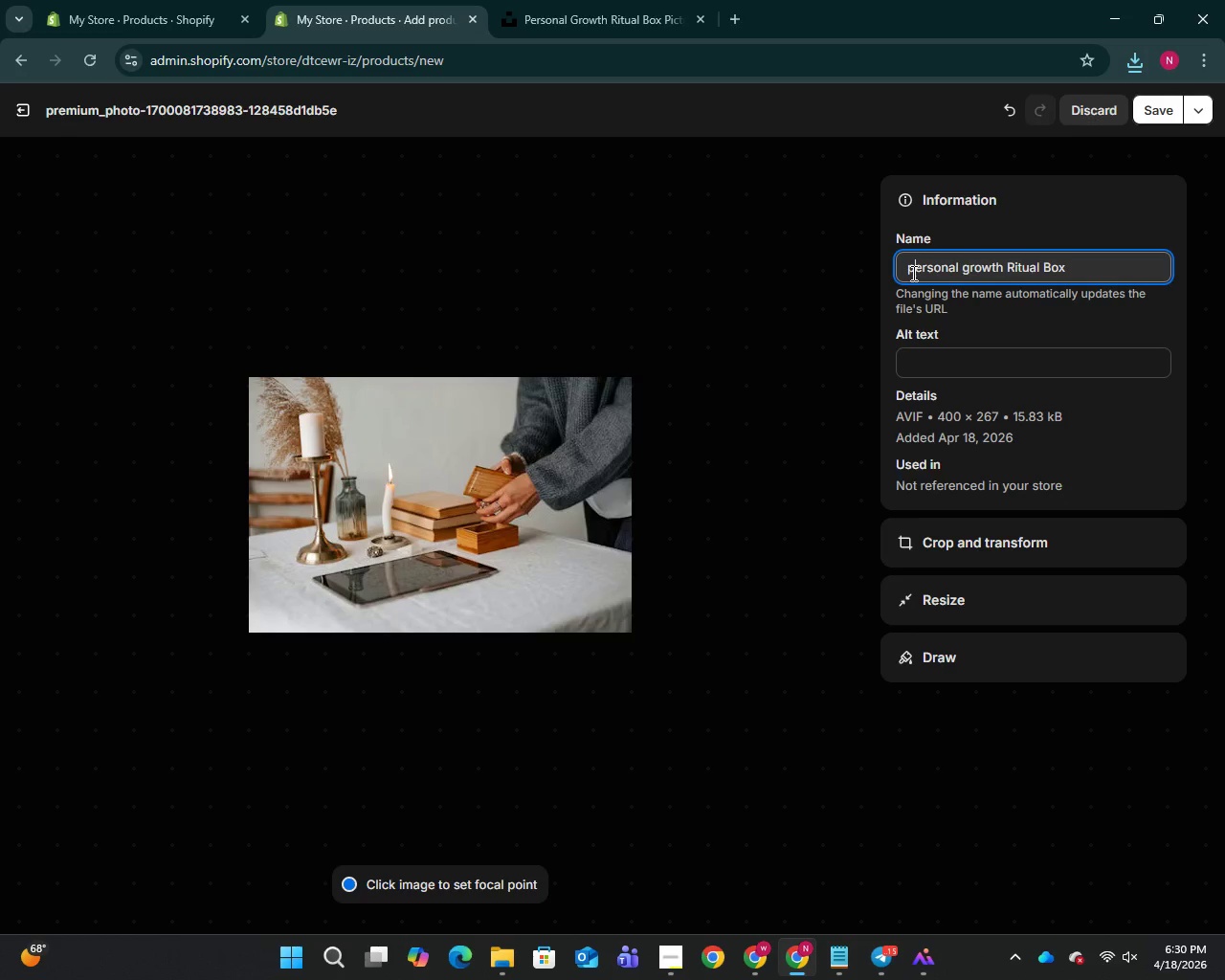 
key(P)
 